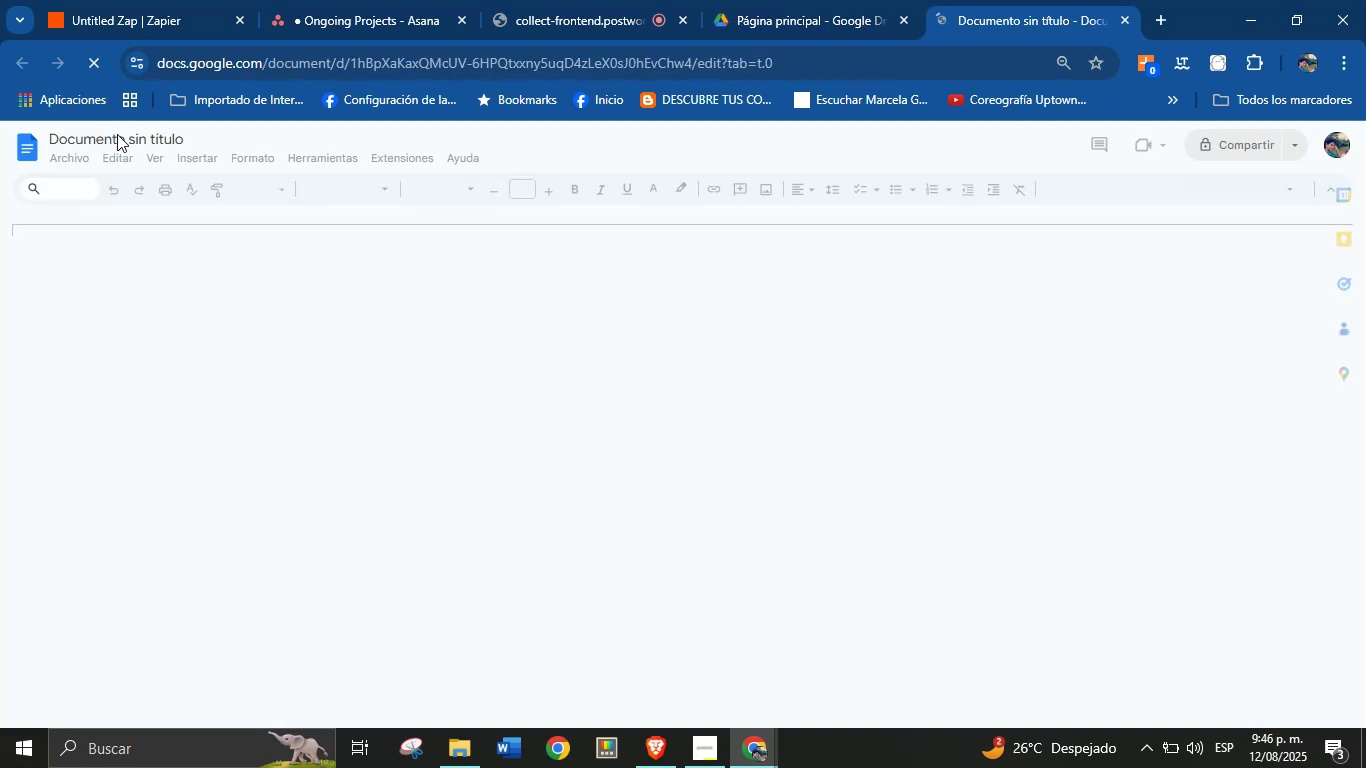 
mouse_move([403, 303])
 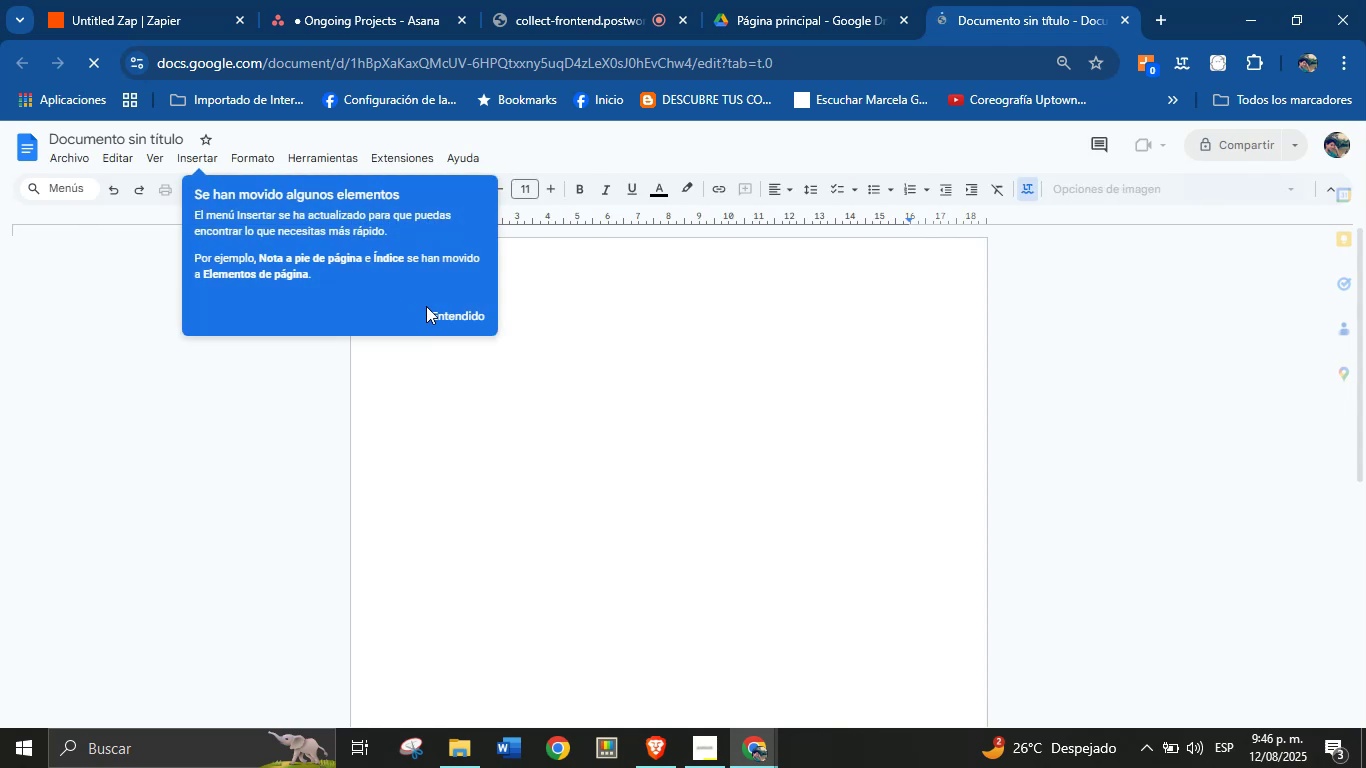 
left_click([441, 306])
 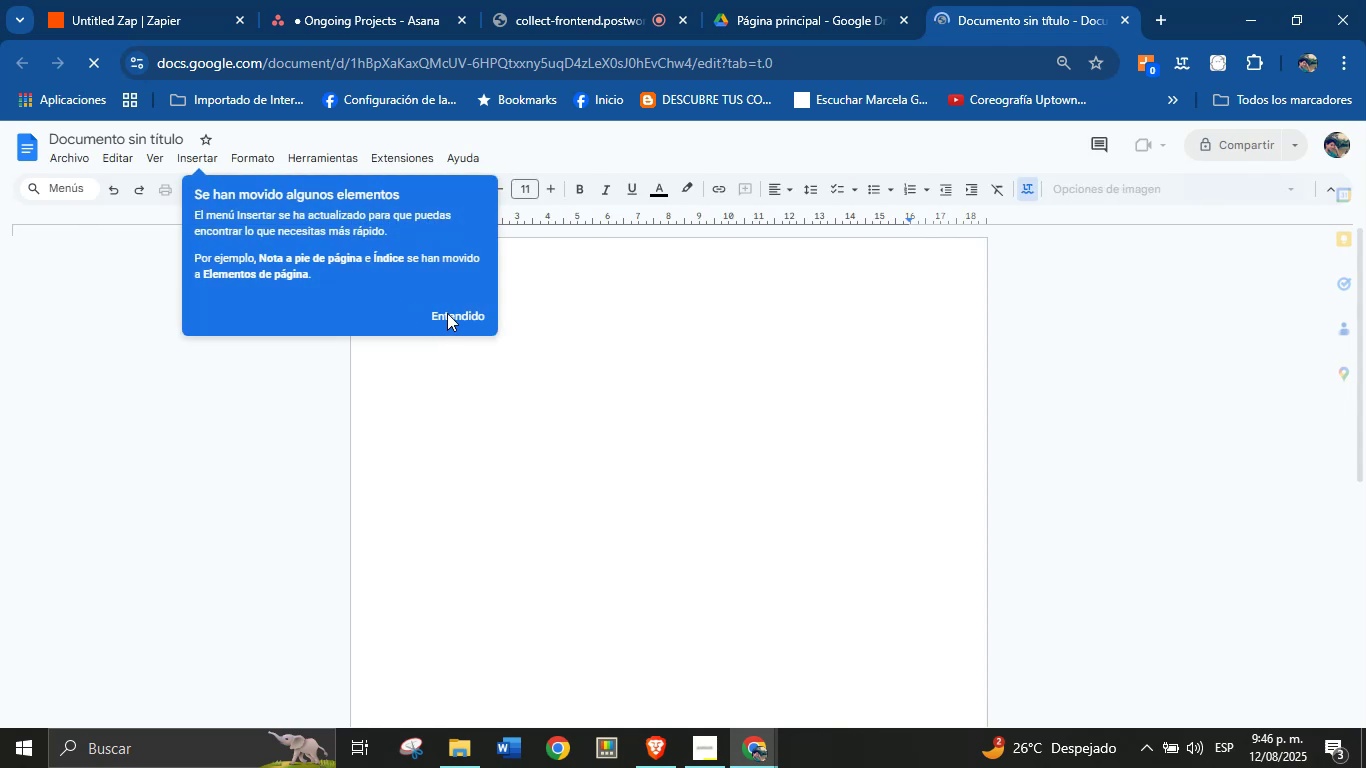 
left_click([446, 313])
 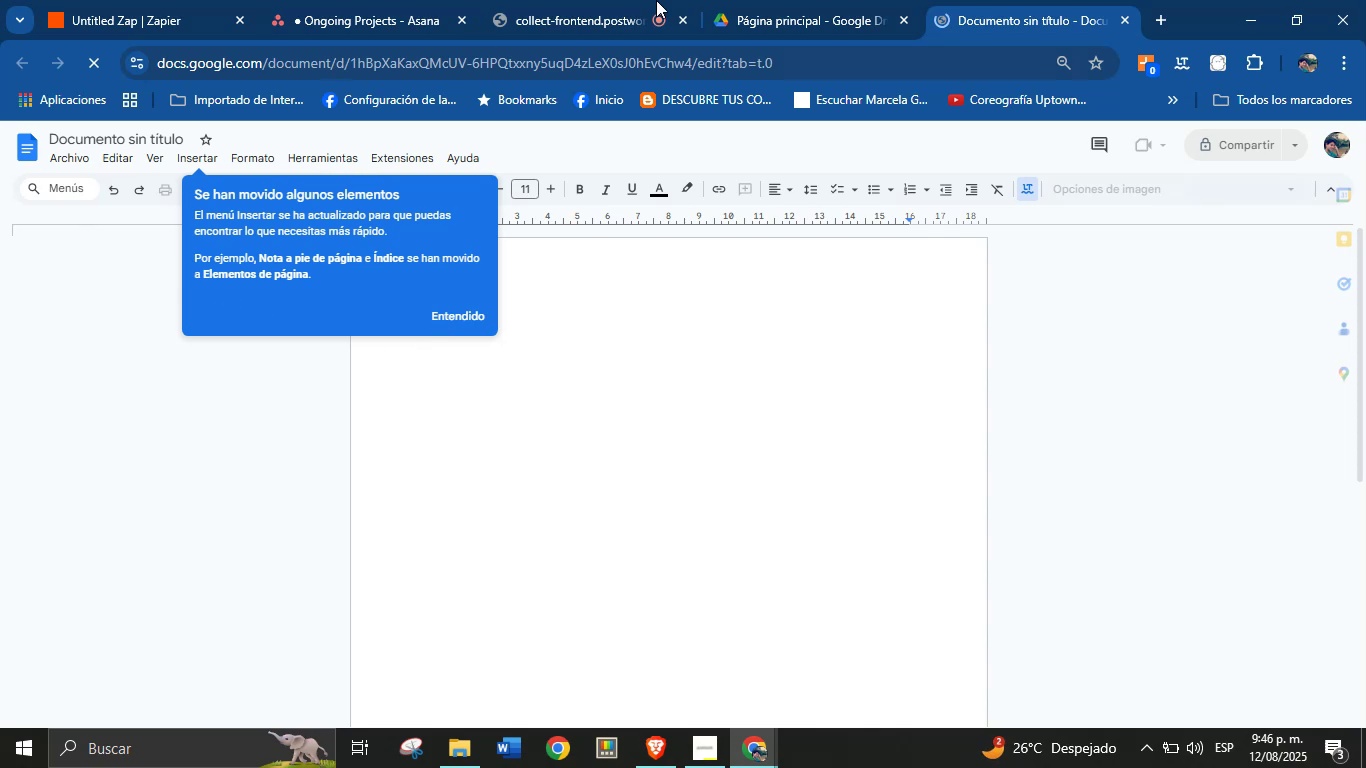 
left_click([863, 0])
 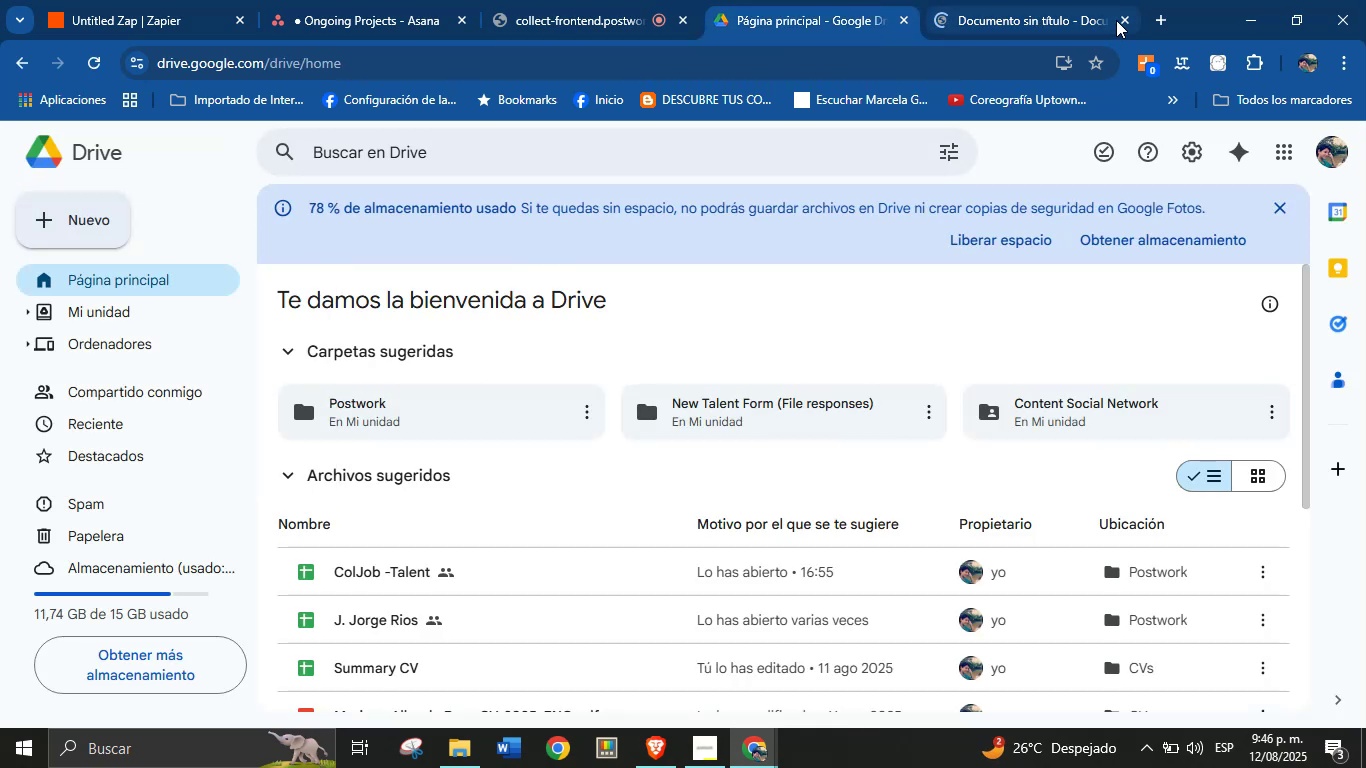 
left_click([1122, 18])
 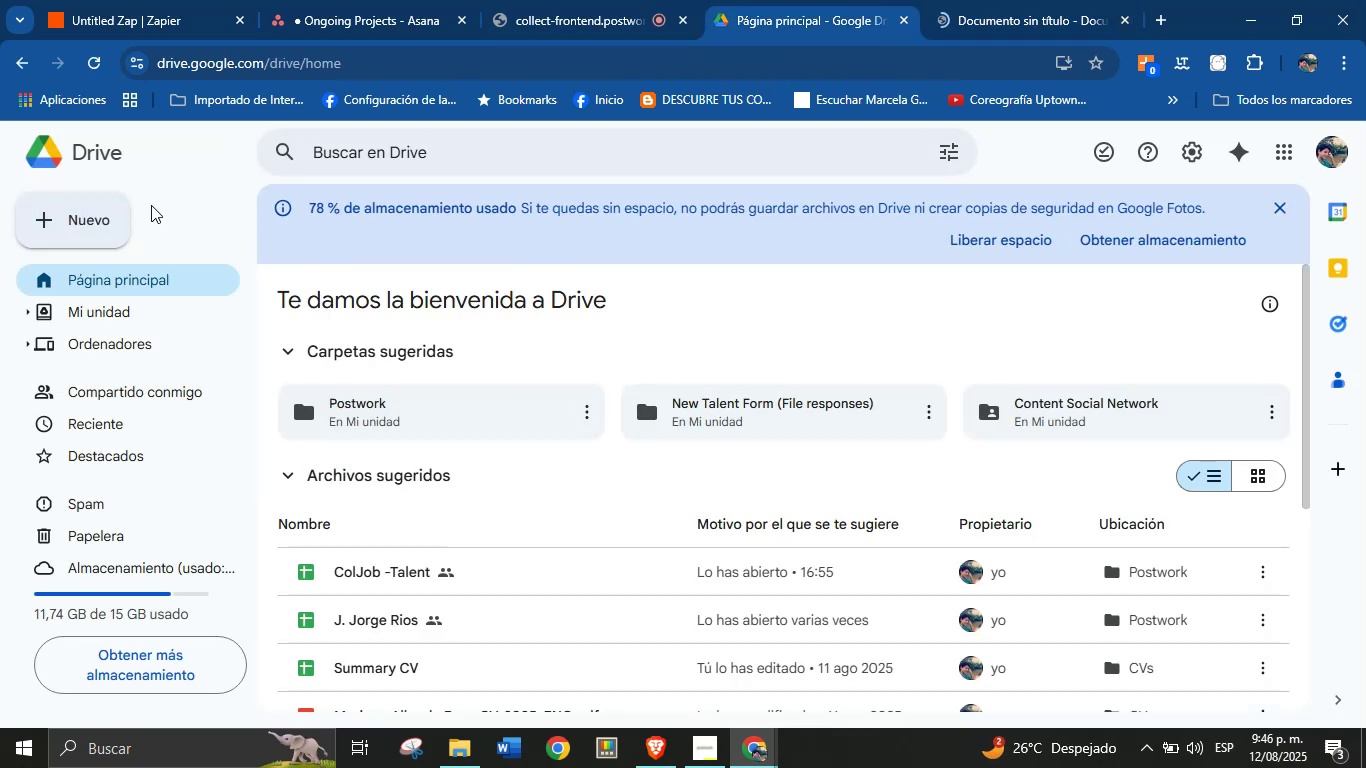 
left_click([82, 216])
 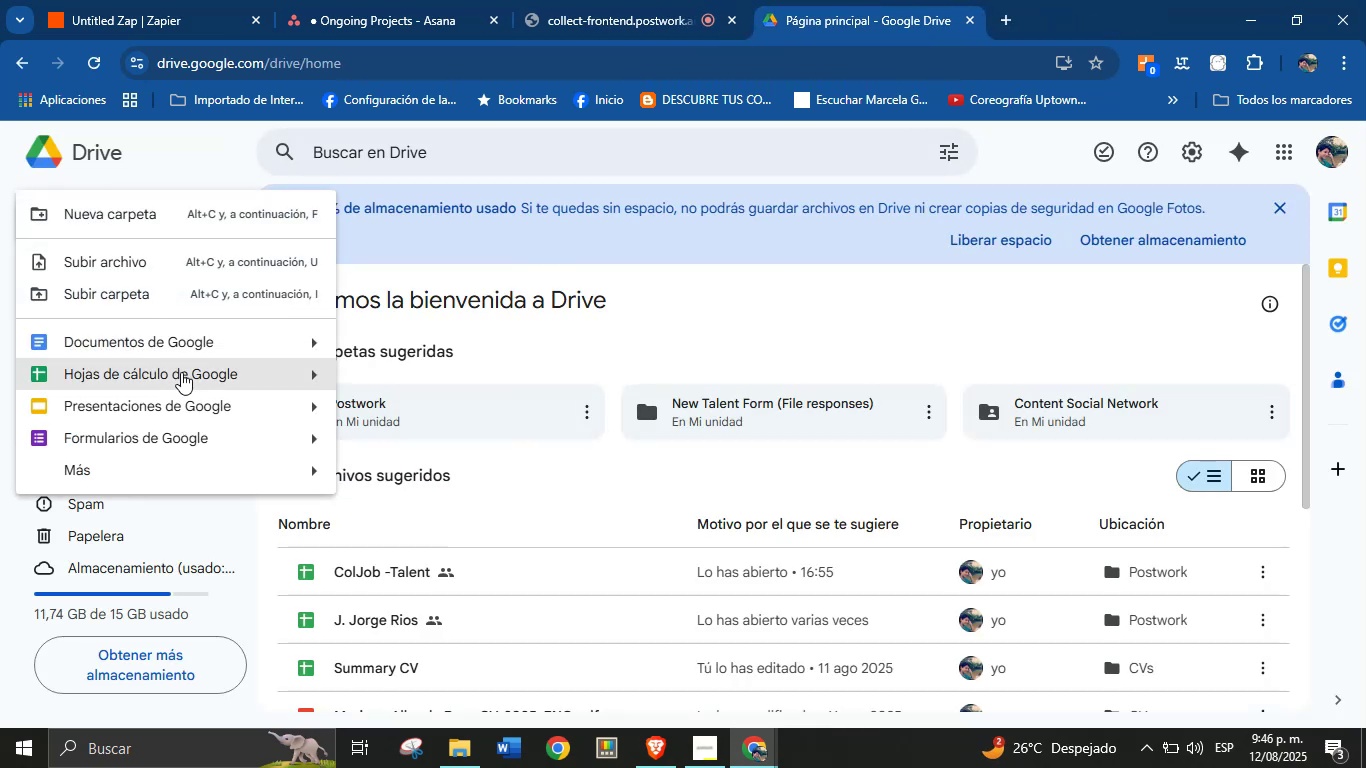 
mouse_move([337, 372])
 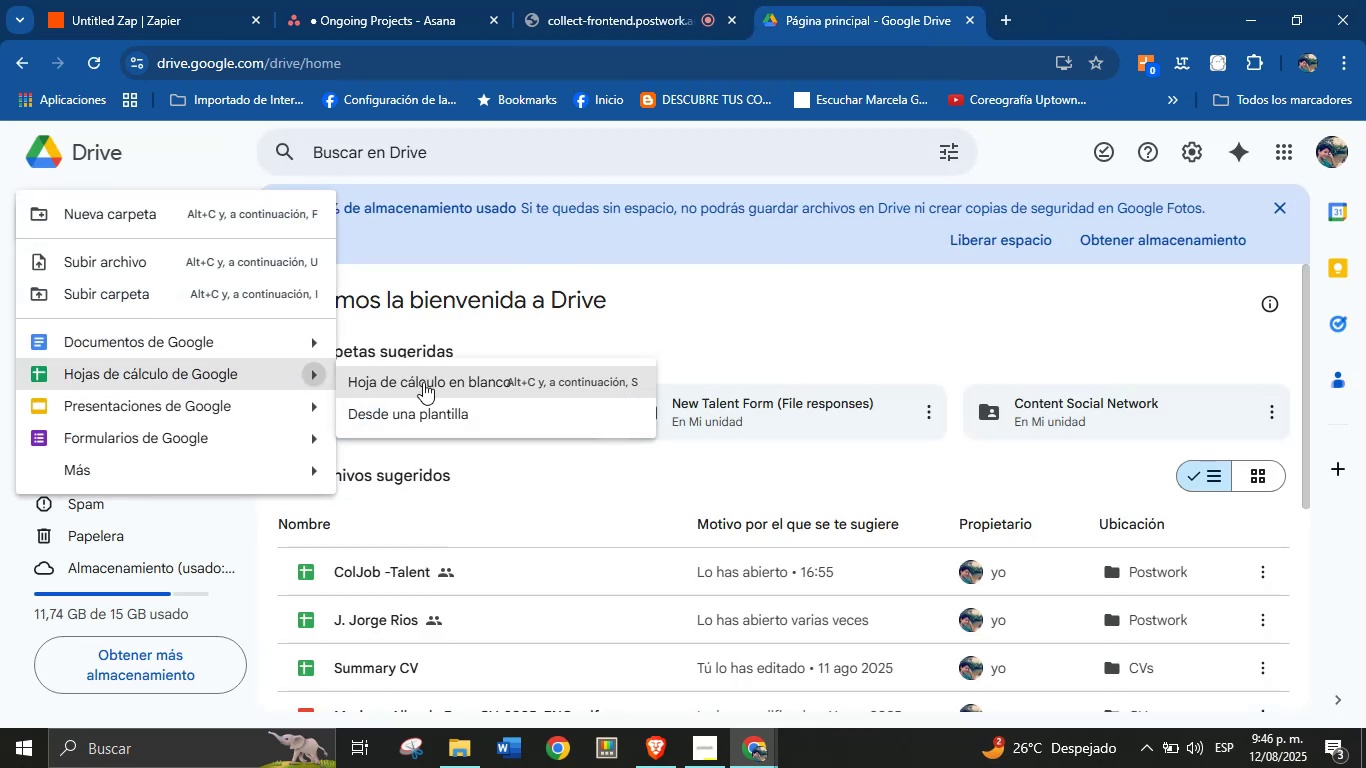 
left_click([431, 380])
 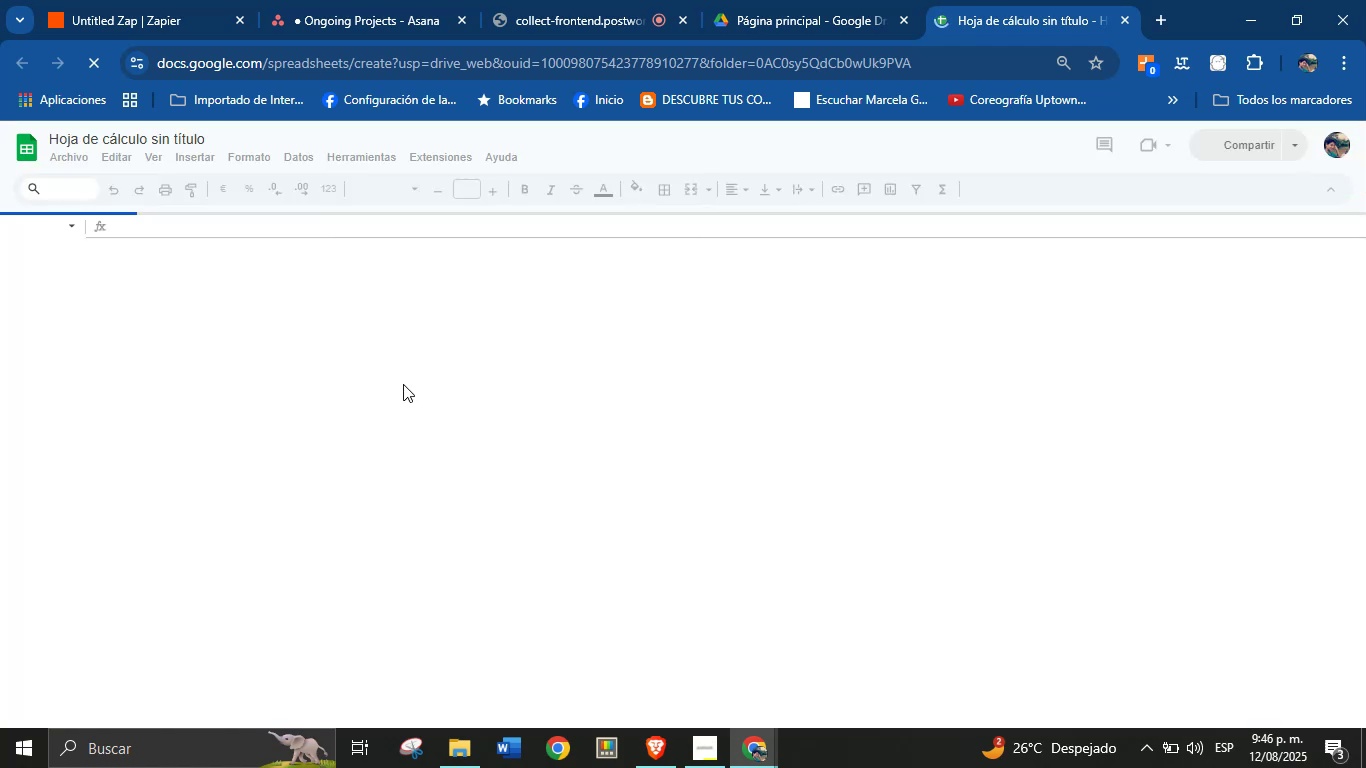 
left_click([159, 143])
 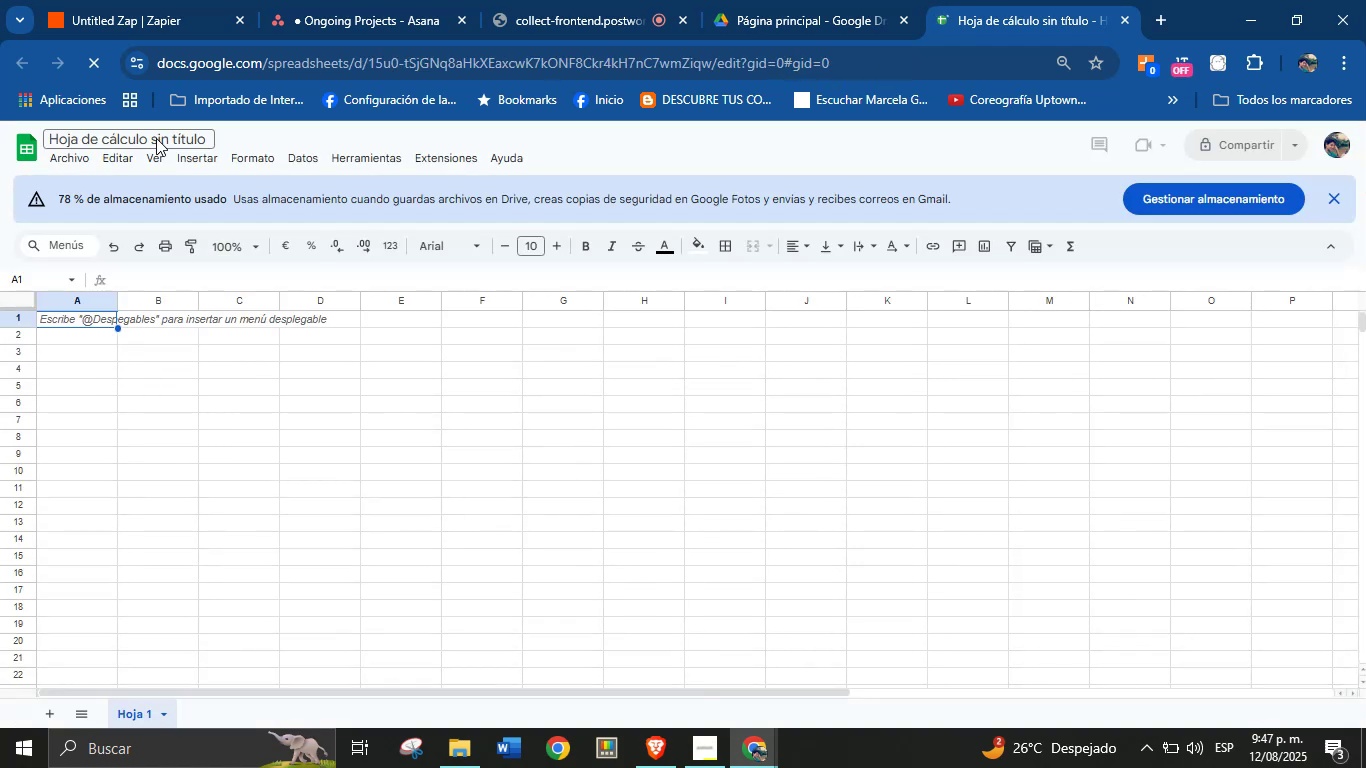 
wait(7.1)
 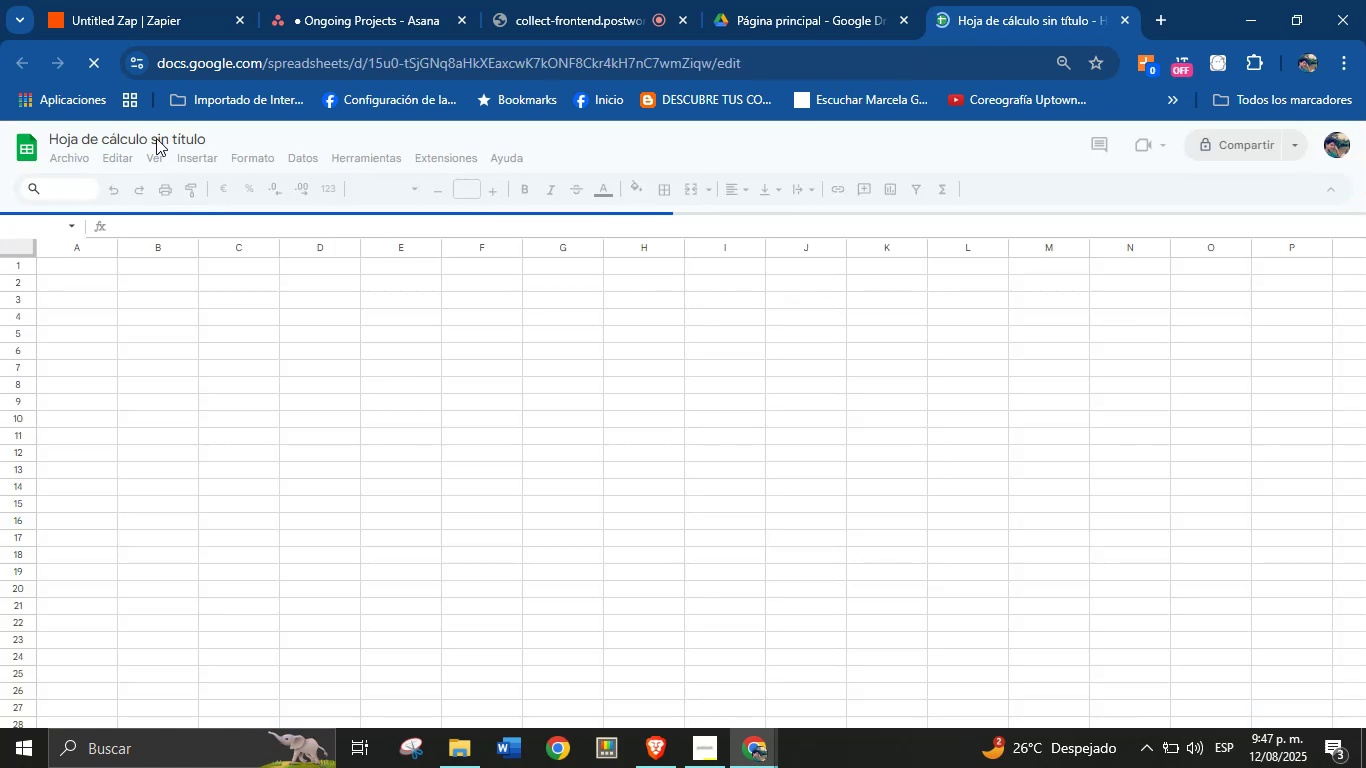 
double_click([156, 138])
 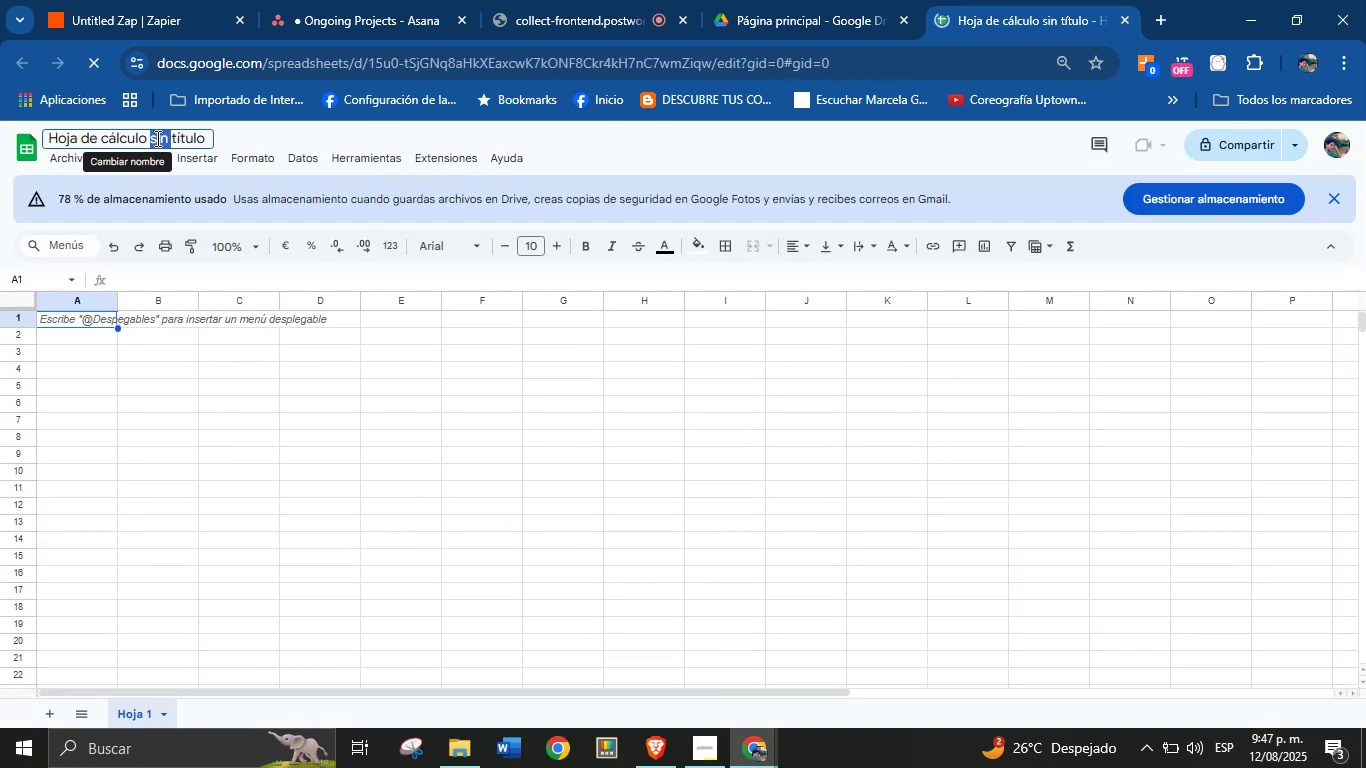 
triple_click([156, 138])
 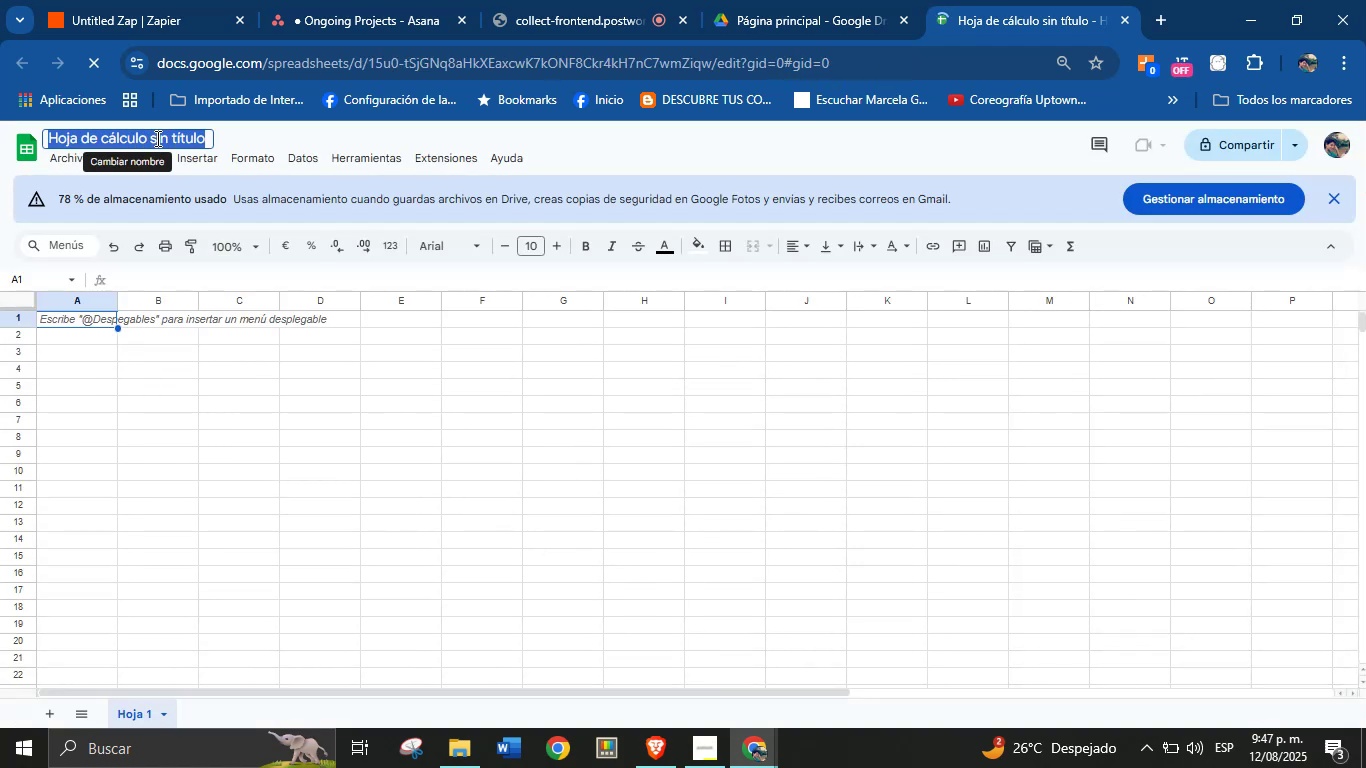 
type(Task registrat)
 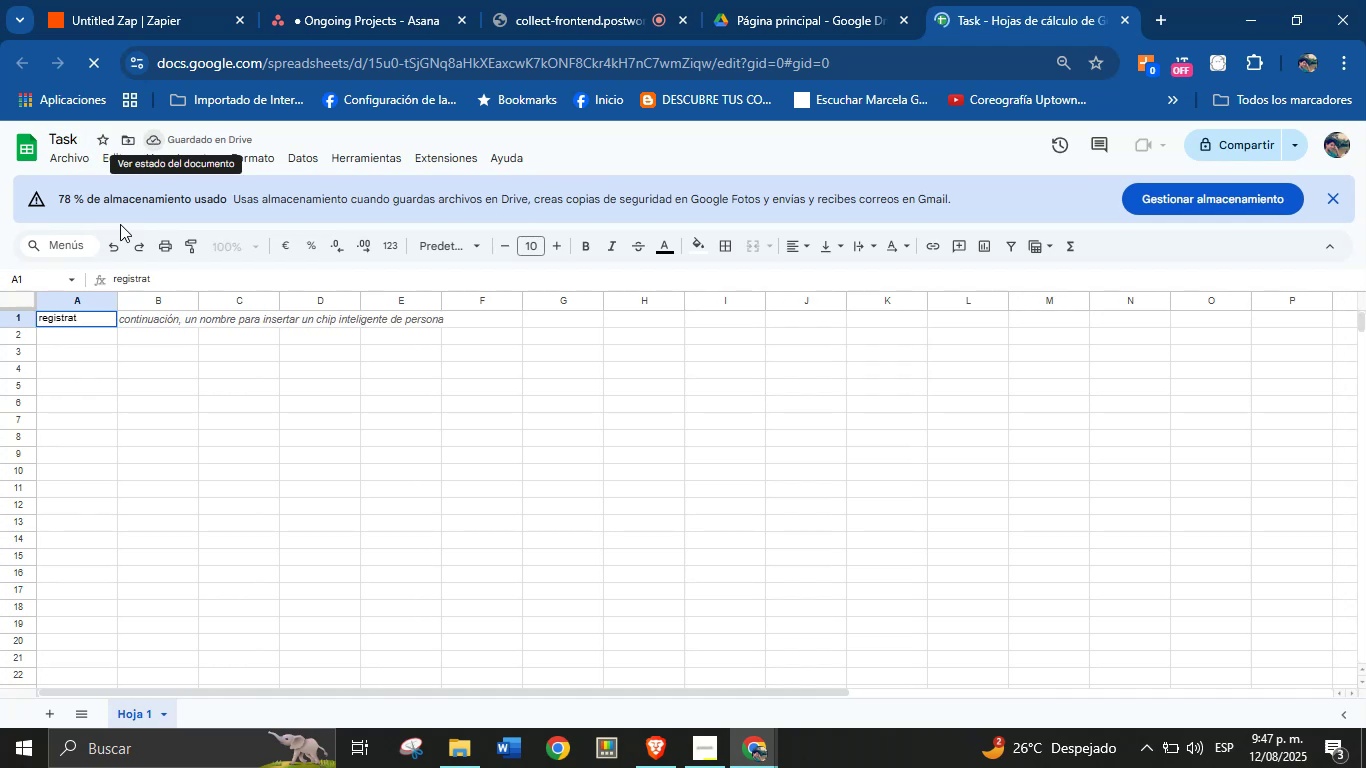 
left_click([84, 353])
 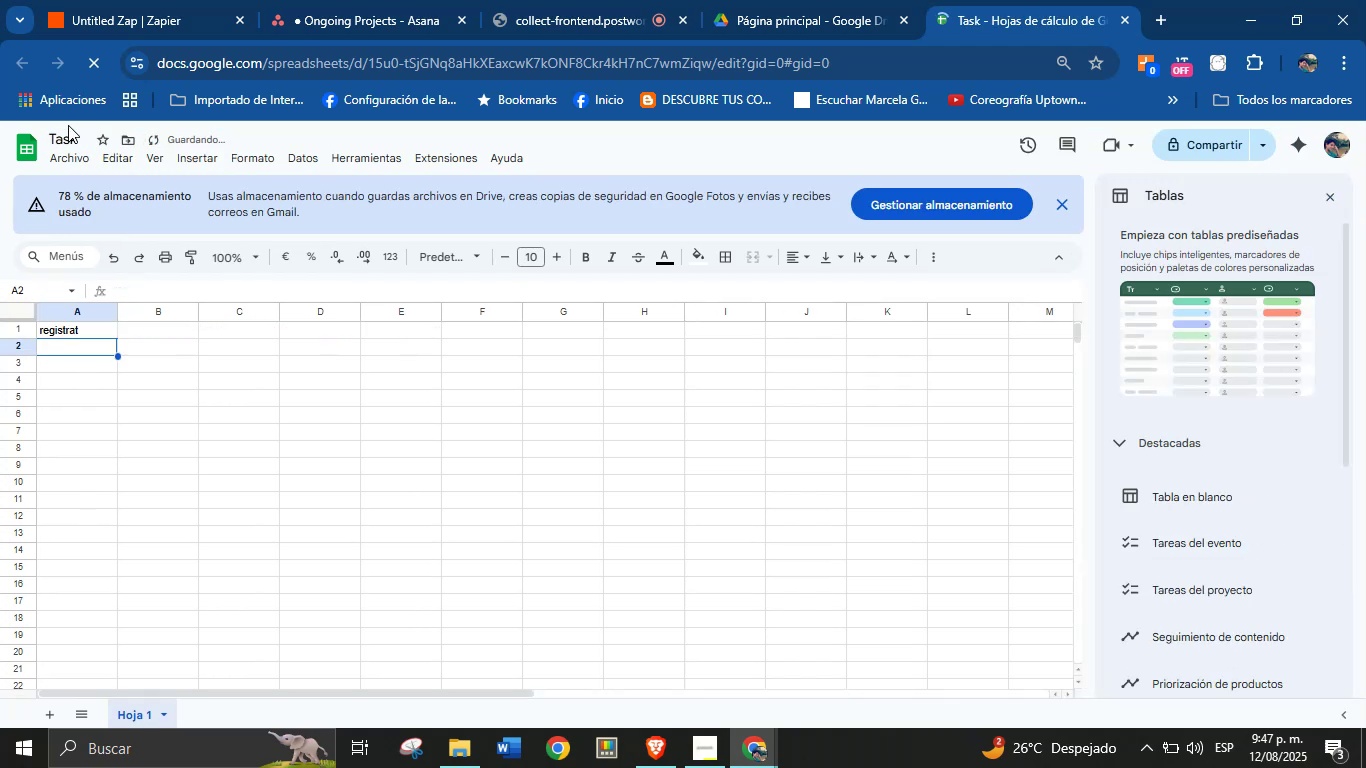 
left_click([68, 142])
 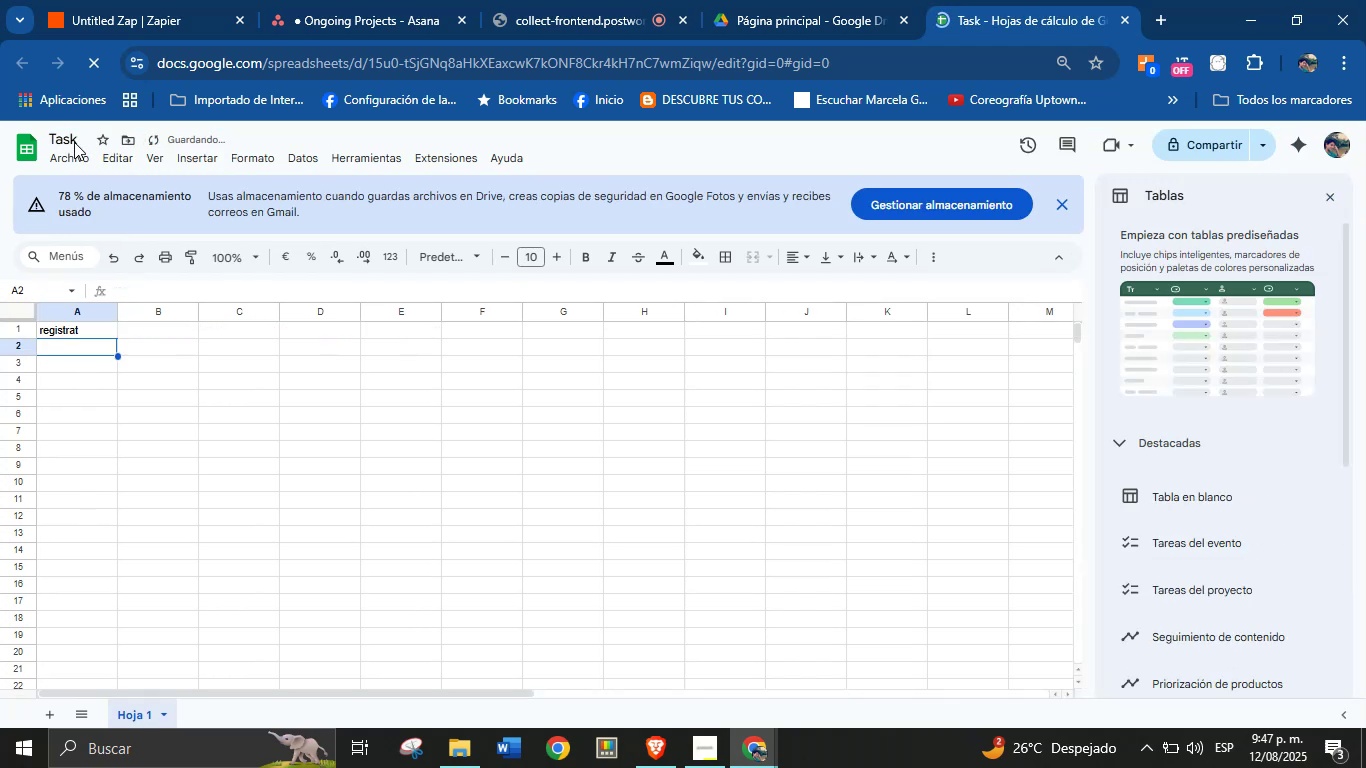 
left_click([73, 138])
 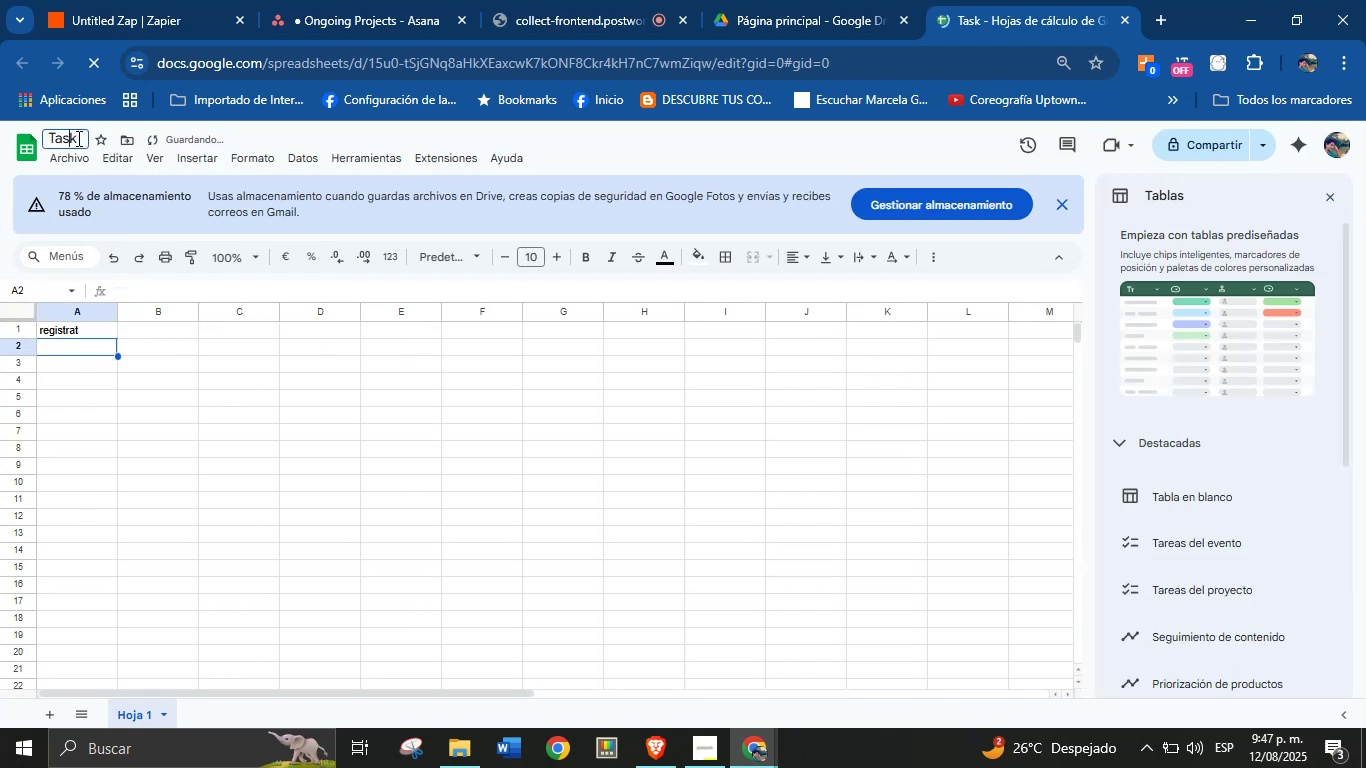 
left_click([79, 138])
 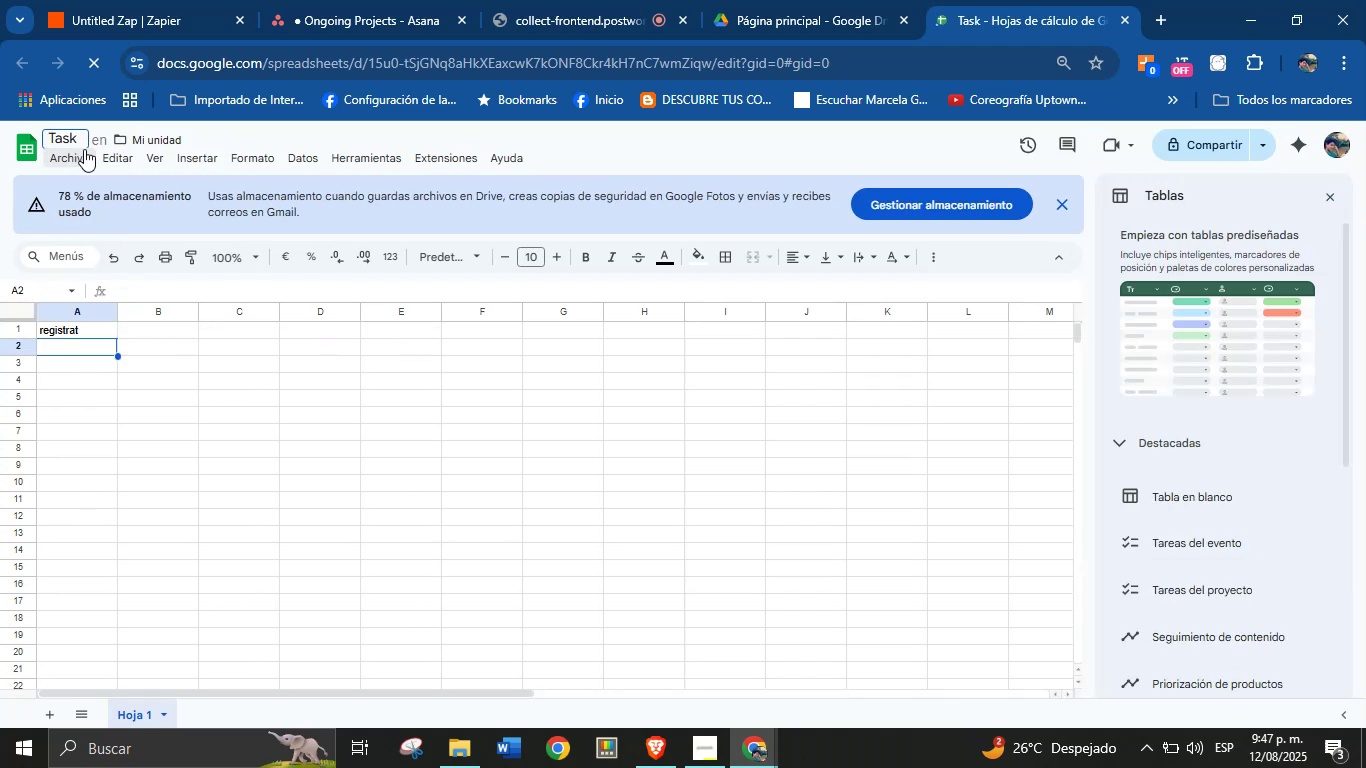 
type(registration)
 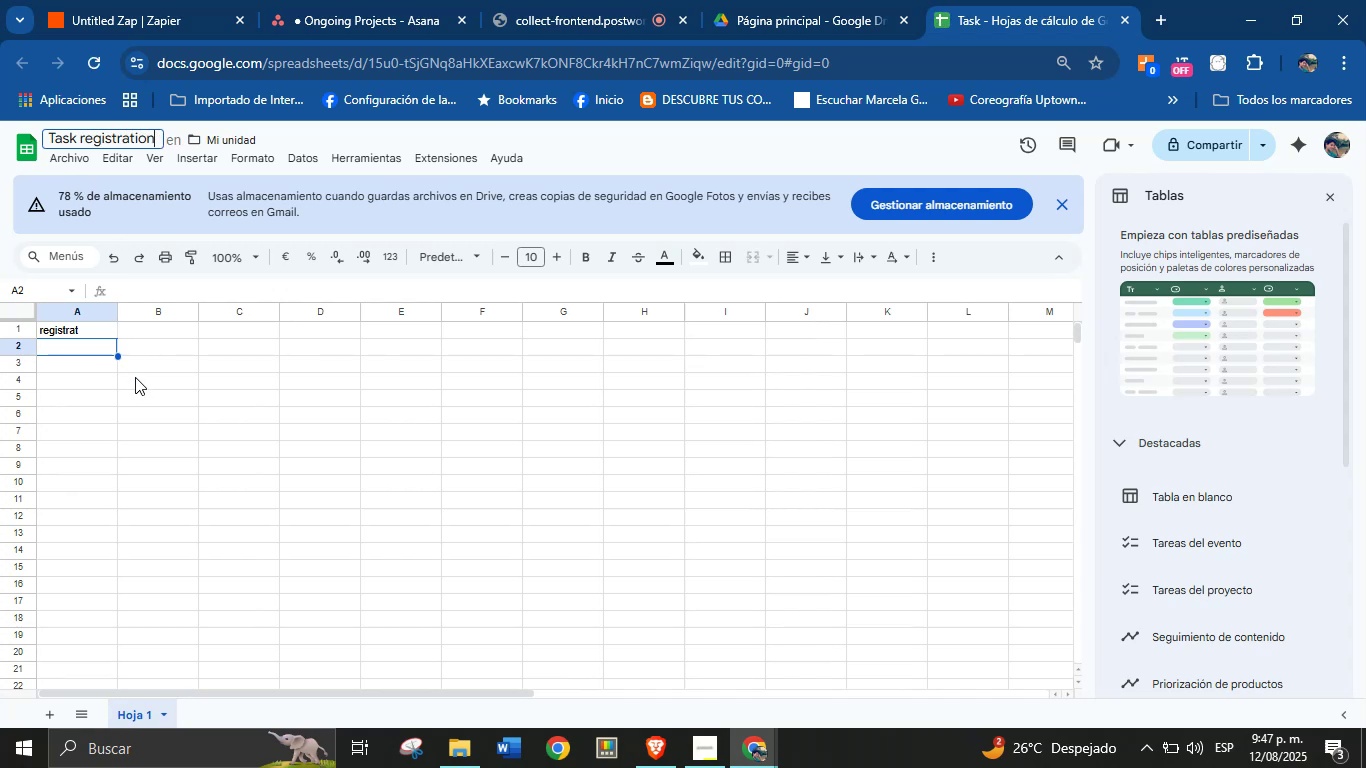 
left_click([157, 341])
 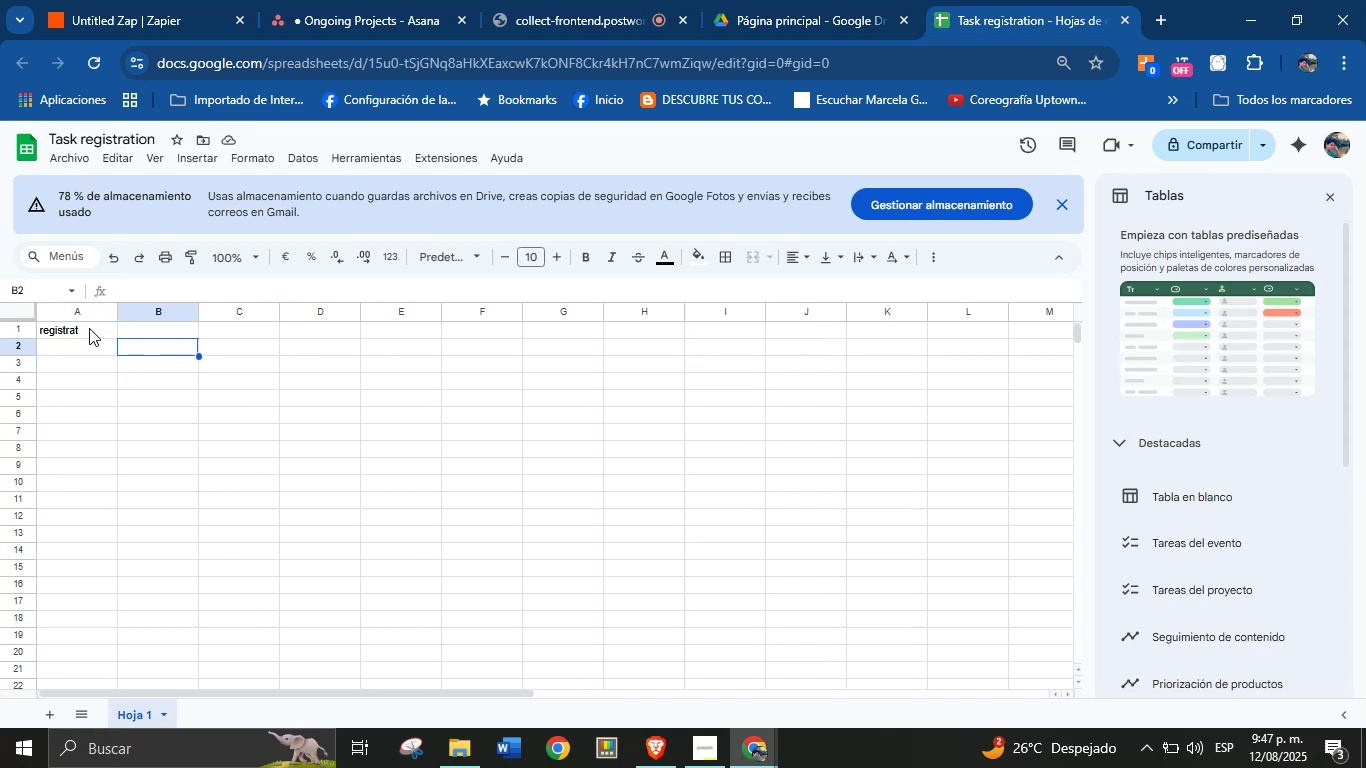 
left_click([88, 326])
 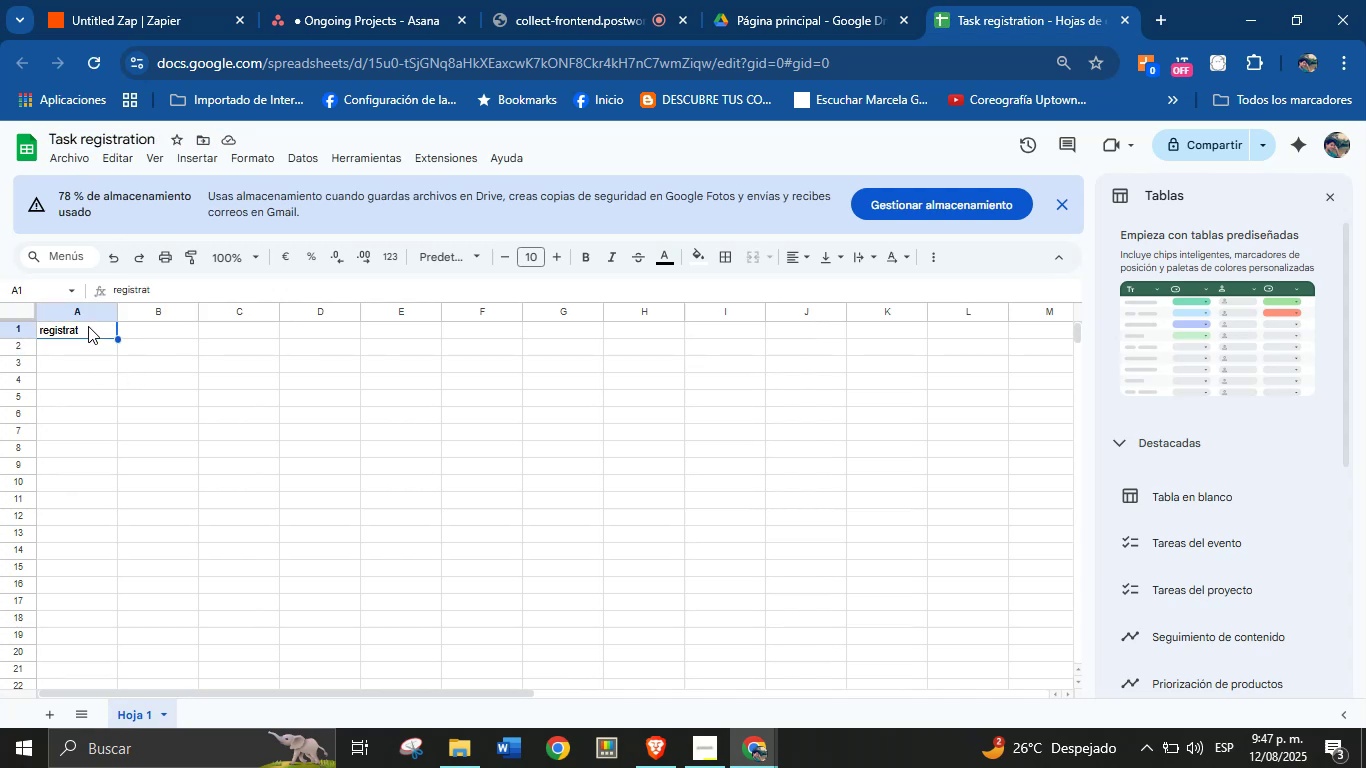 
key(Backspace)
type(Date )
 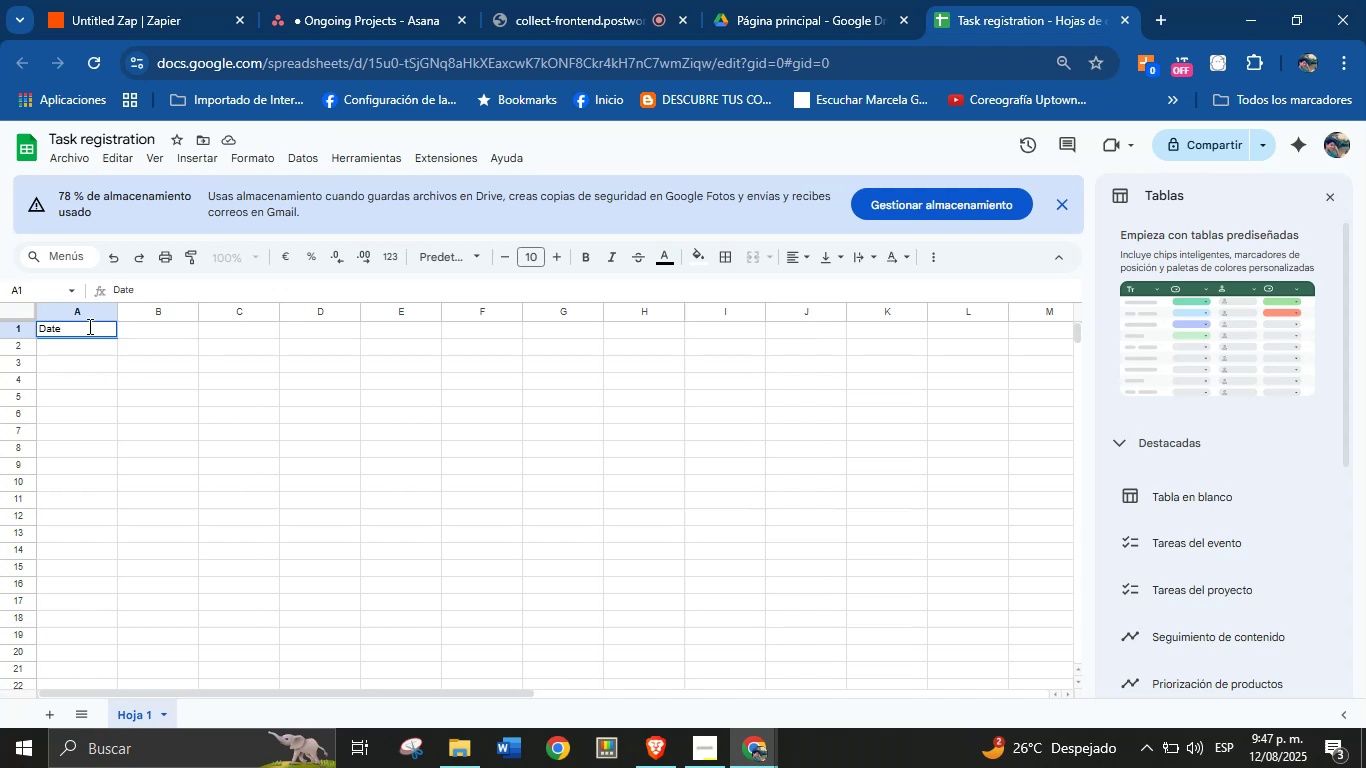 
wait(9.23)
 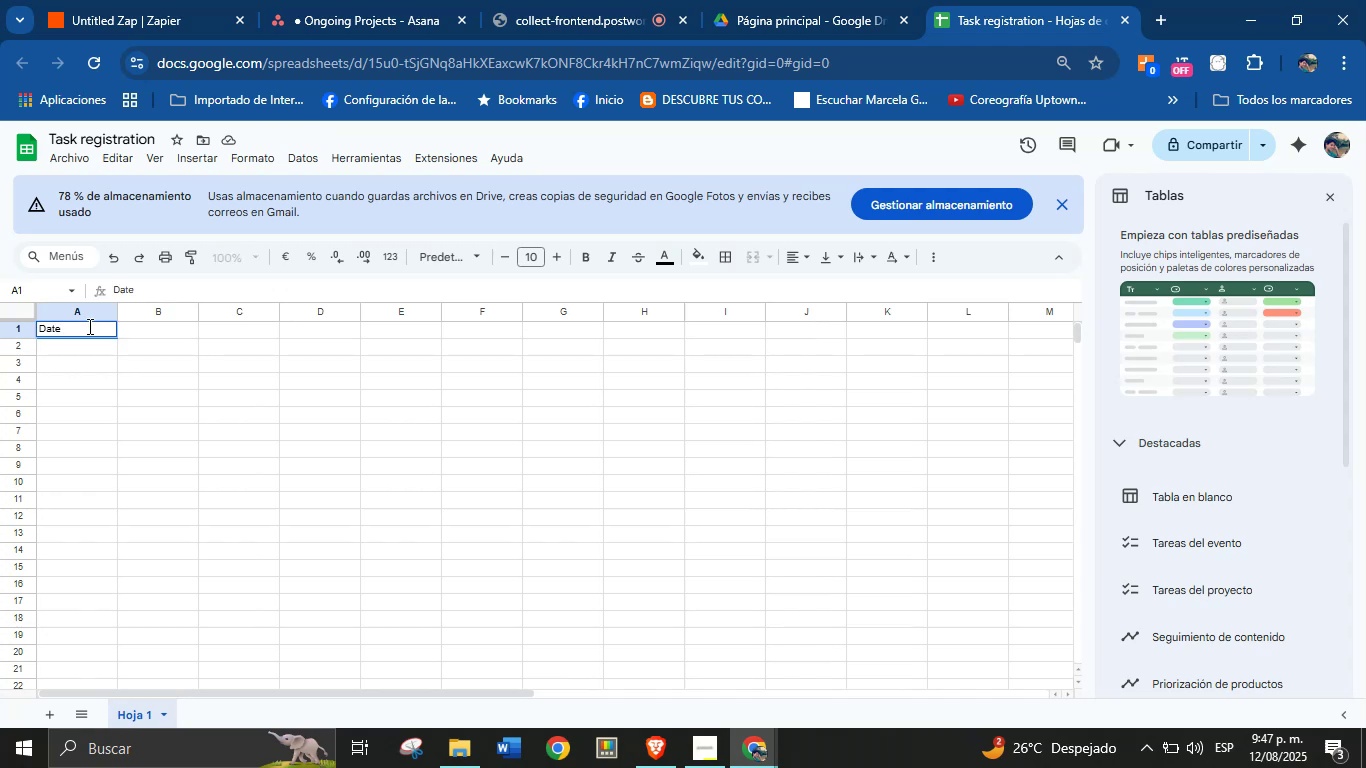 
type(of creation)
key(Tab)
 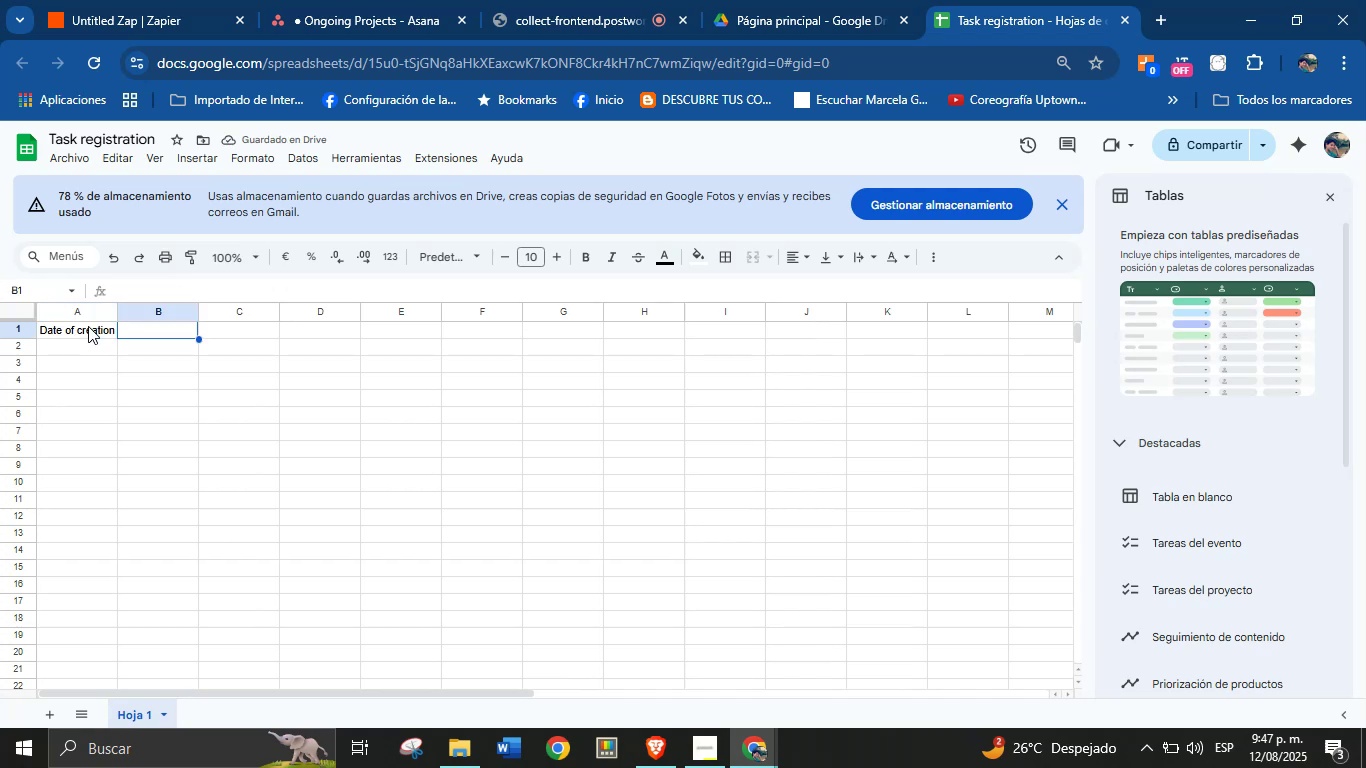 
type(tas)
key(Backspace)
key(Backspace)
key(Backspace)
type(Task)
key(Tab)
 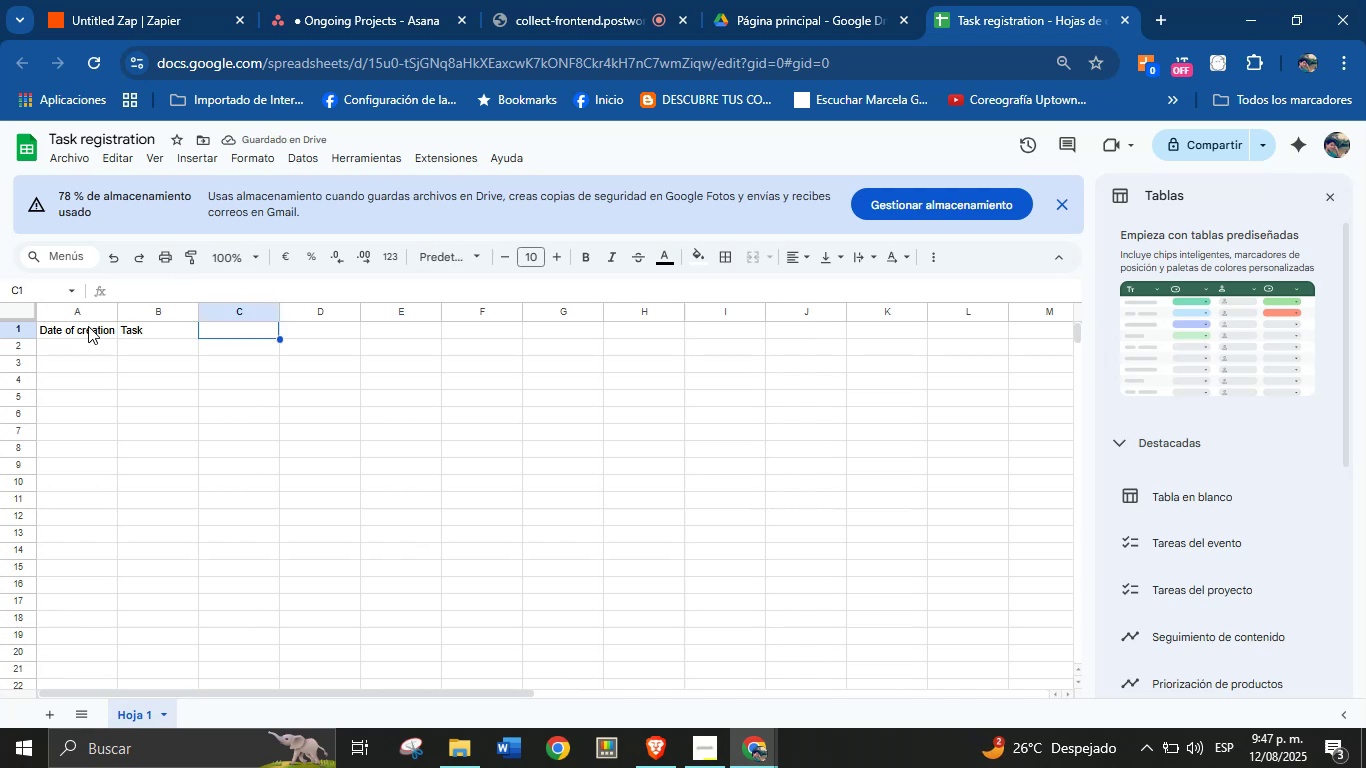 
type(Responsible)
key(Tab)
type(Email)
key(Tab)
 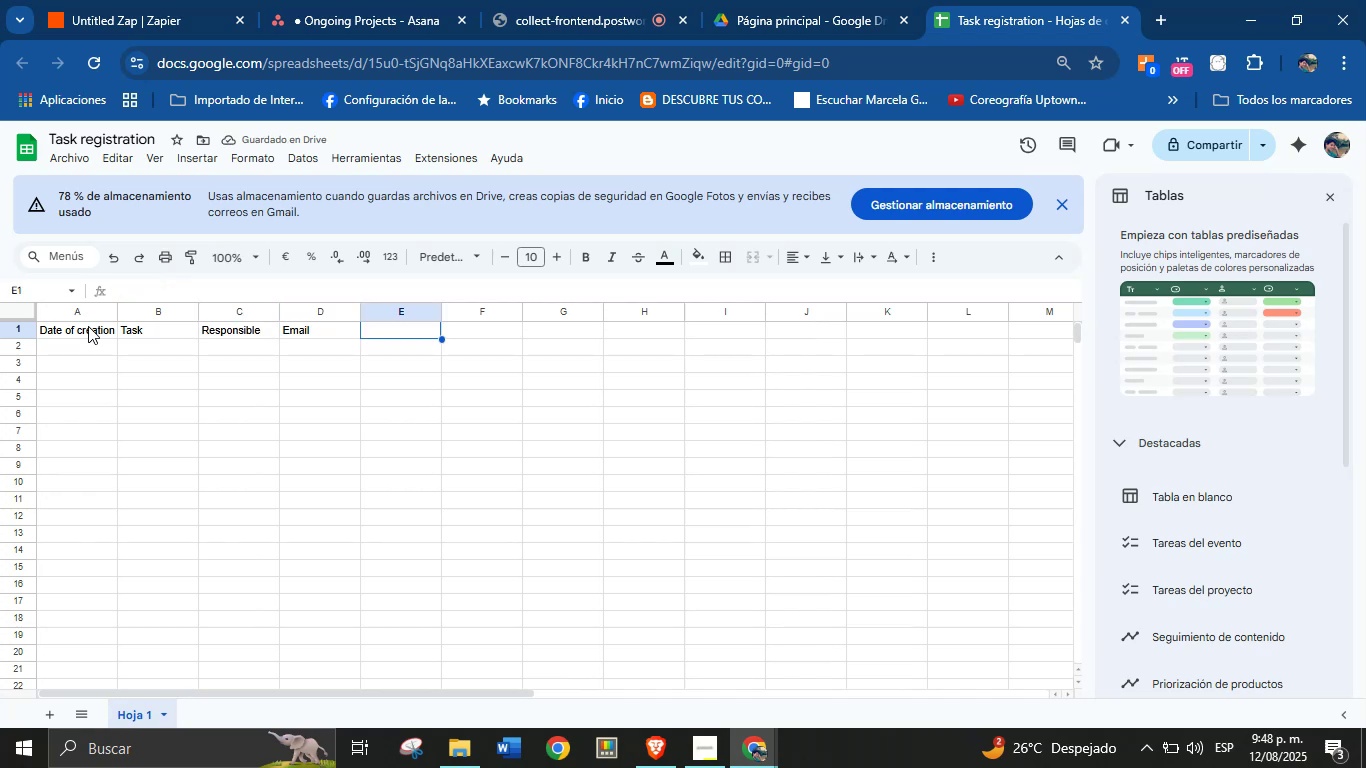 
wait(6.11)
 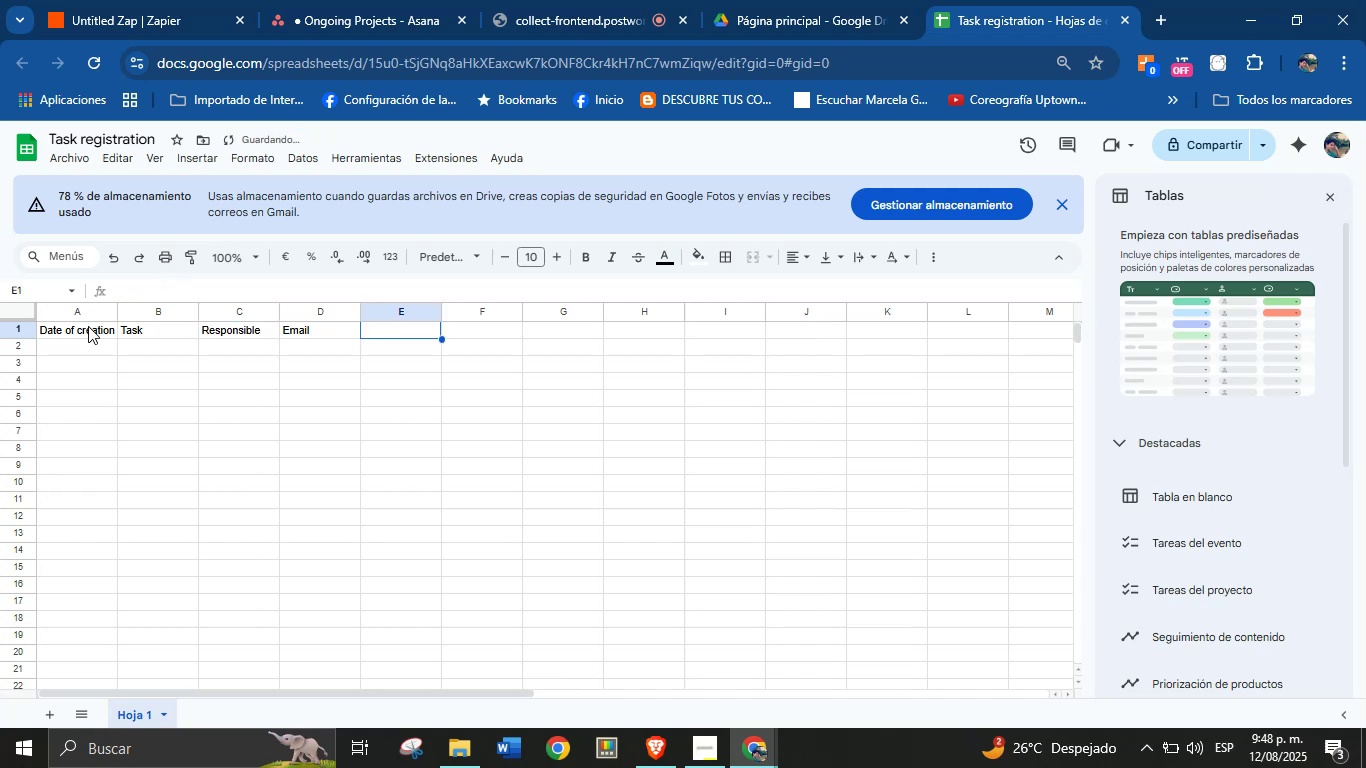 
type(Due Date)
key(Tab)
type(URL Asana)
key(Tab)
type(Drive)
key(Tab)
 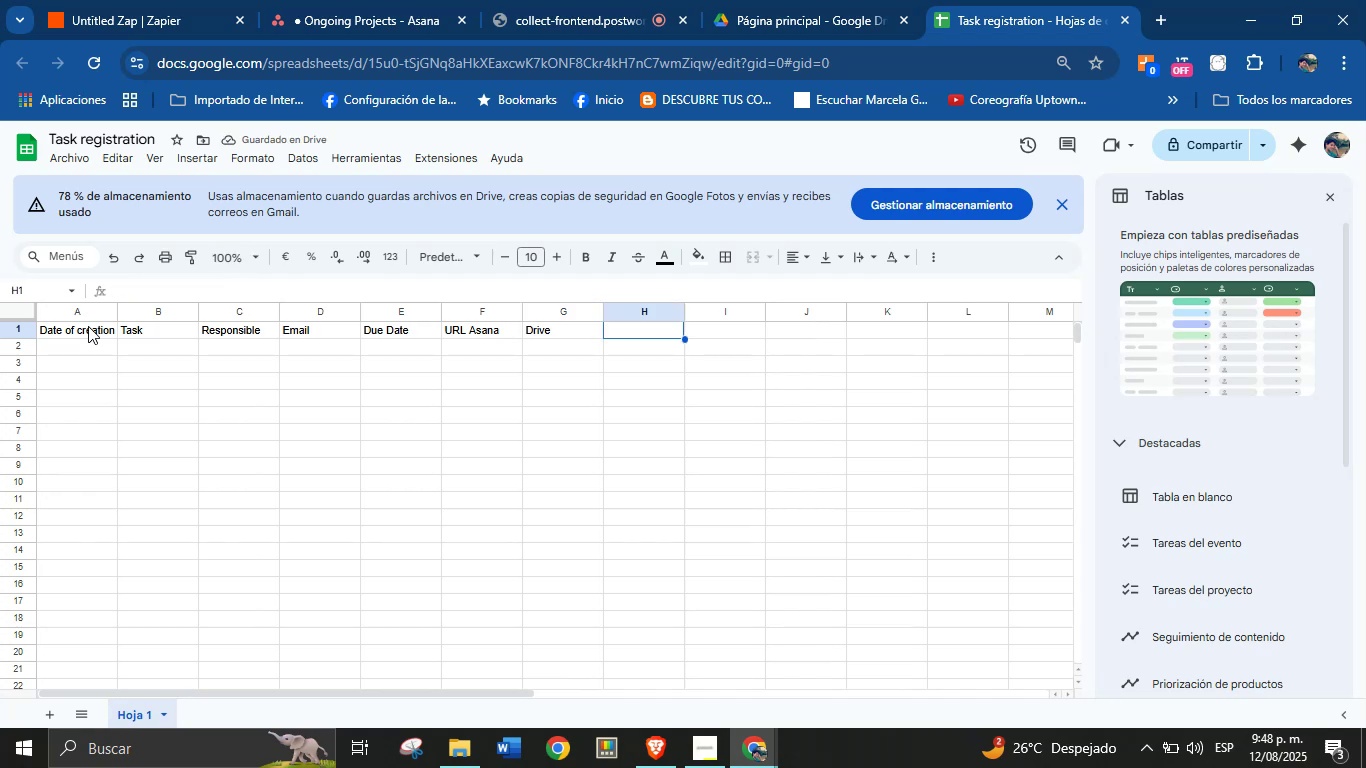 
type(Calendar)
key(Tab)
type(Status)
 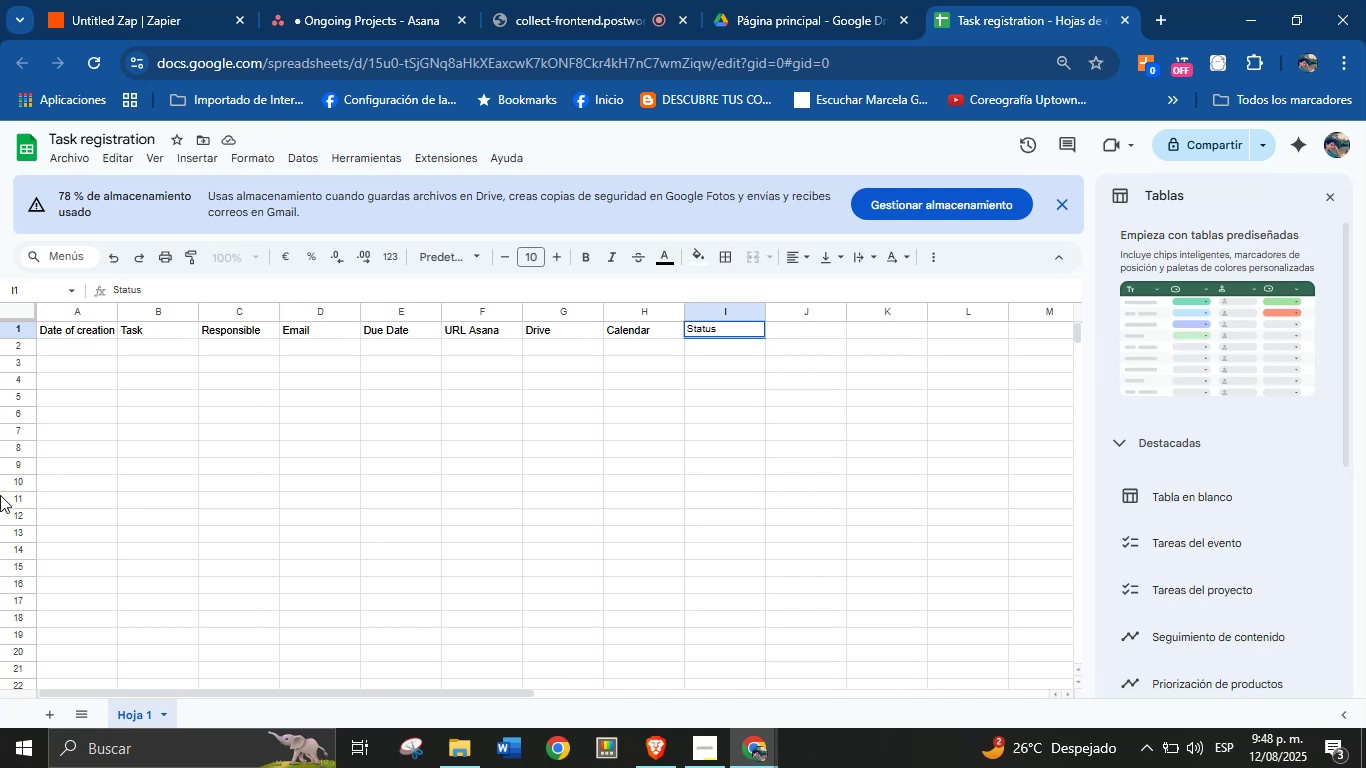 
left_click([96, 342])
 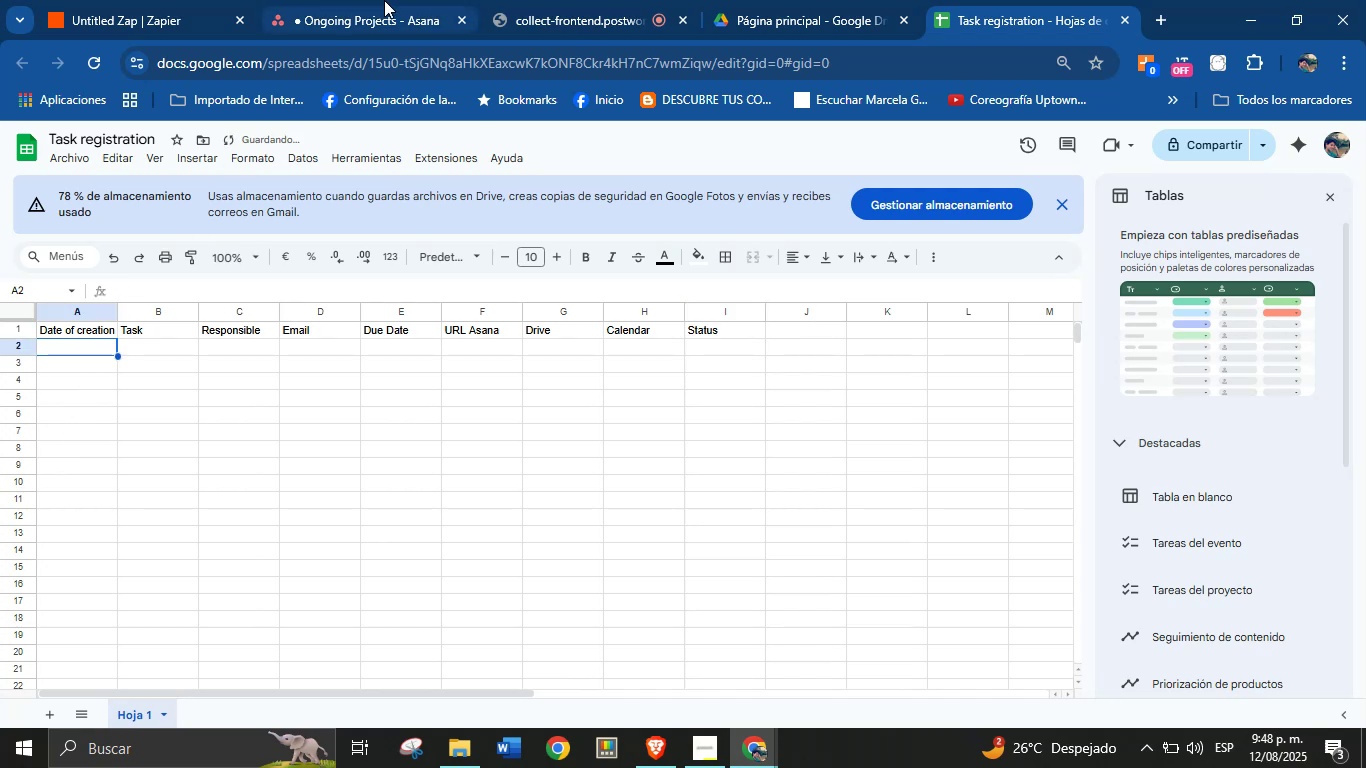 
left_click([172, 0])
 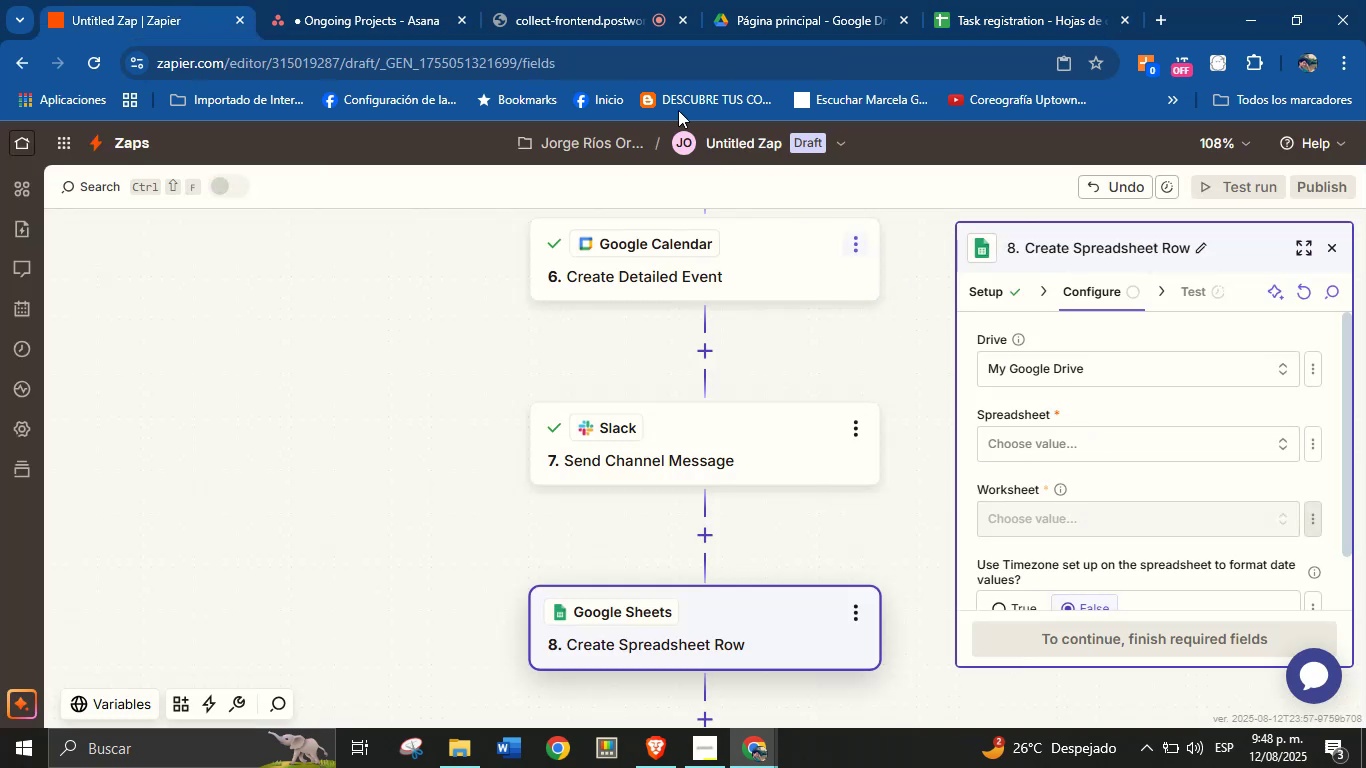 
left_click([1002, 0])
 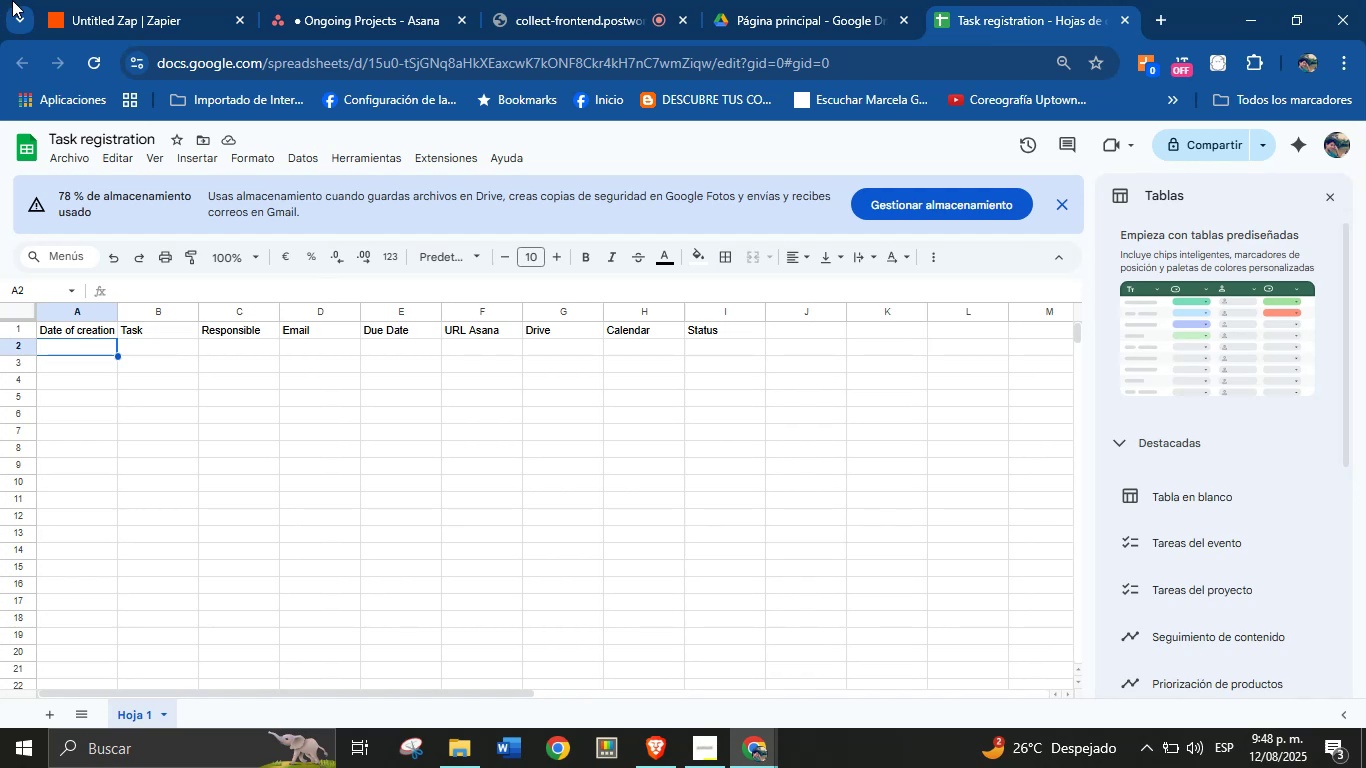 
left_click([124, 0])
 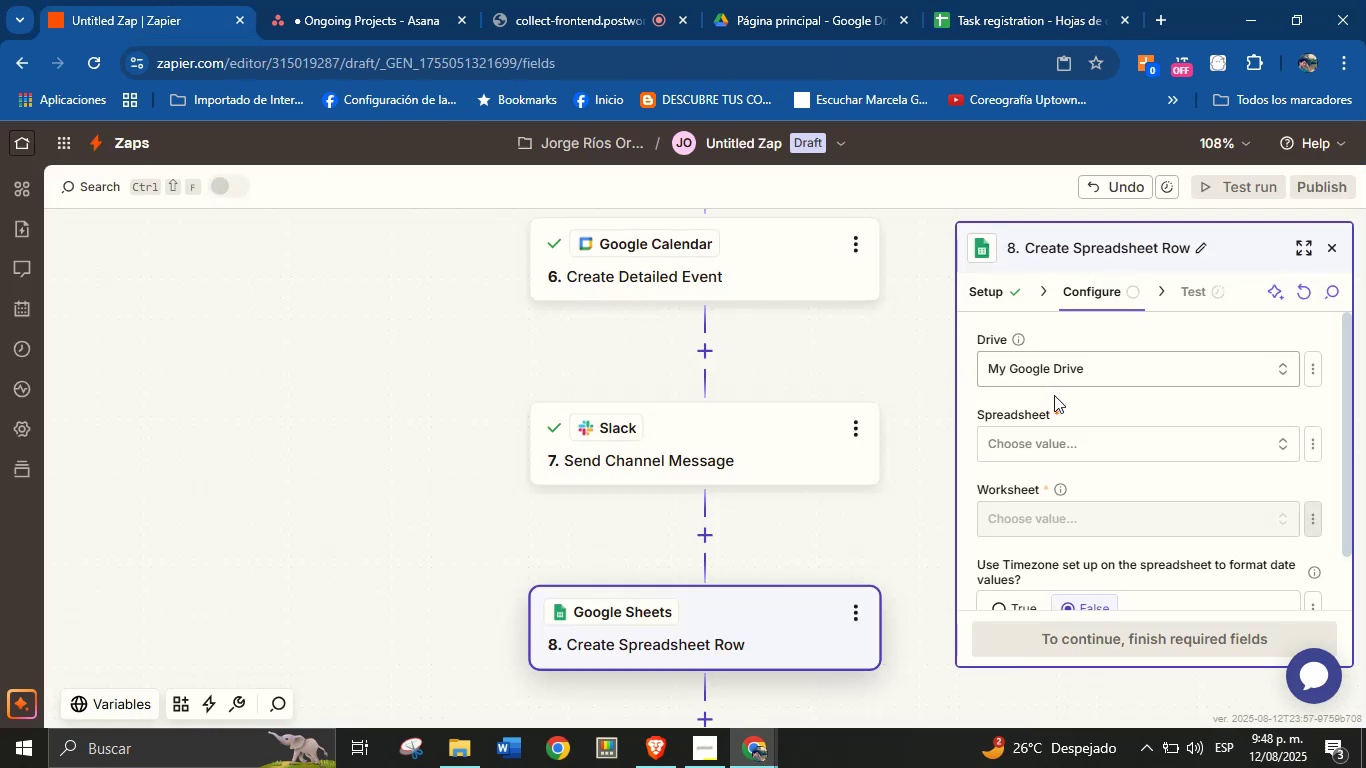 
left_click([1072, 433])
 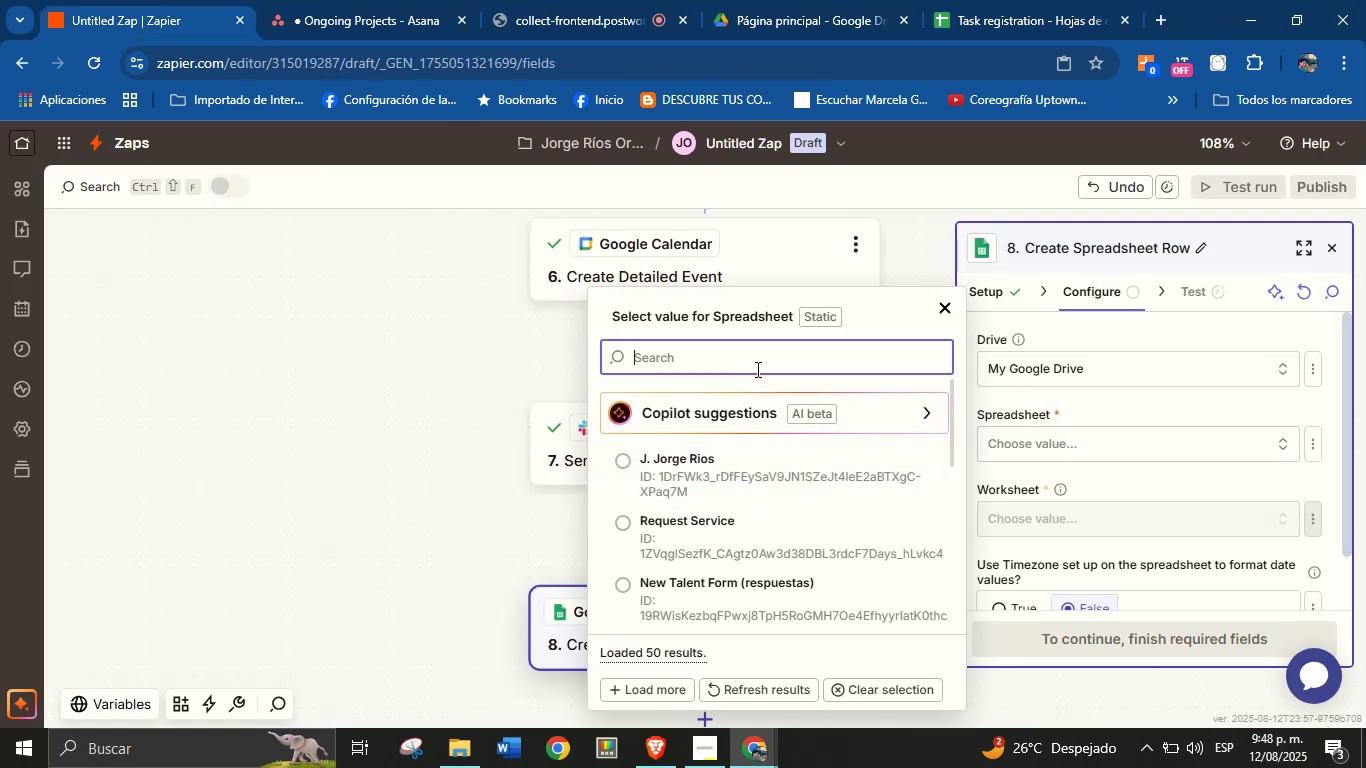 
type(task reg)
 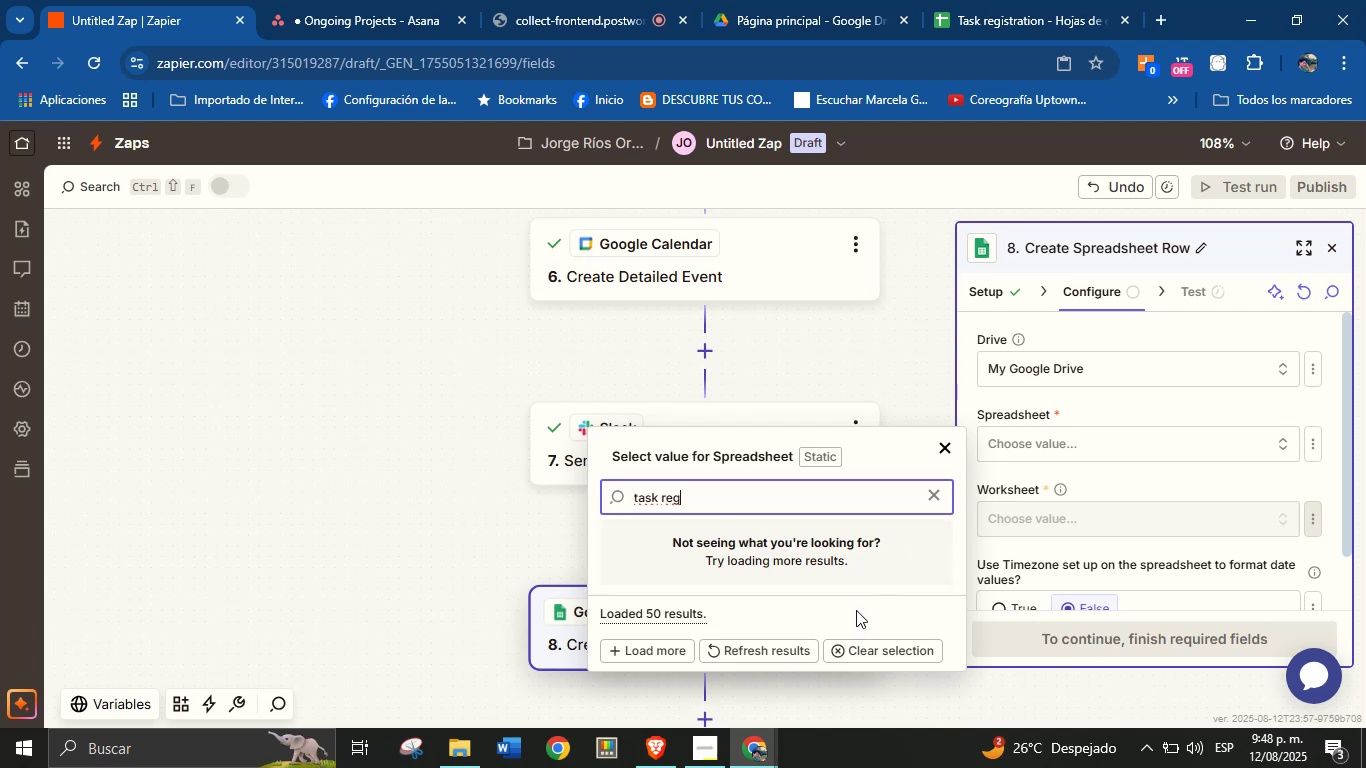 
left_click([746, 659])
 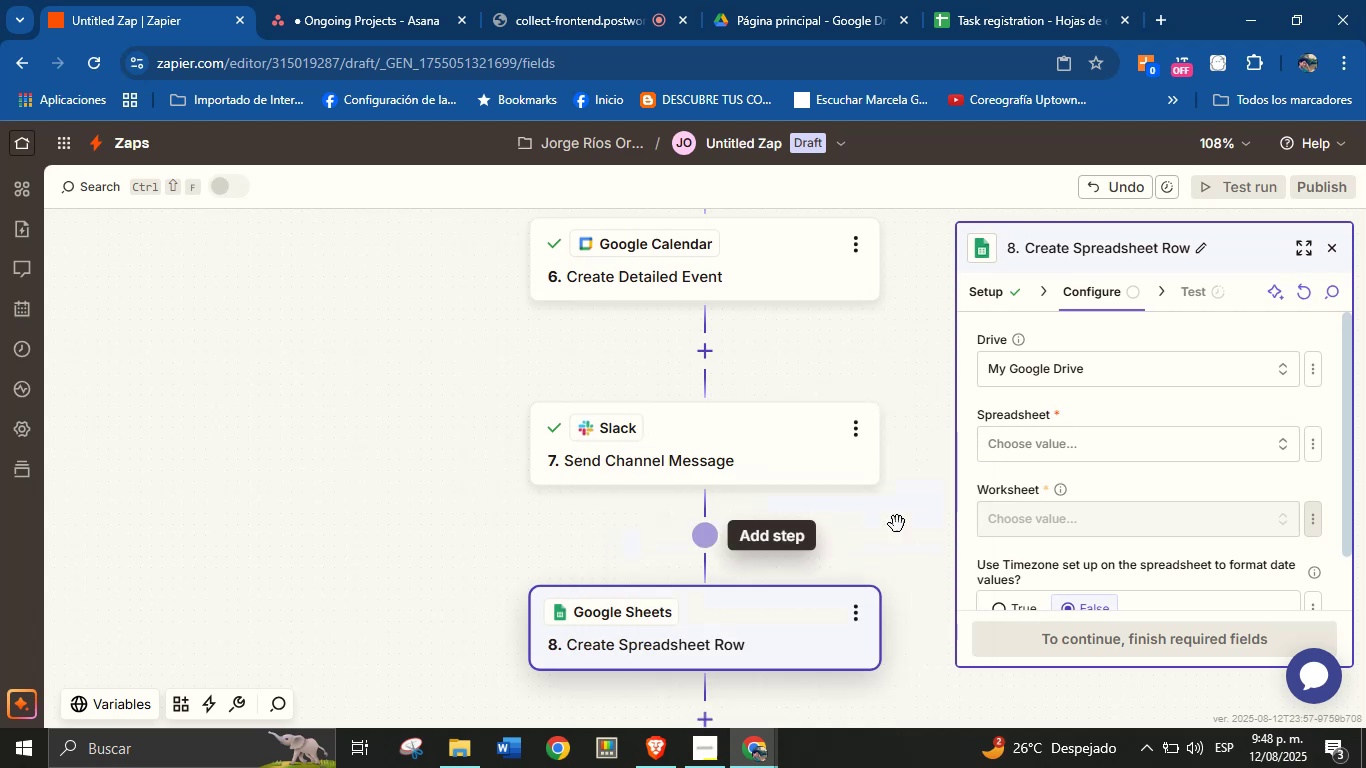 
left_click([1099, 517])
 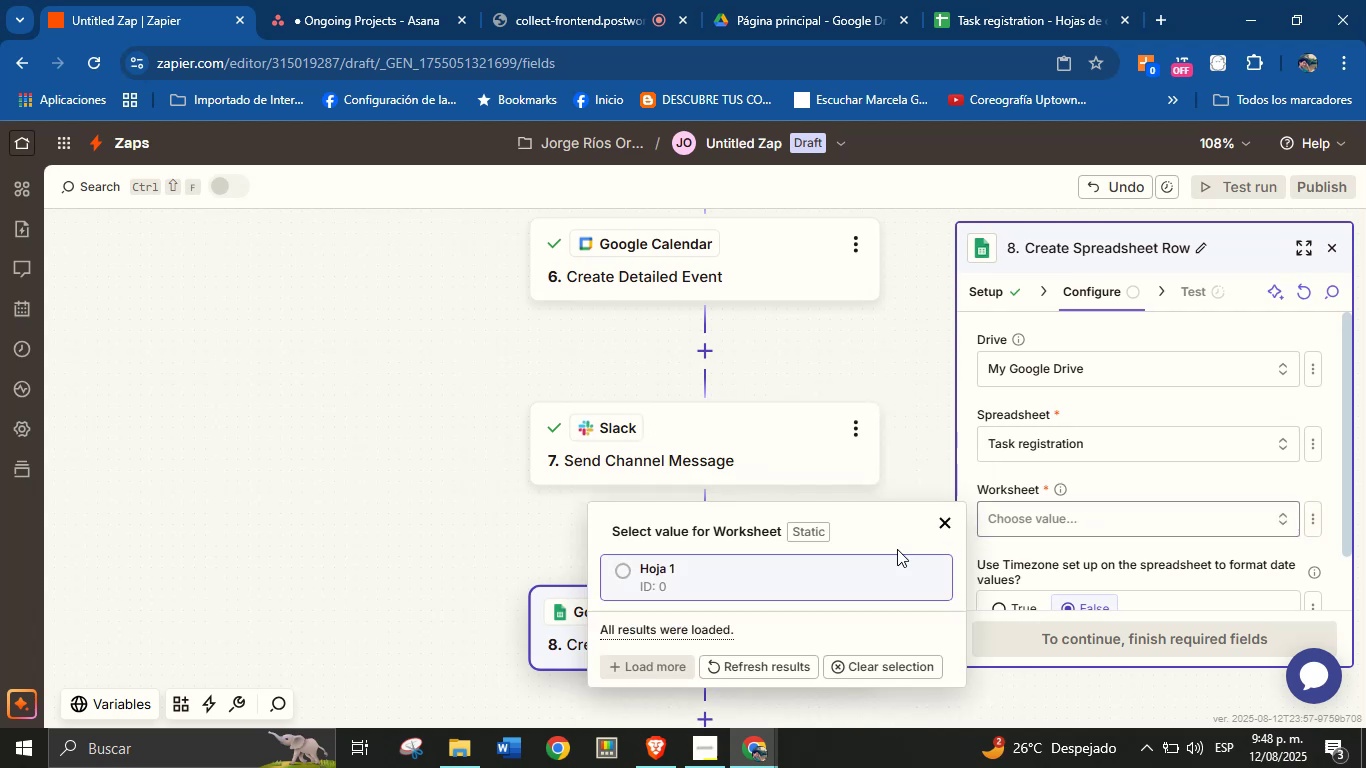 
left_click([801, 571])
 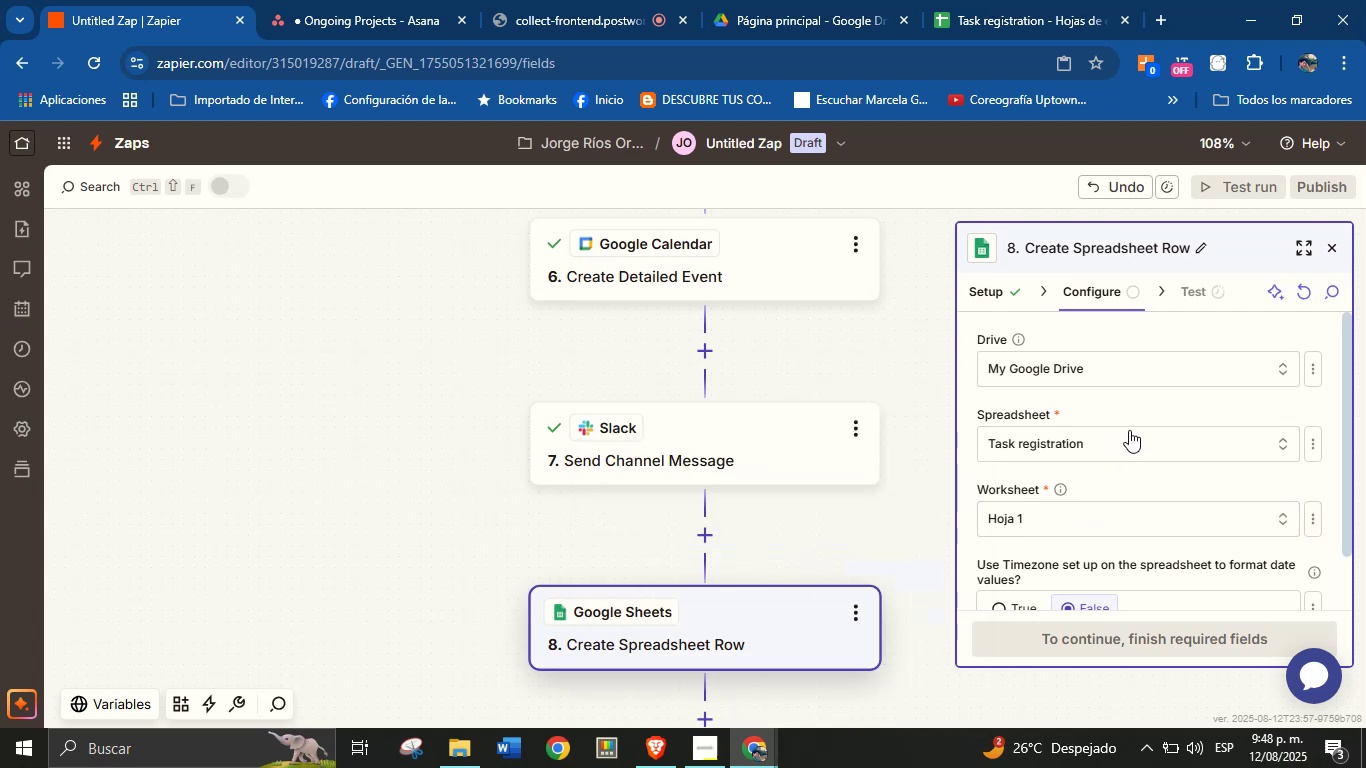 
scroll: coordinate [1131, 418], scroll_direction: down, amount: 2.0
 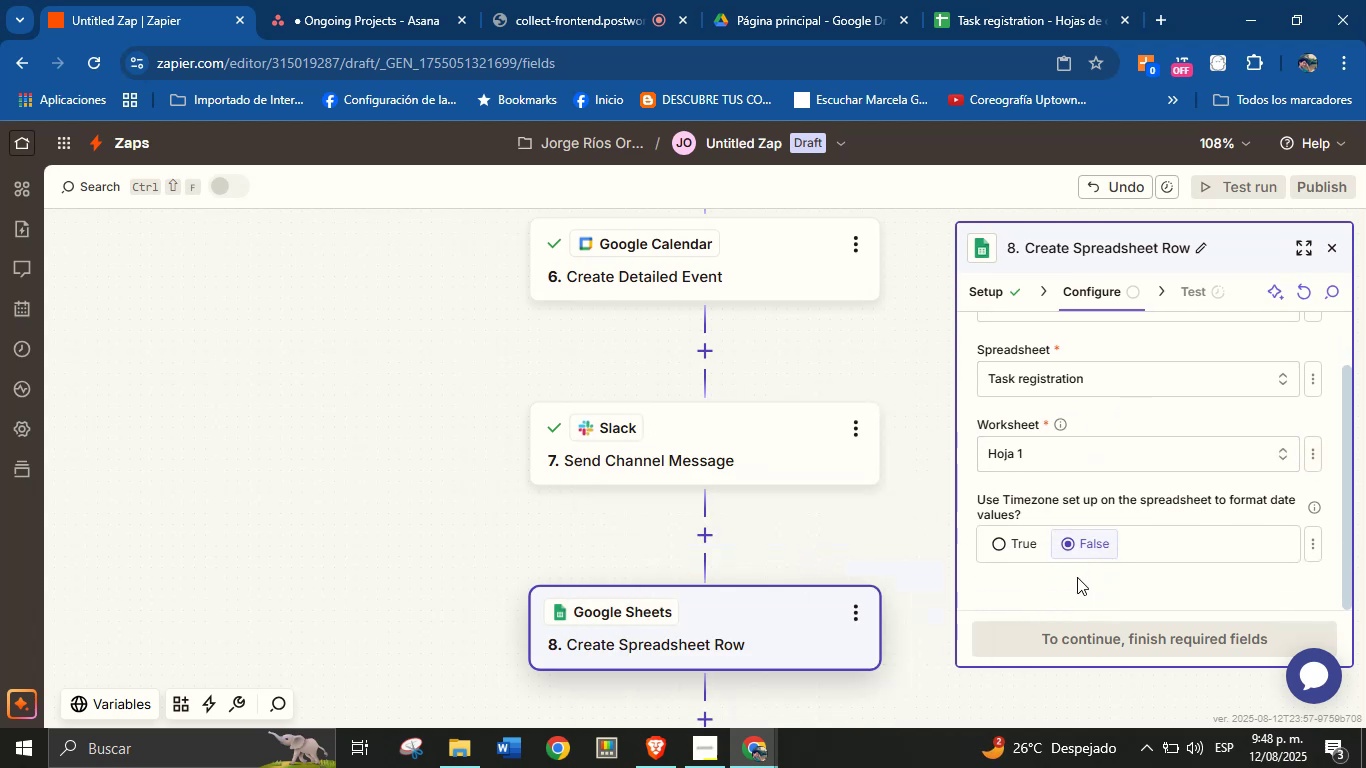 
left_click([1089, 584])
 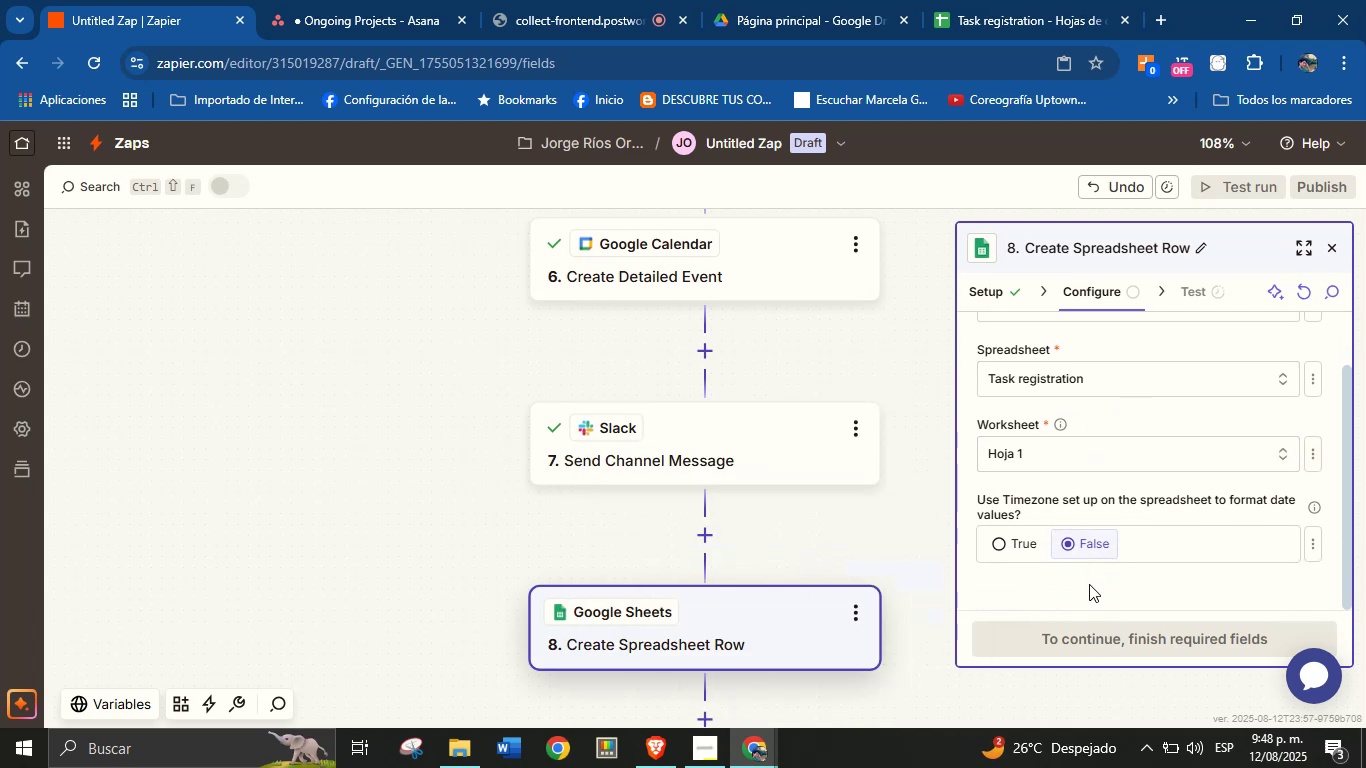 
scroll: coordinate [1122, 472], scroll_direction: up, amount: 4.0
 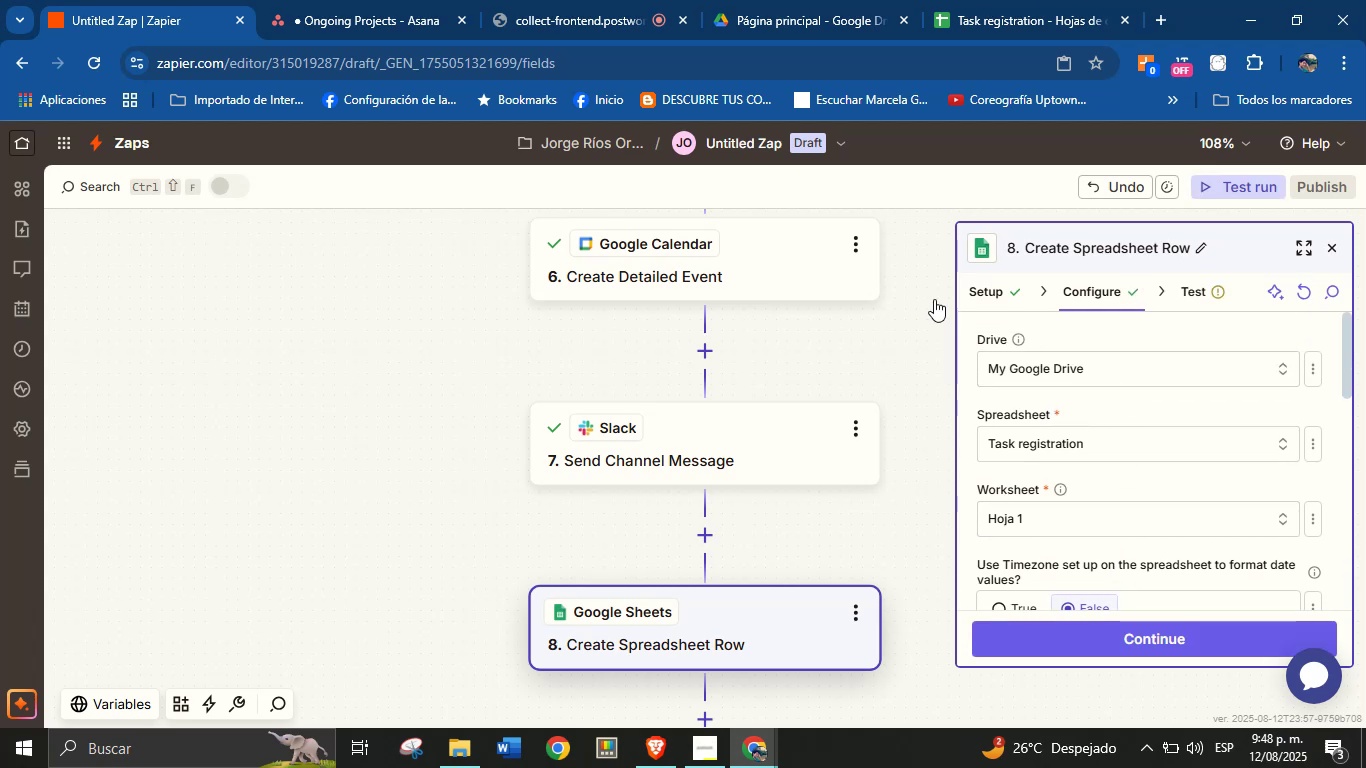 
left_click([564, 0])
 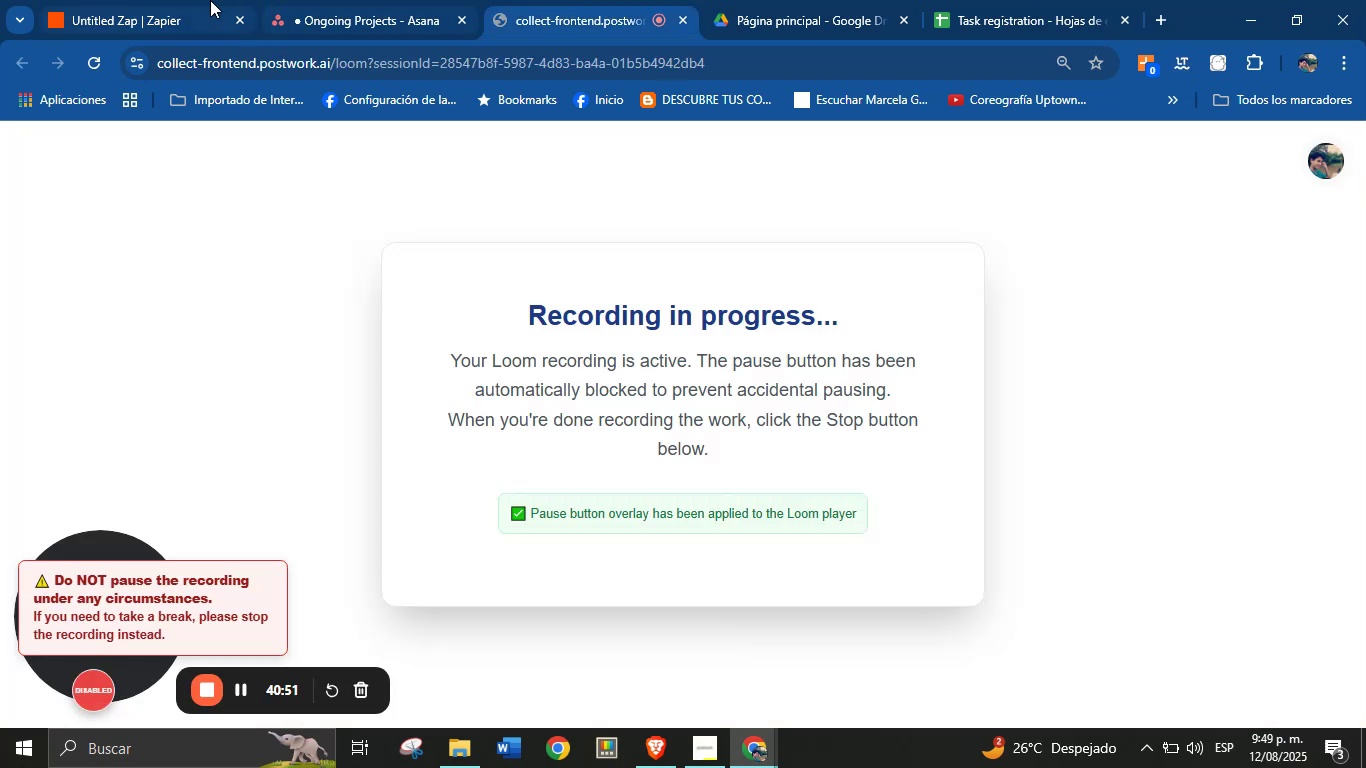 
left_click([167, 0])
 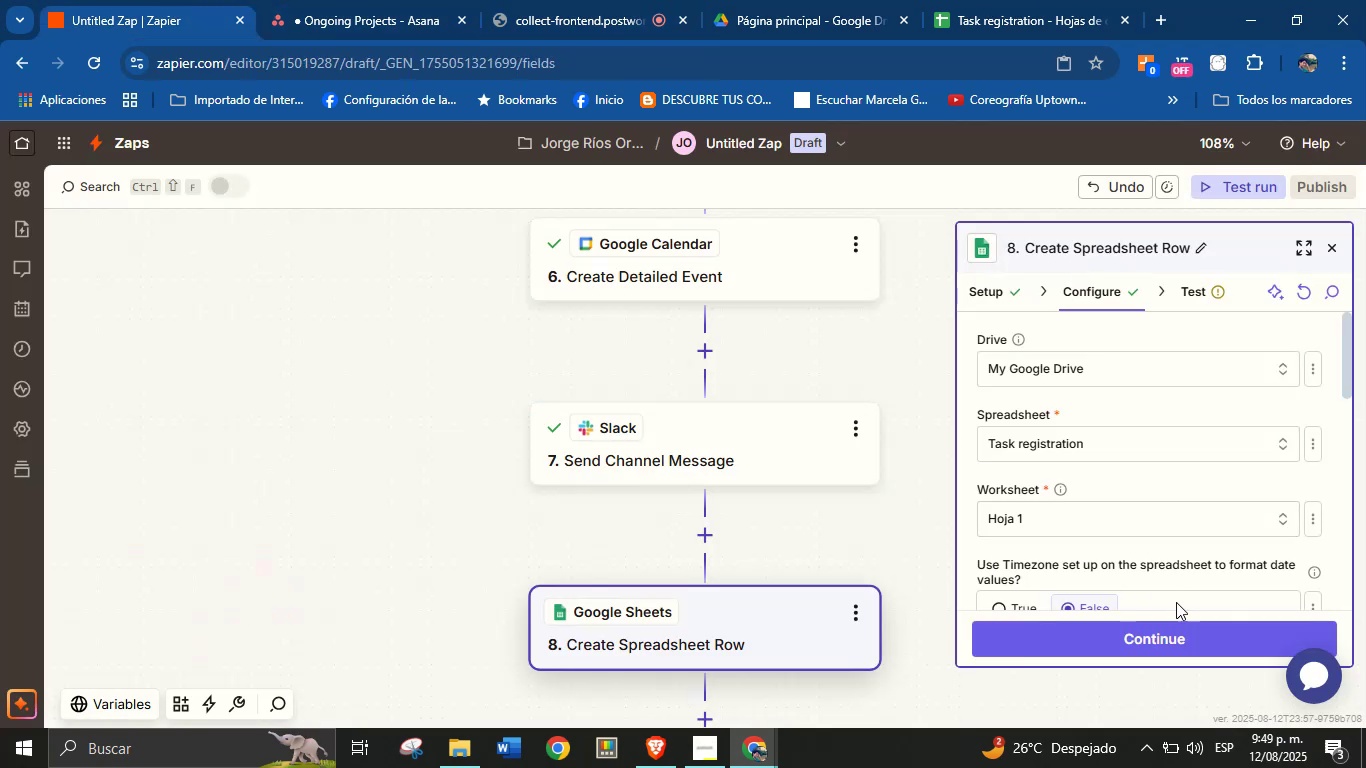 
left_click([1182, 642])
 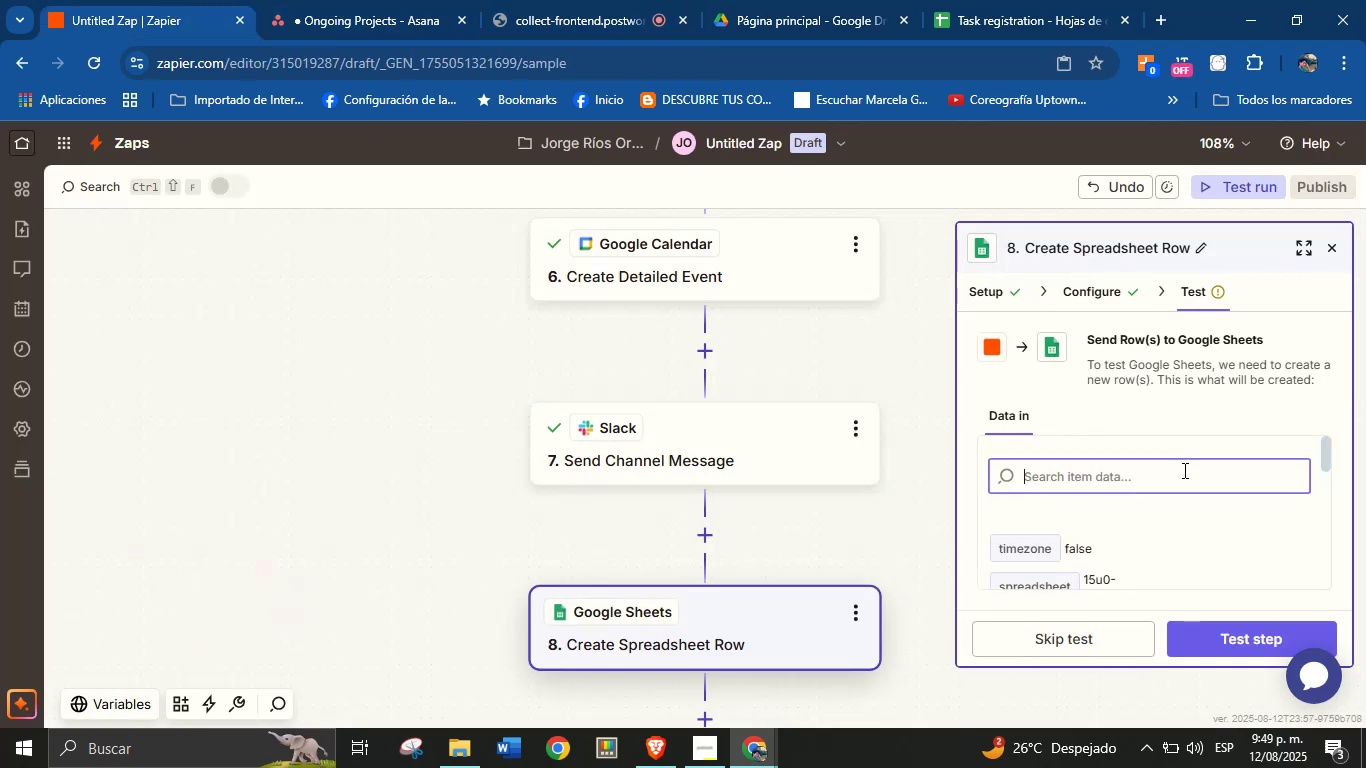 
scroll: coordinate [1127, 505], scroll_direction: down, amount: 7.0
 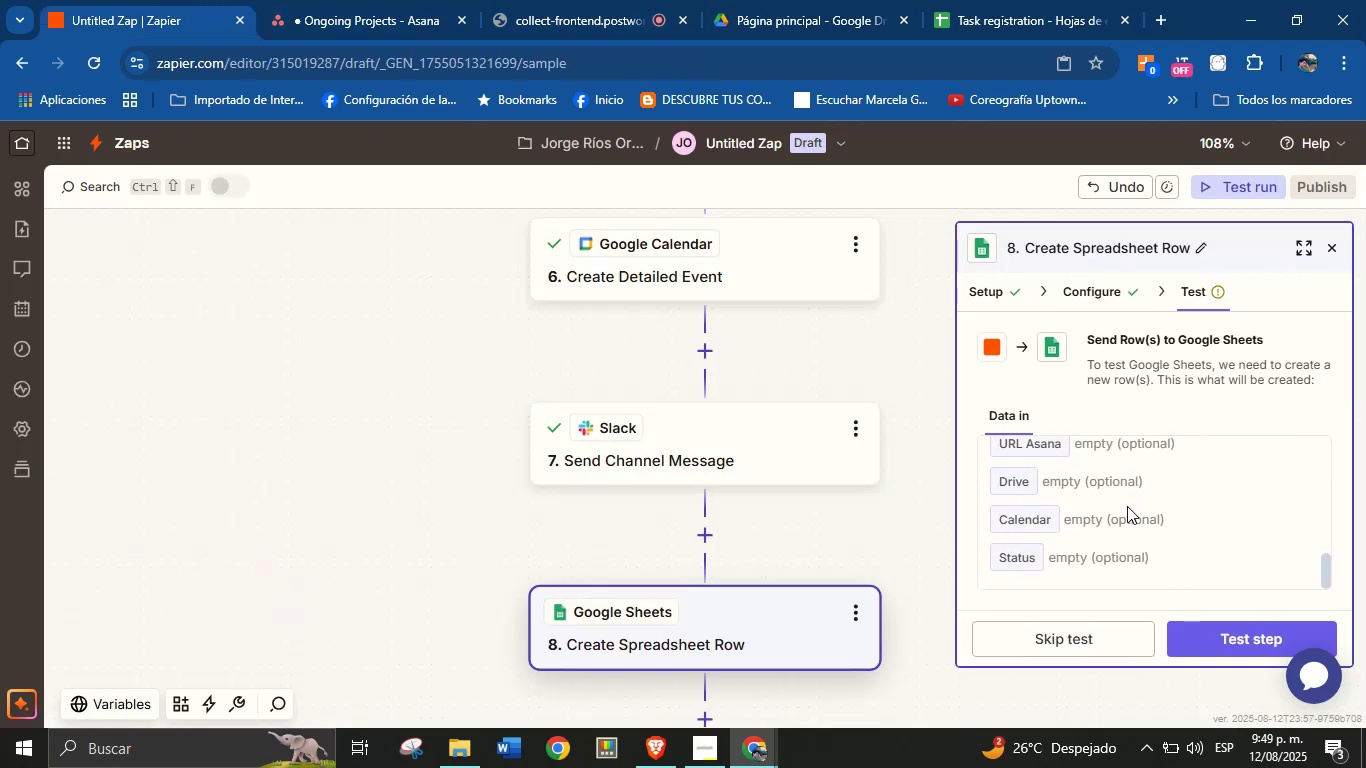 
scroll: coordinate [1127, 508], scroll_direction: up, amount: 8.0
 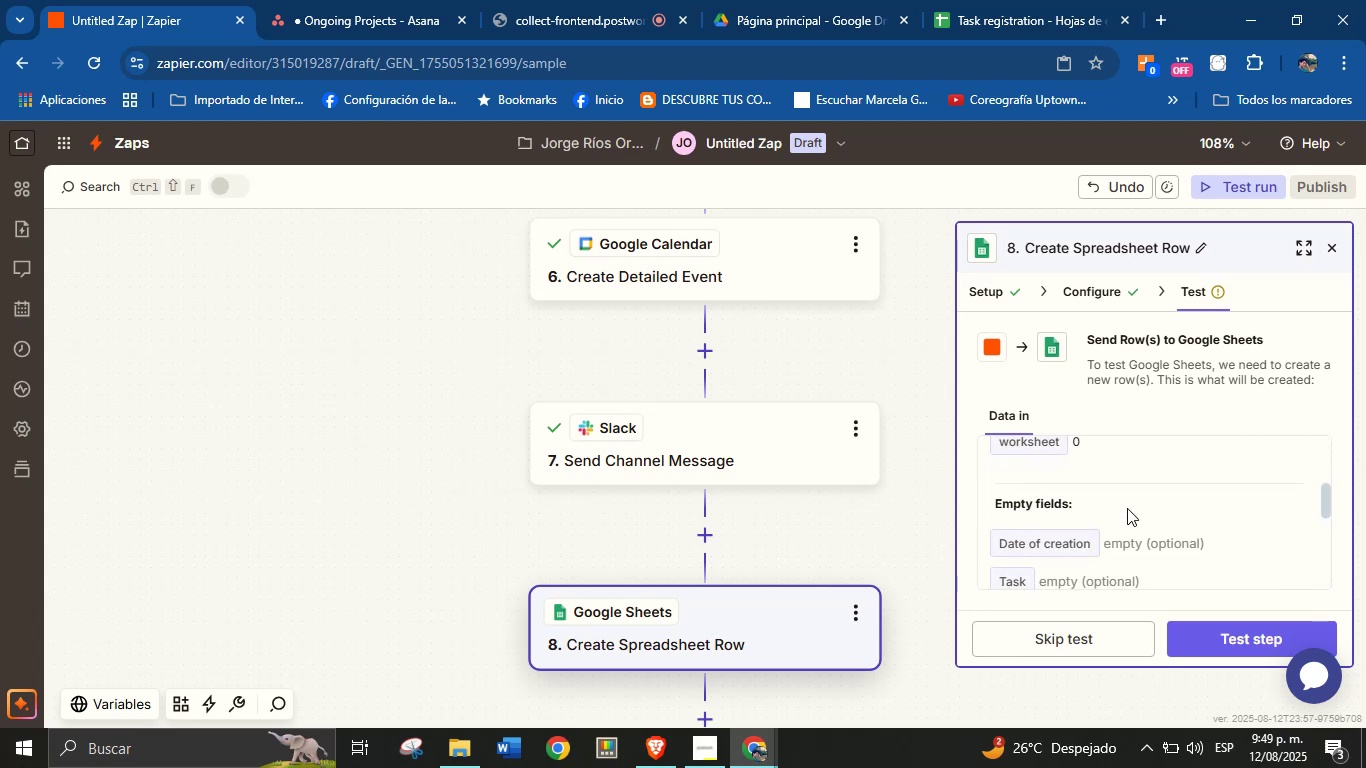 
scroll: coordinate [1127, 508], scroll_direction: down, amount: 10.0
 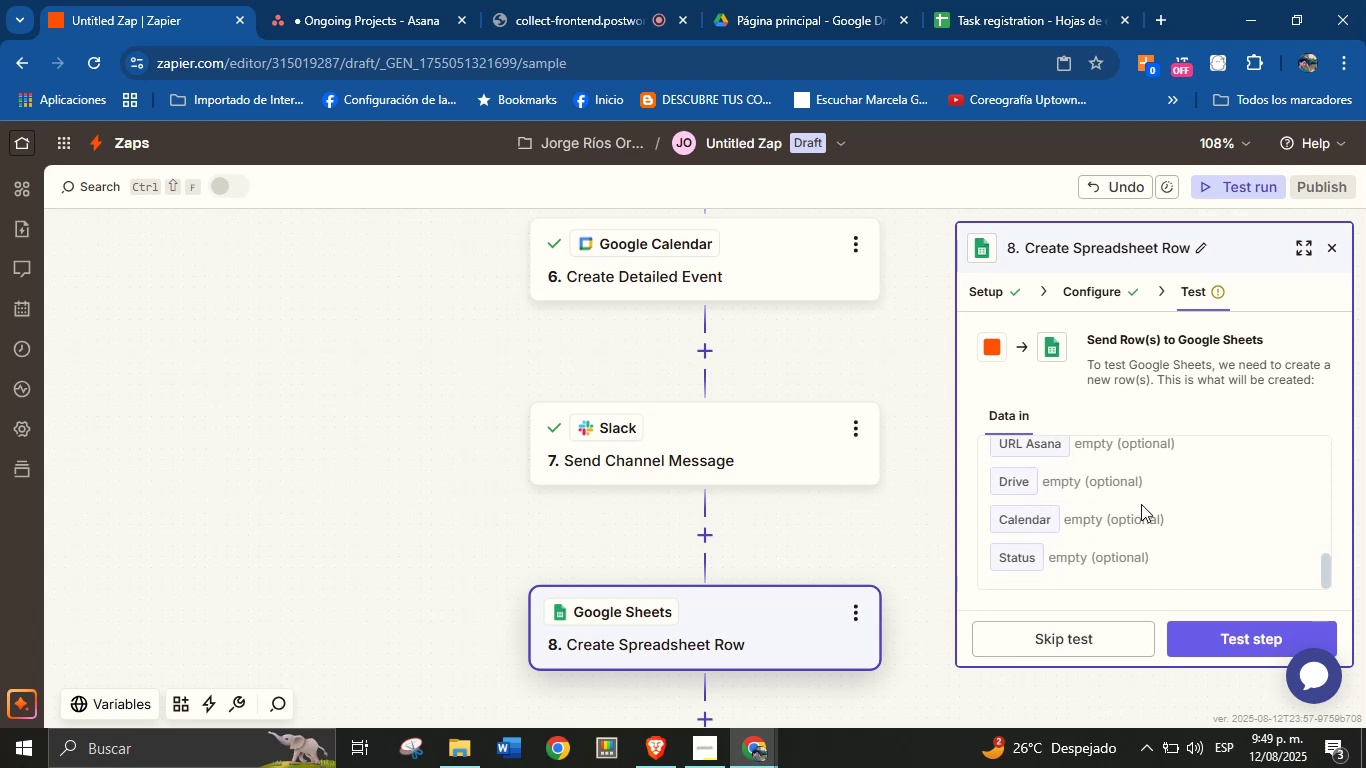 
scroll: coordinate [1115, 526], scroll_direction: up, amount: 6.0
 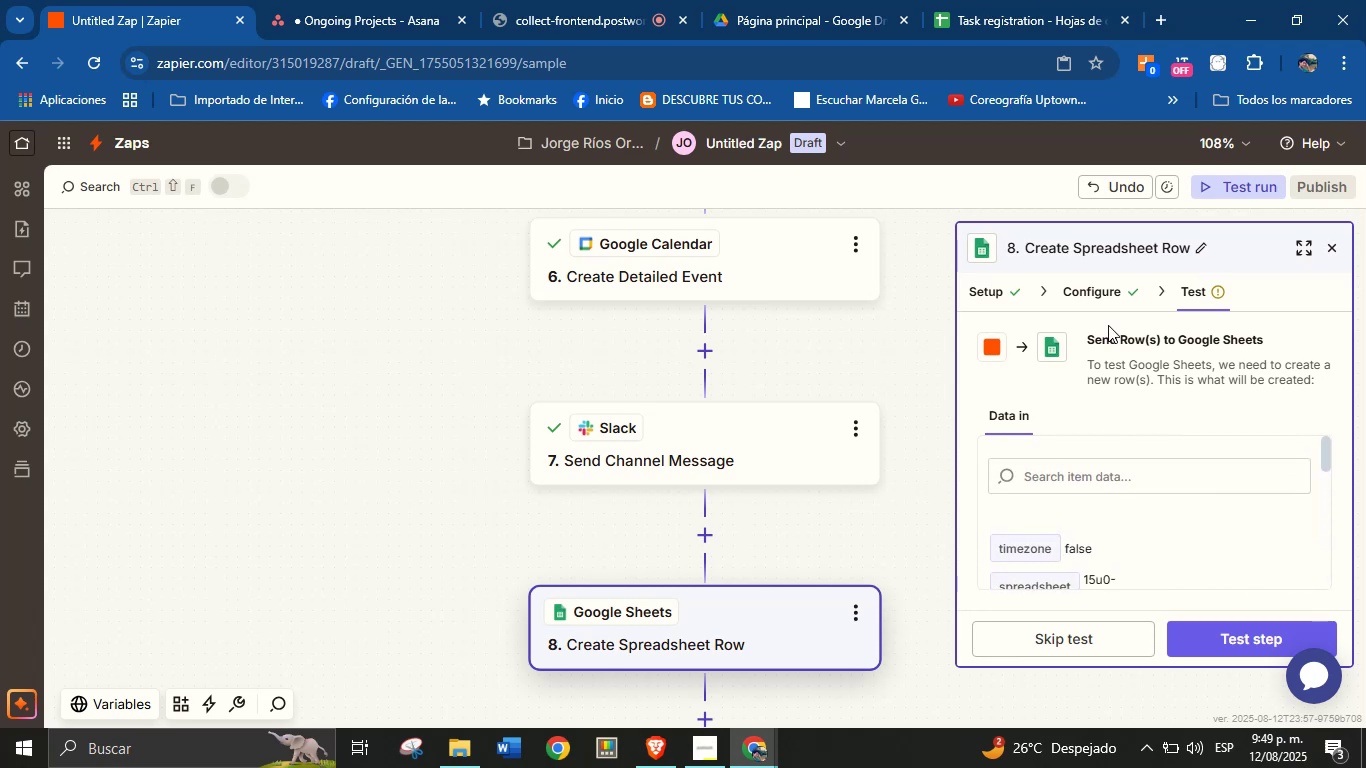 
left_click([1112, 295])
 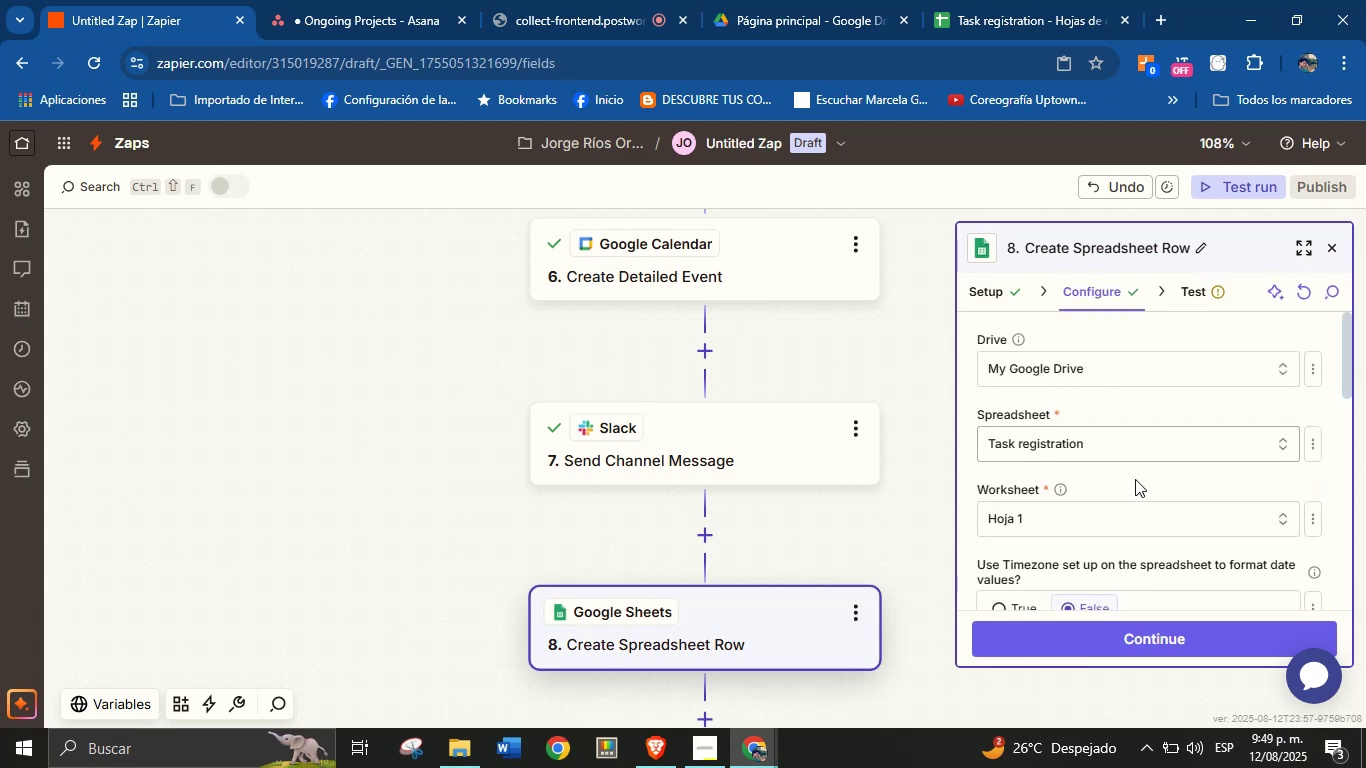 
scroll: coordinate [1130, 488], scroll_direction: down, amount: 4.0
 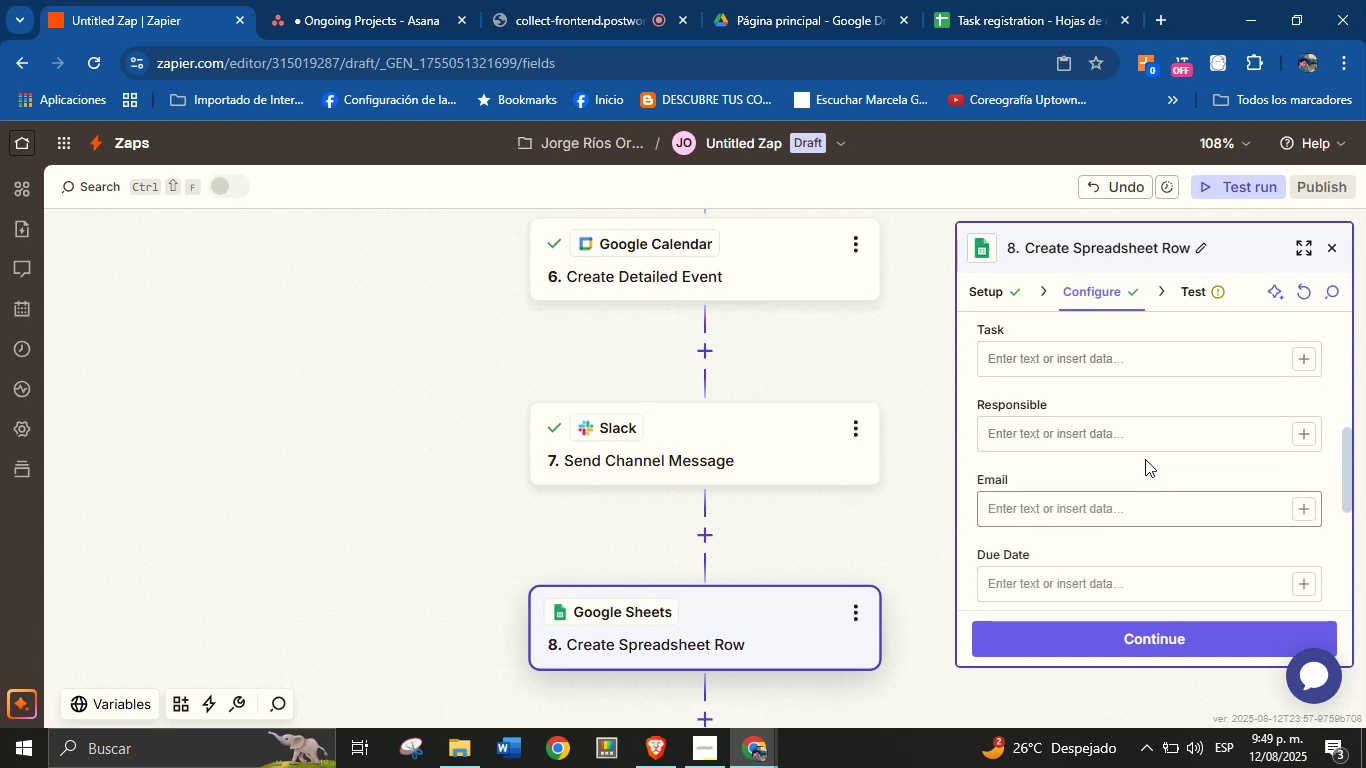 
scroll: coordinate [1231, 455], scroll_direction: up, amount: 3.0
 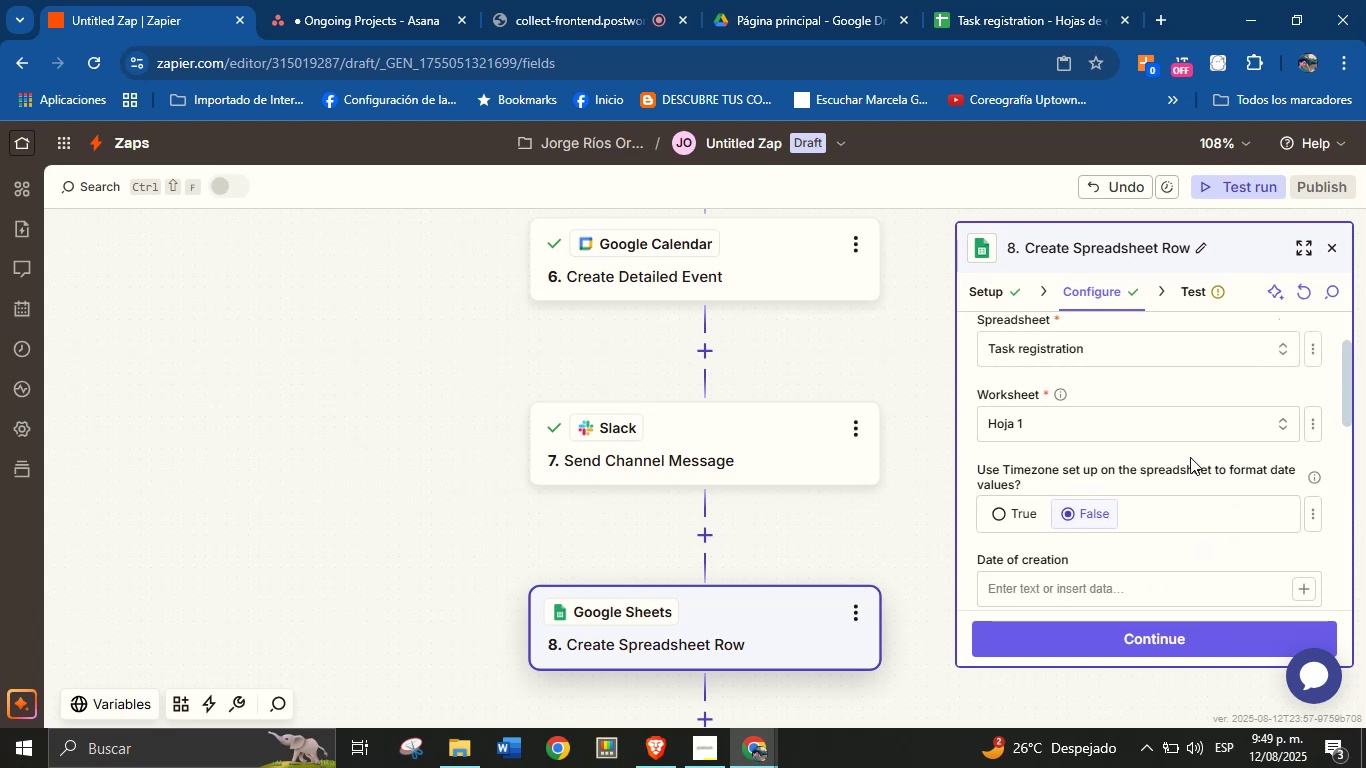 
scroll: coordinate [1207, 462], scroll_direction: down, amount: 1.0
 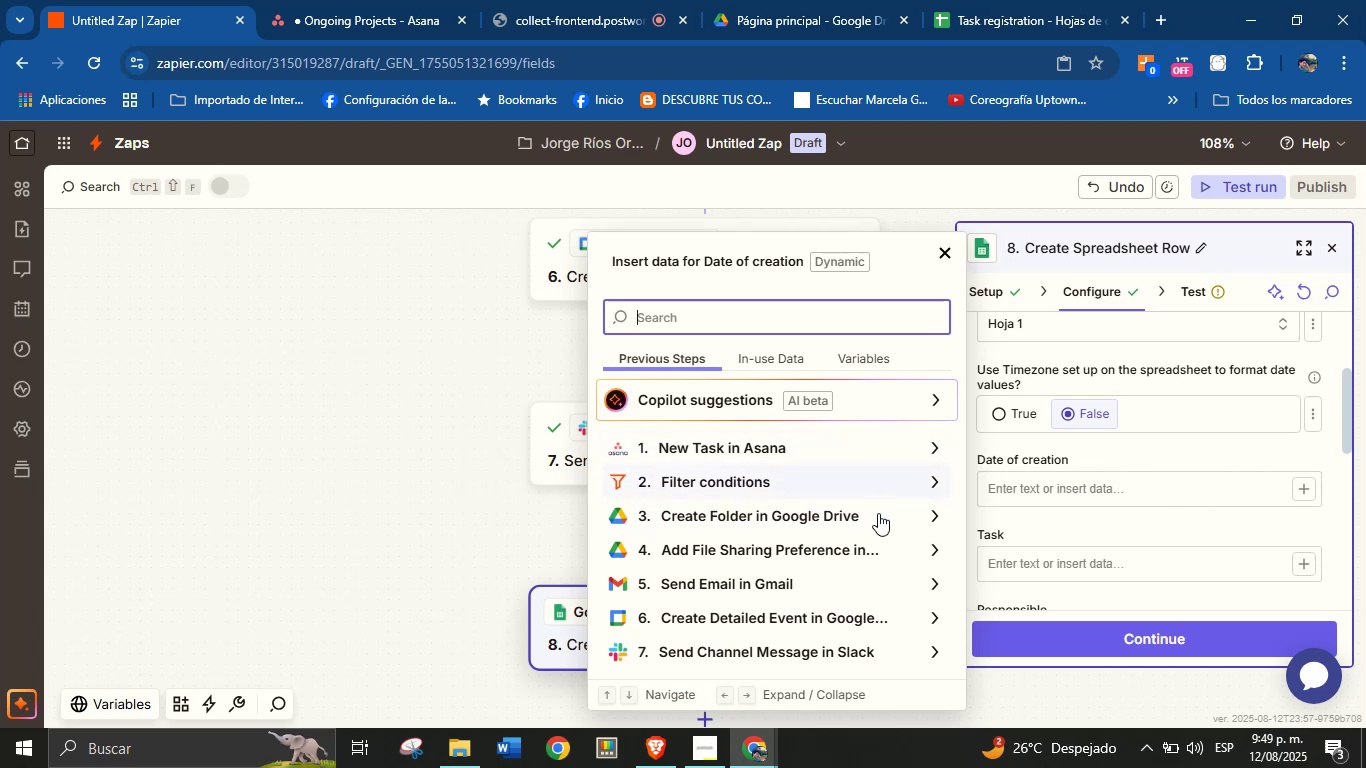 
wait(6.93)
 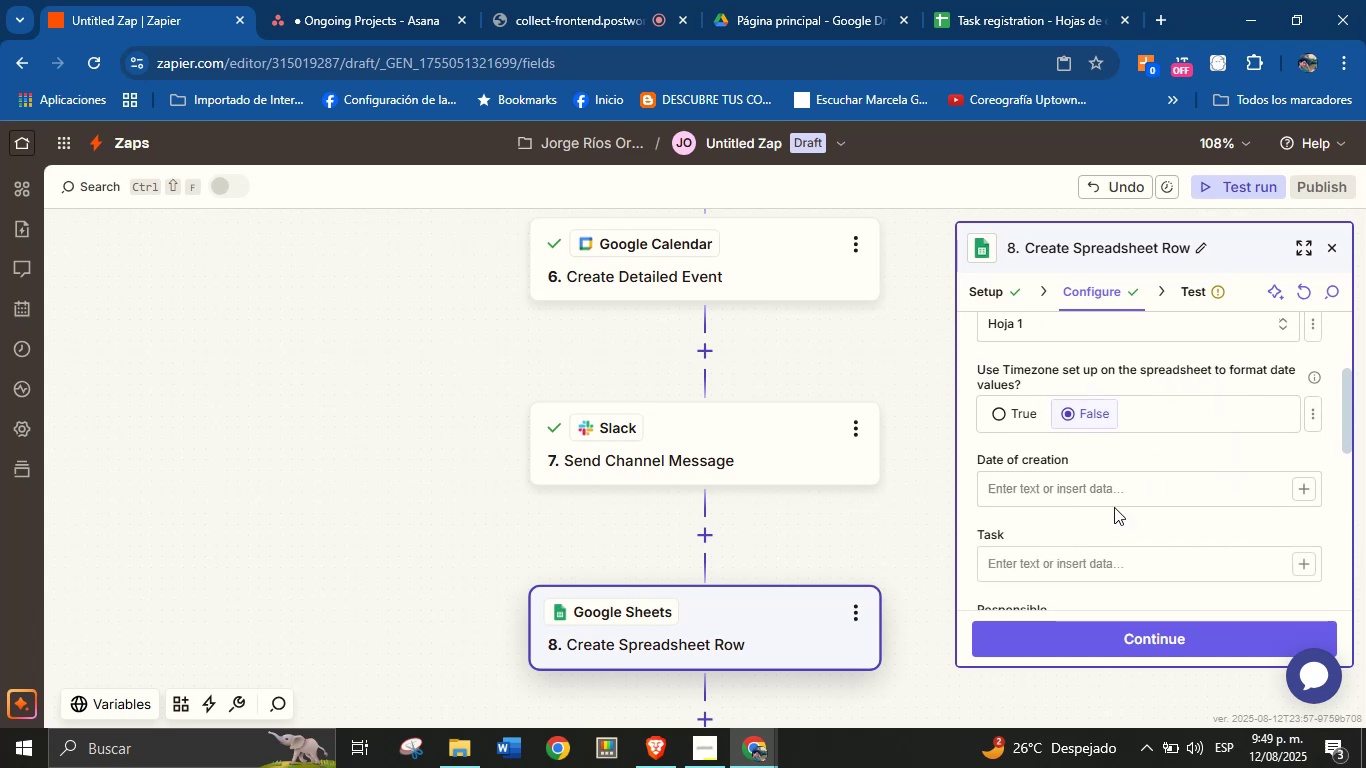 
left_click([930, 444])
 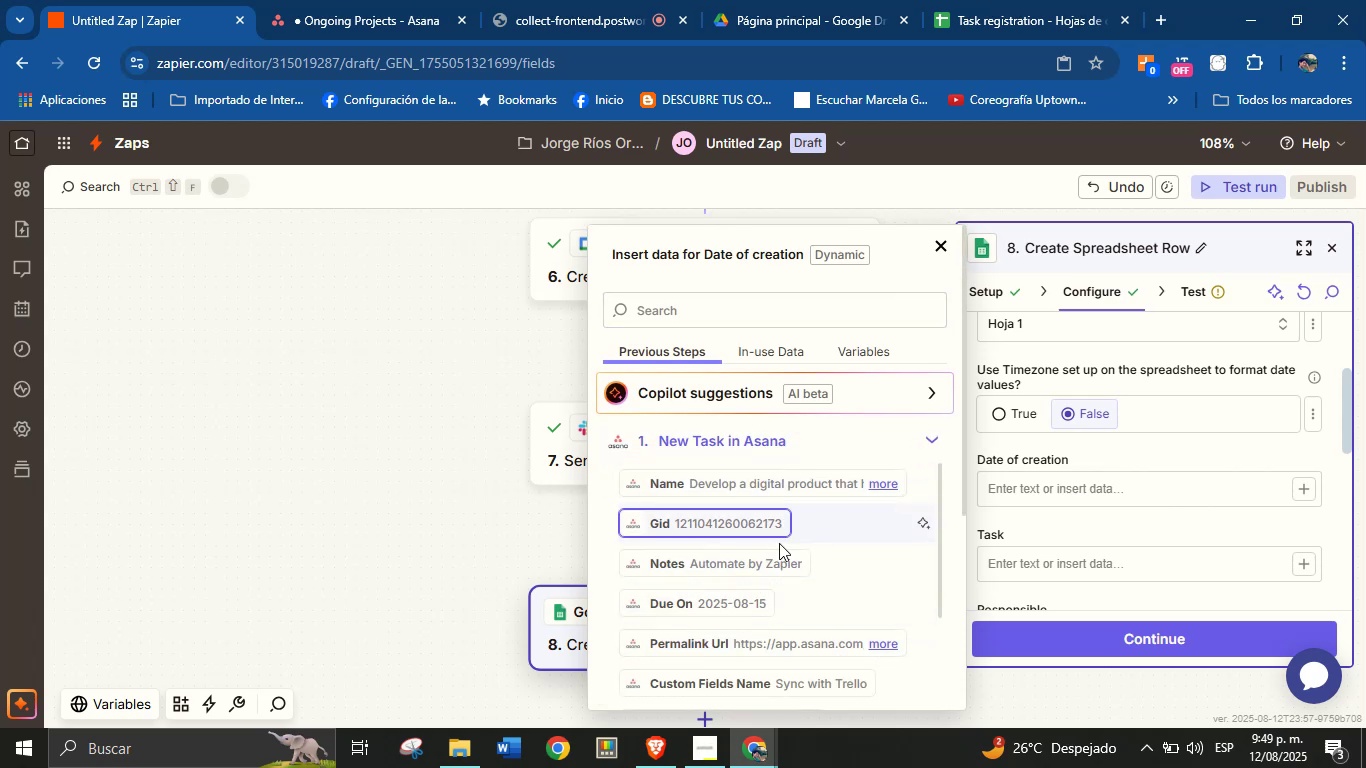 
scroll: coordinate [849, 522], scroll_direction: down, amount: 12.0
 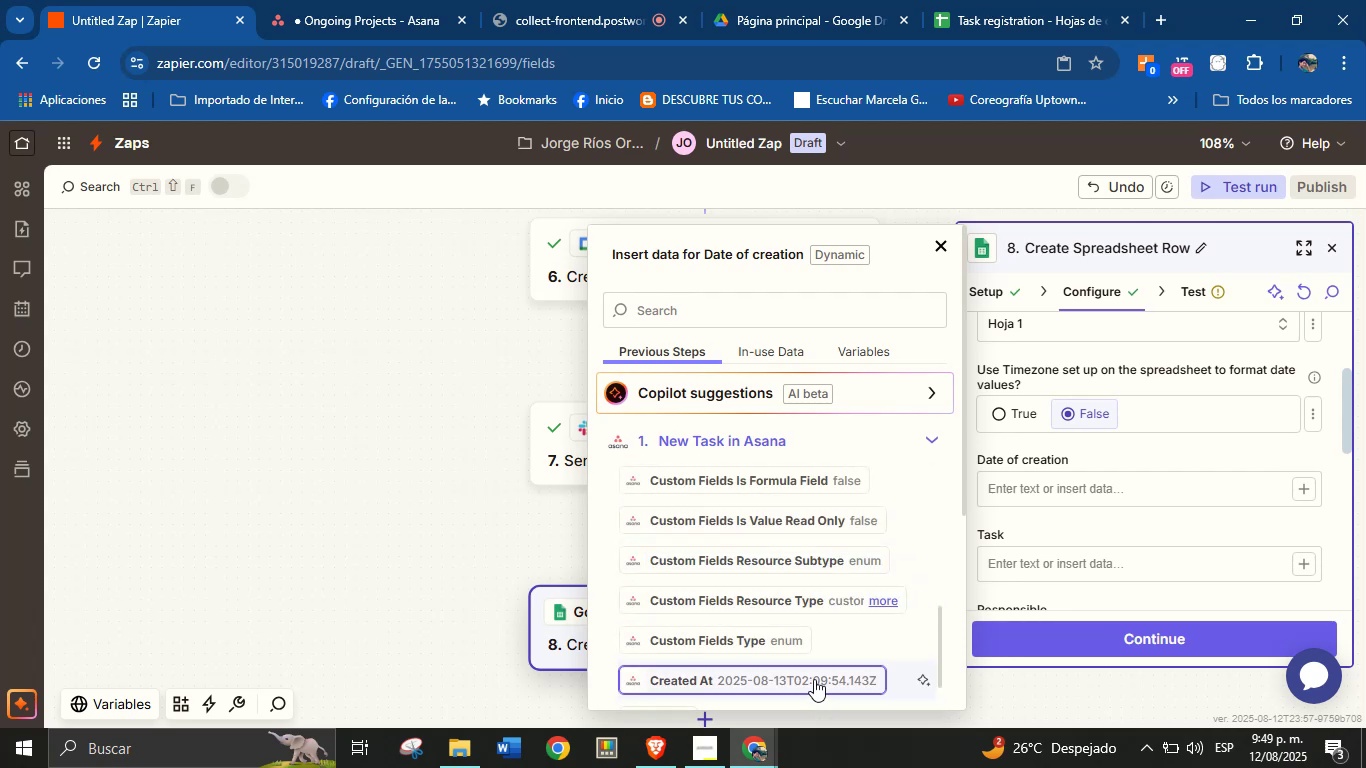 
left_click([1078, 539])
 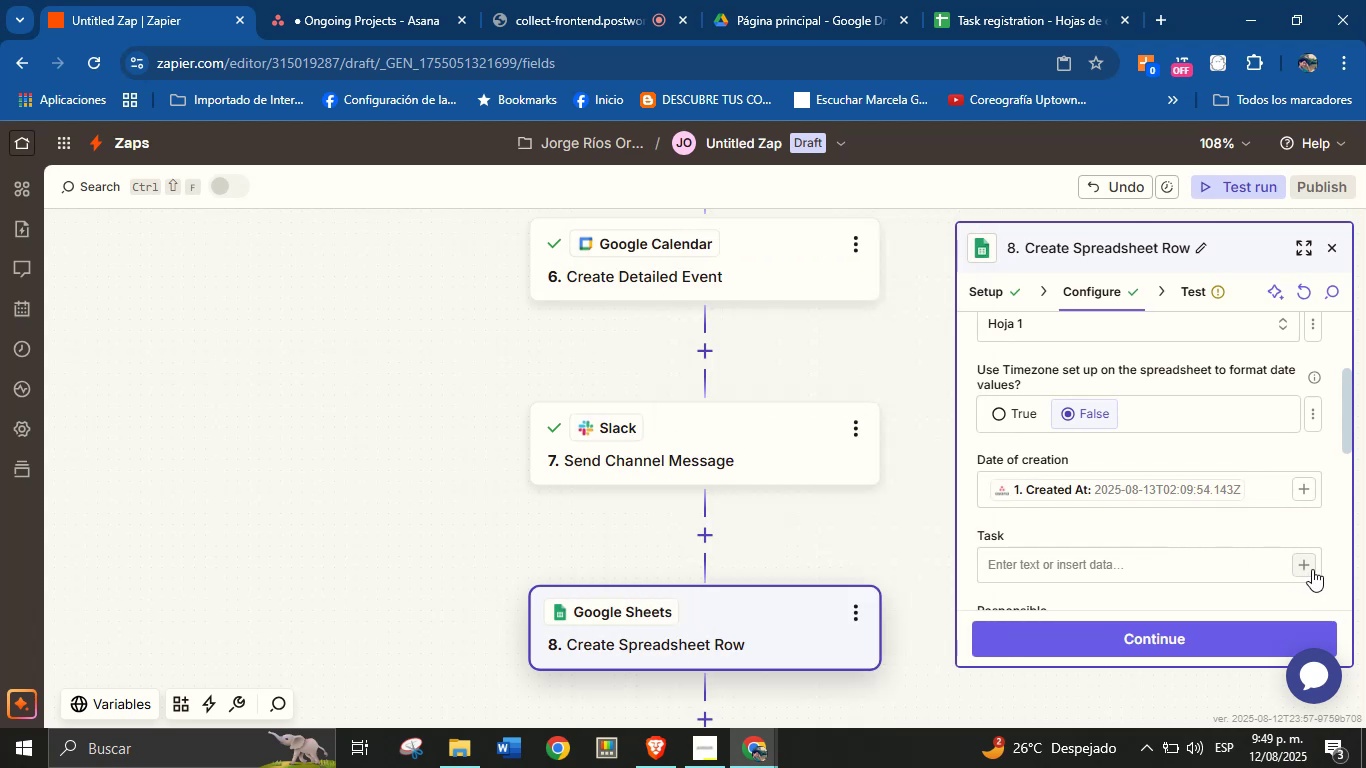 
left_click([1310, 569])
 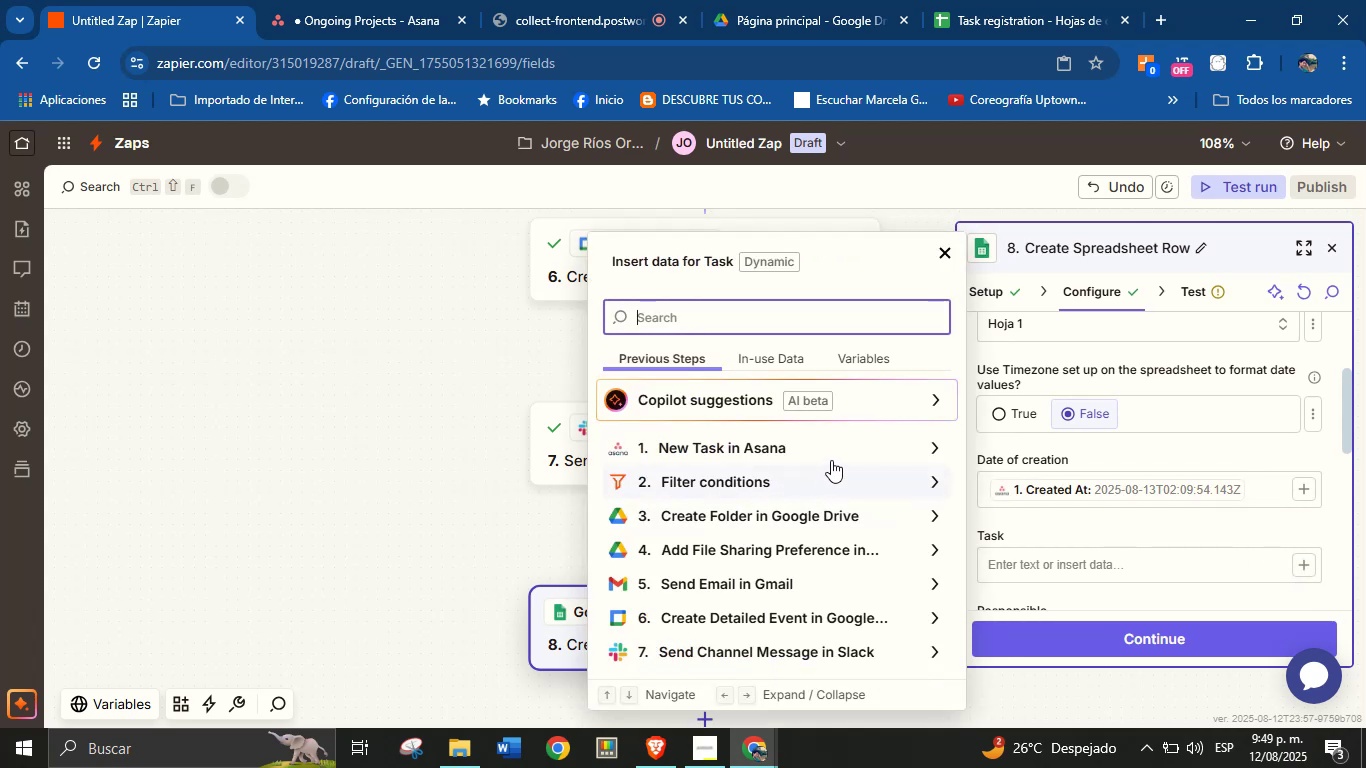 
left_click([928, 447])
 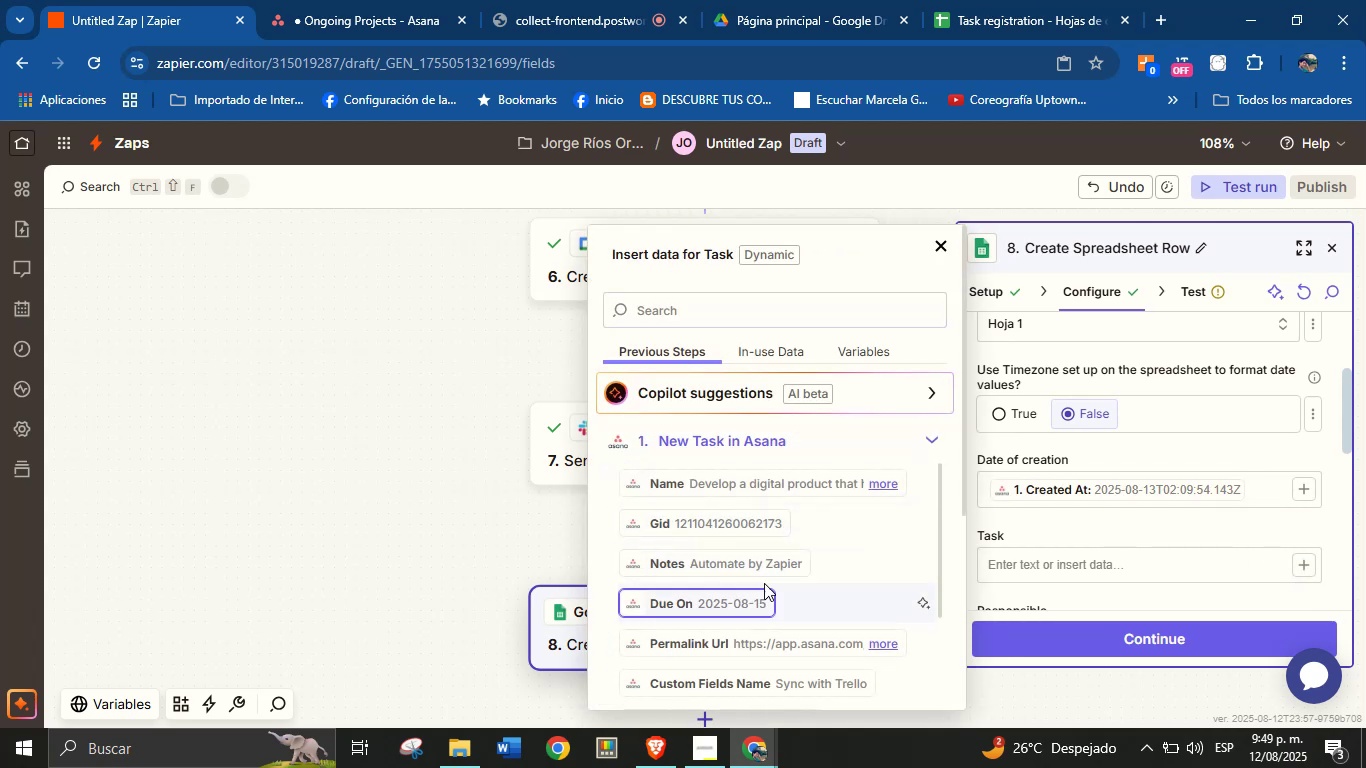 
scroll: coordinate [758, 574], scroll_direction: down, amount: 18.0
 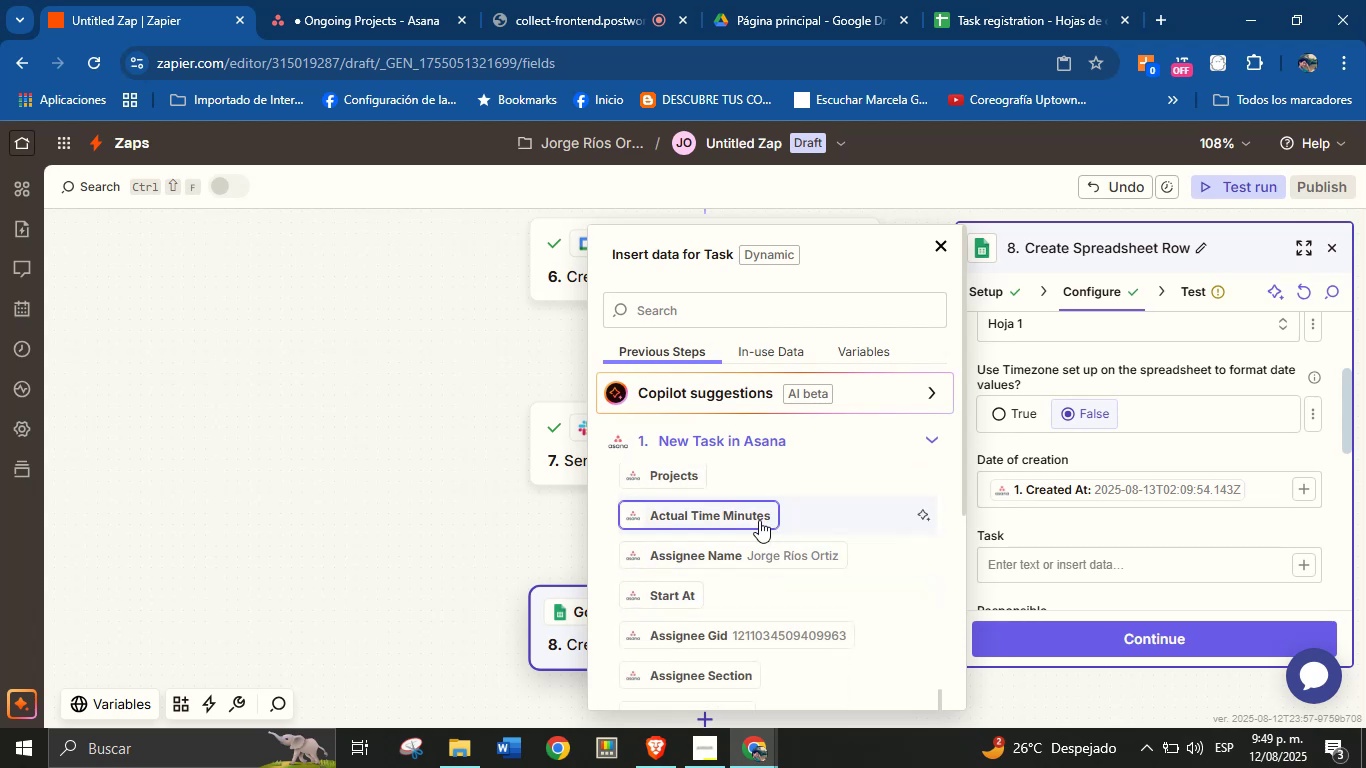 
scroll: coordinate [770, 593], scroll_direction: none, amount: 0.0
 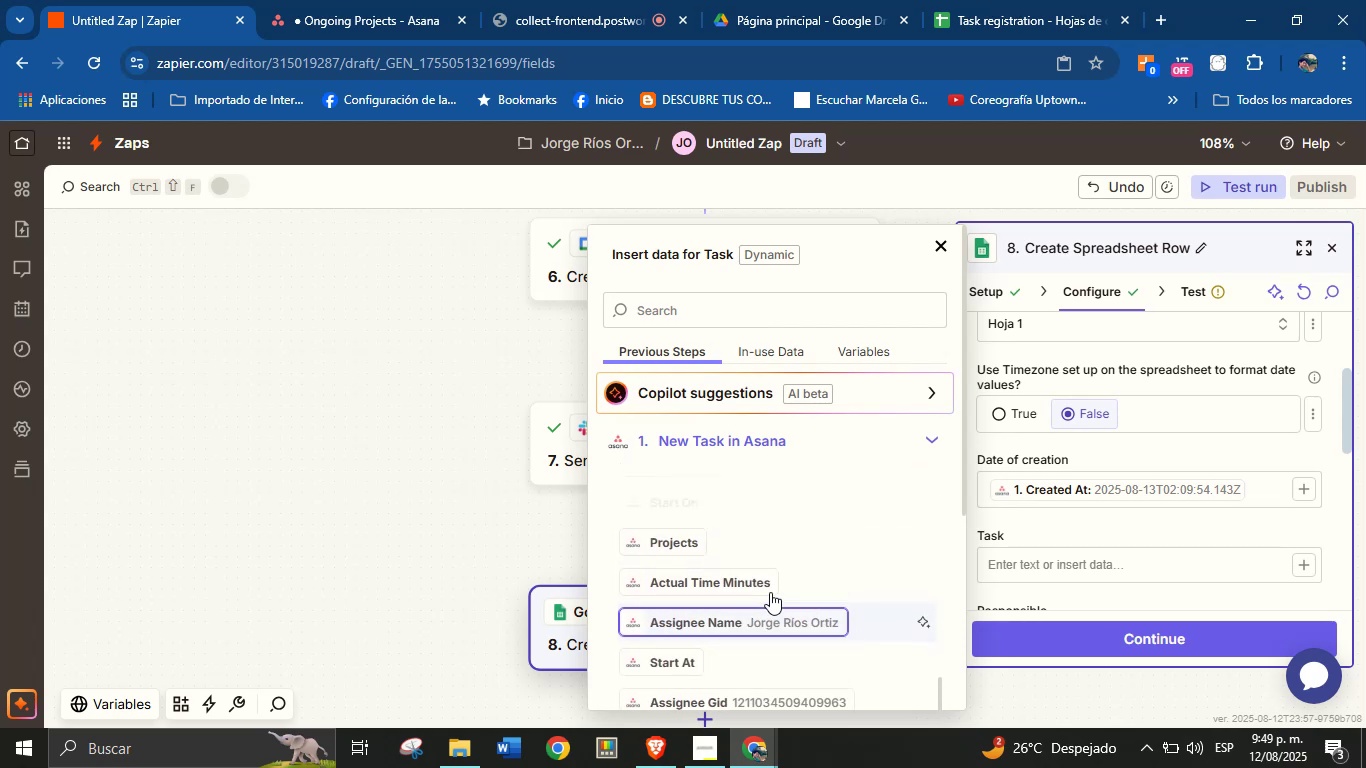 
scroll: coordinate [804, 436], scroll_direction: down, amount: 18.0
 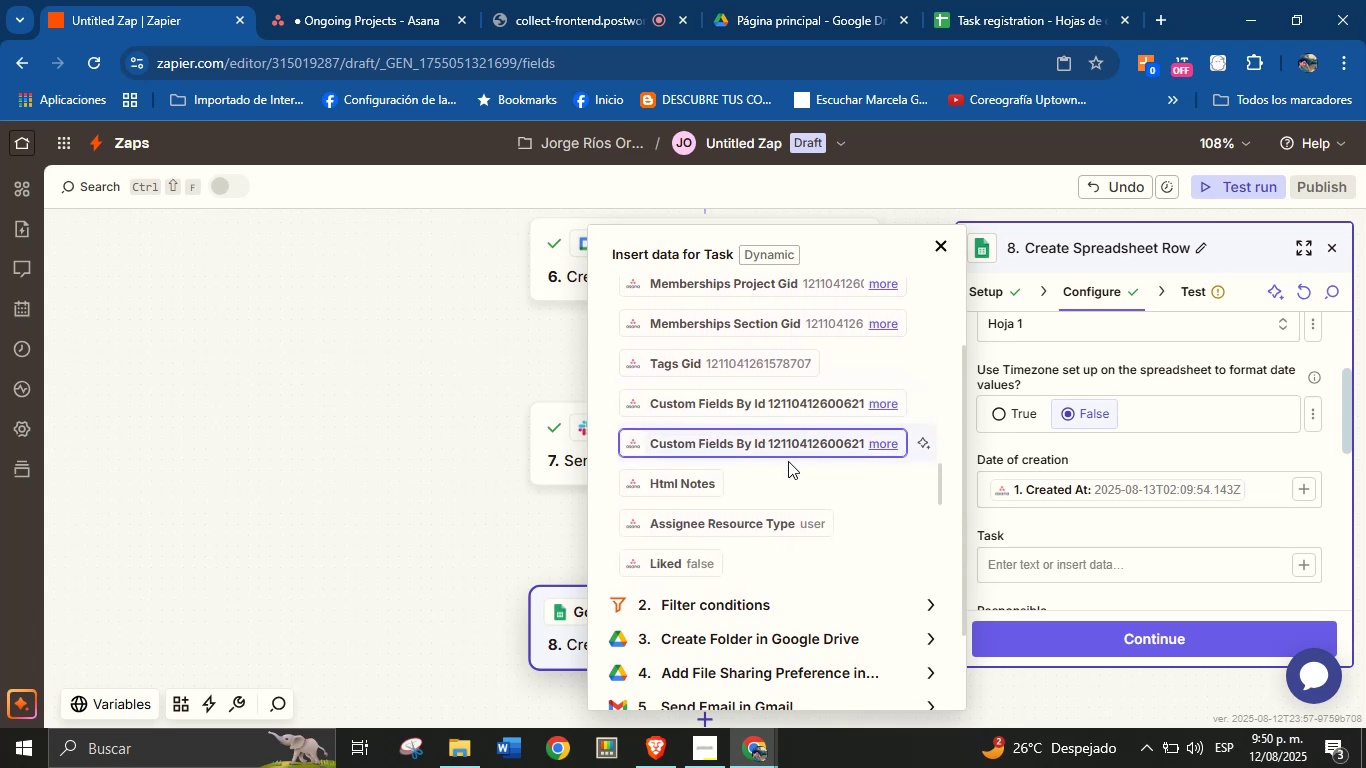 
scroll: coordinate [782, 512], scroll_direction: up, amount: 5.0
 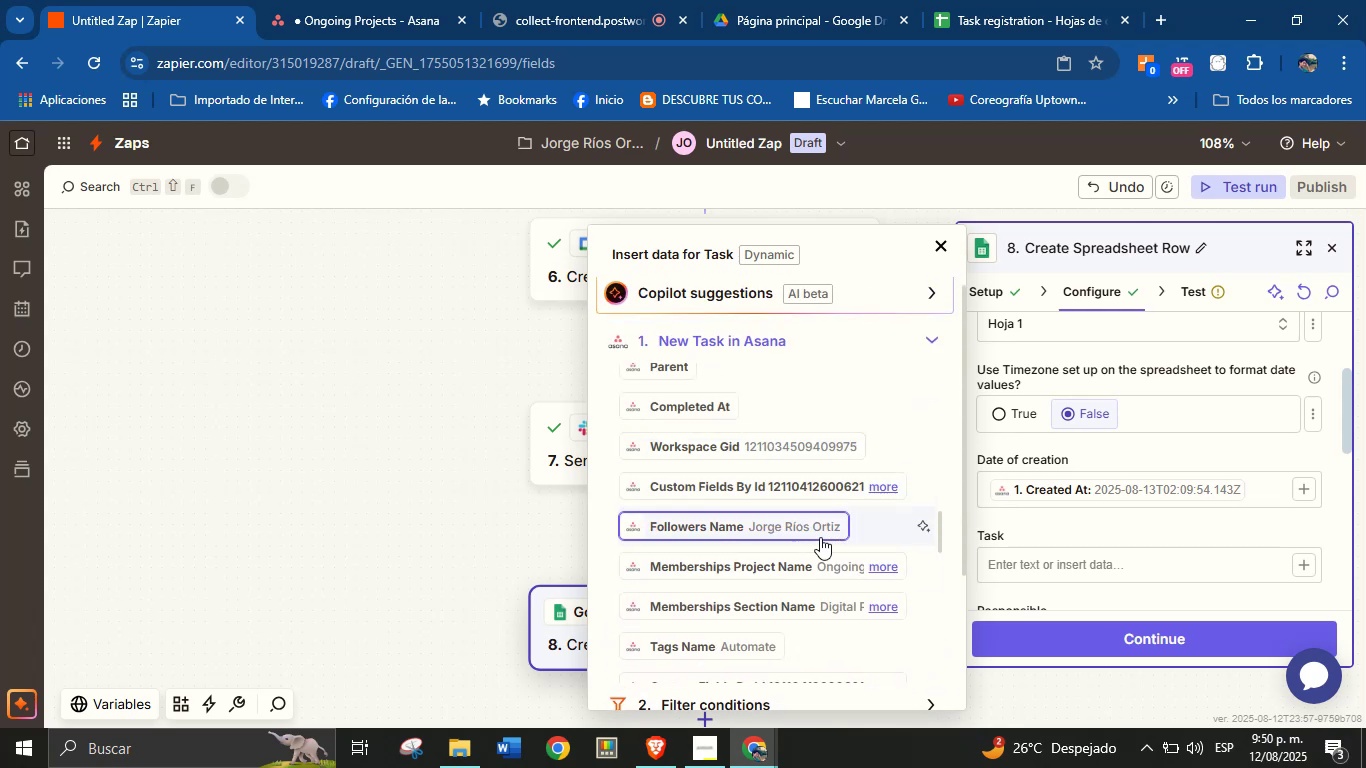 
wait(5.57)
 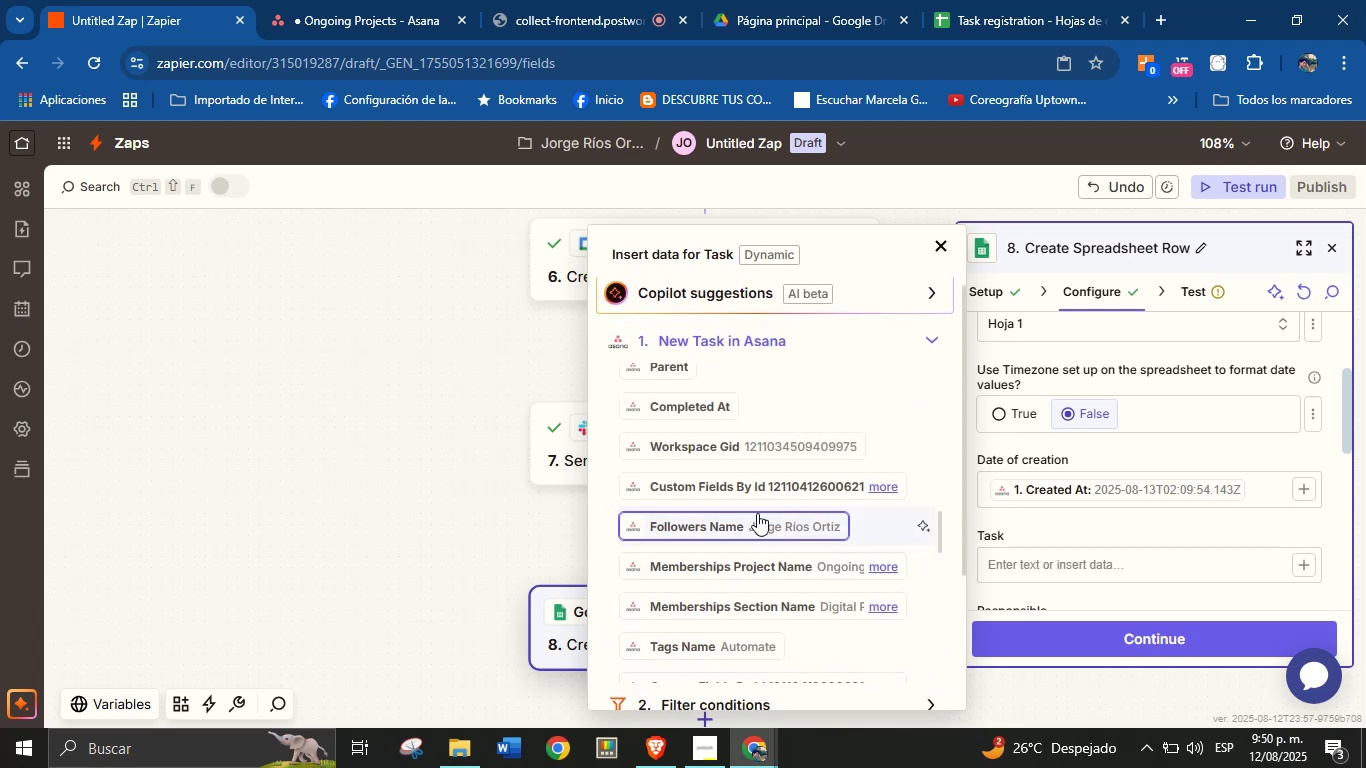 
scroll: coordinate [812, 515], scroll_direction: up, amount: 5.0
 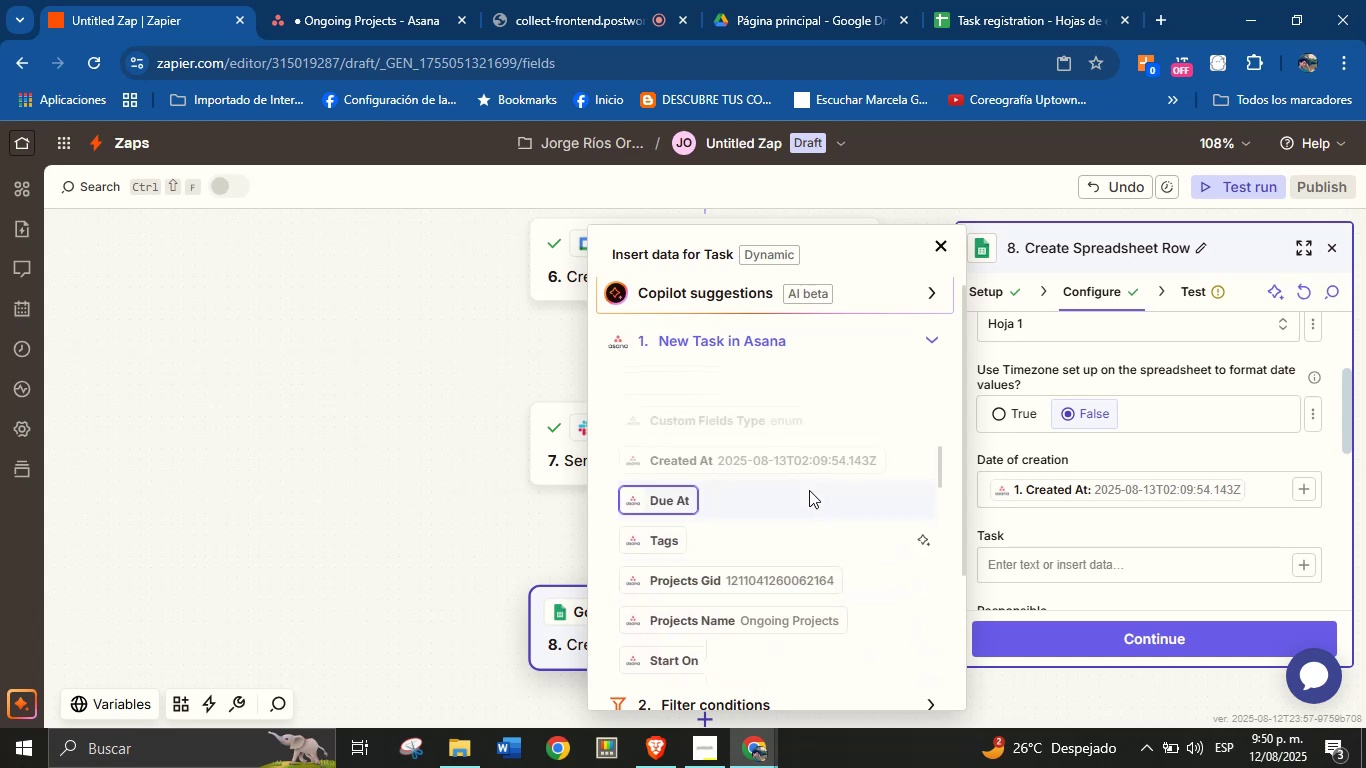 
scroll: coordinate [819, 475], scroll_direction: up, amount: 7.0
 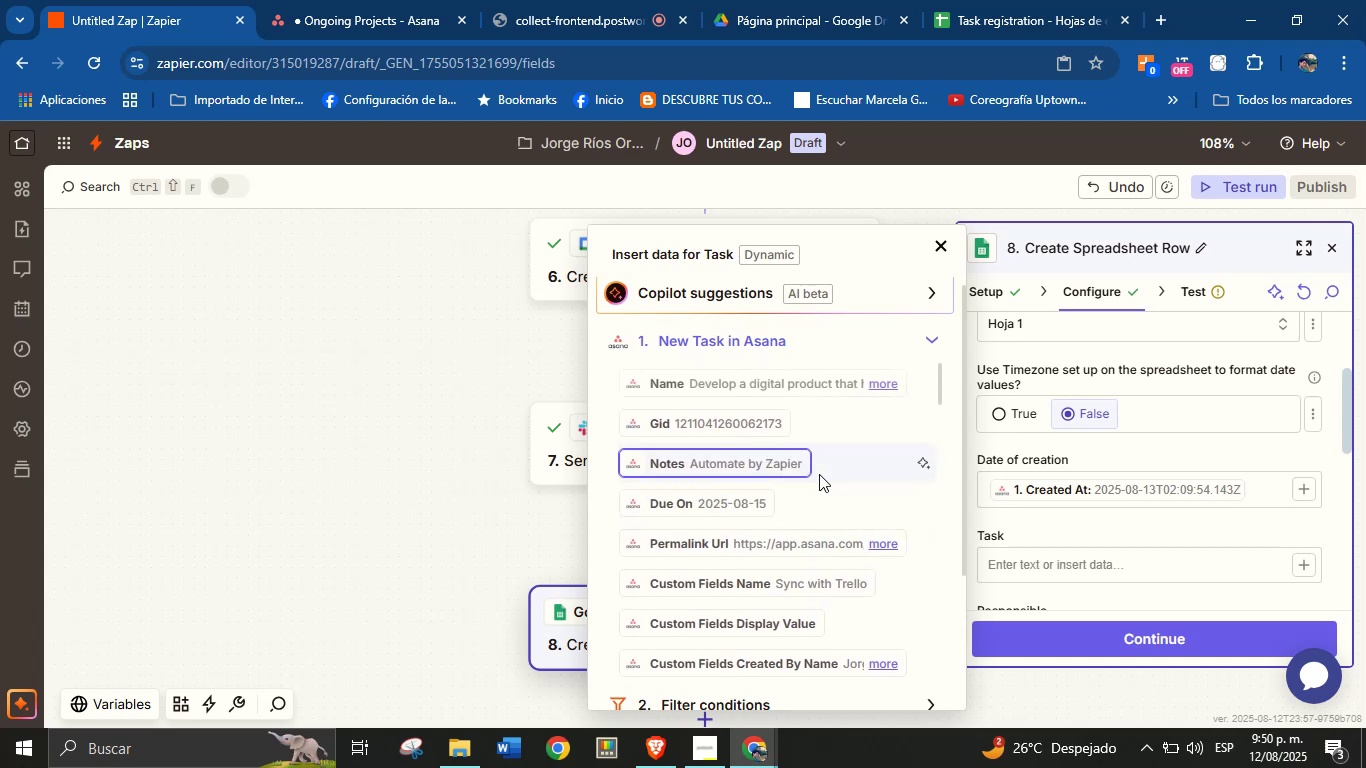 
scroll: coordinate [820, 474], scroll_direction: up, amount: 1.0
 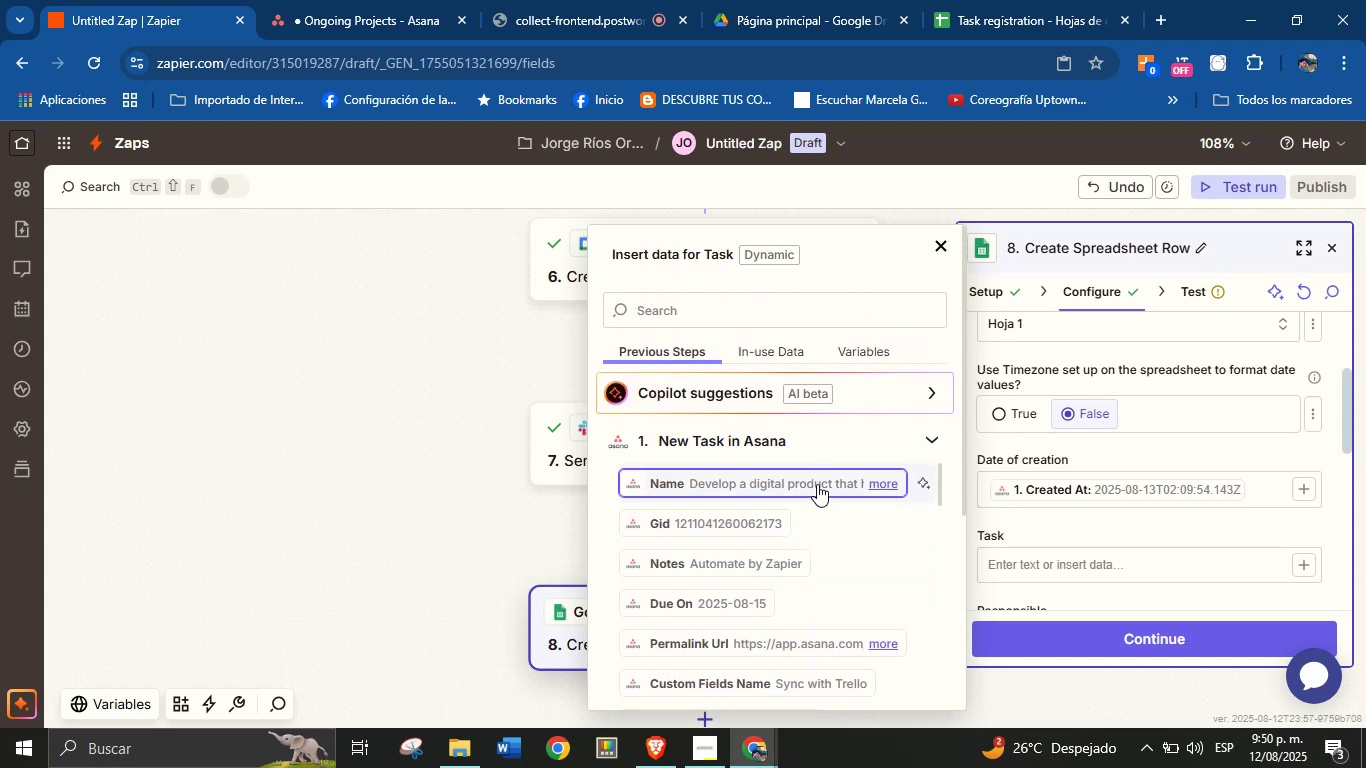 
scroll: coordinate [1089, 535], scroll_direction: down, amount: 1.0
 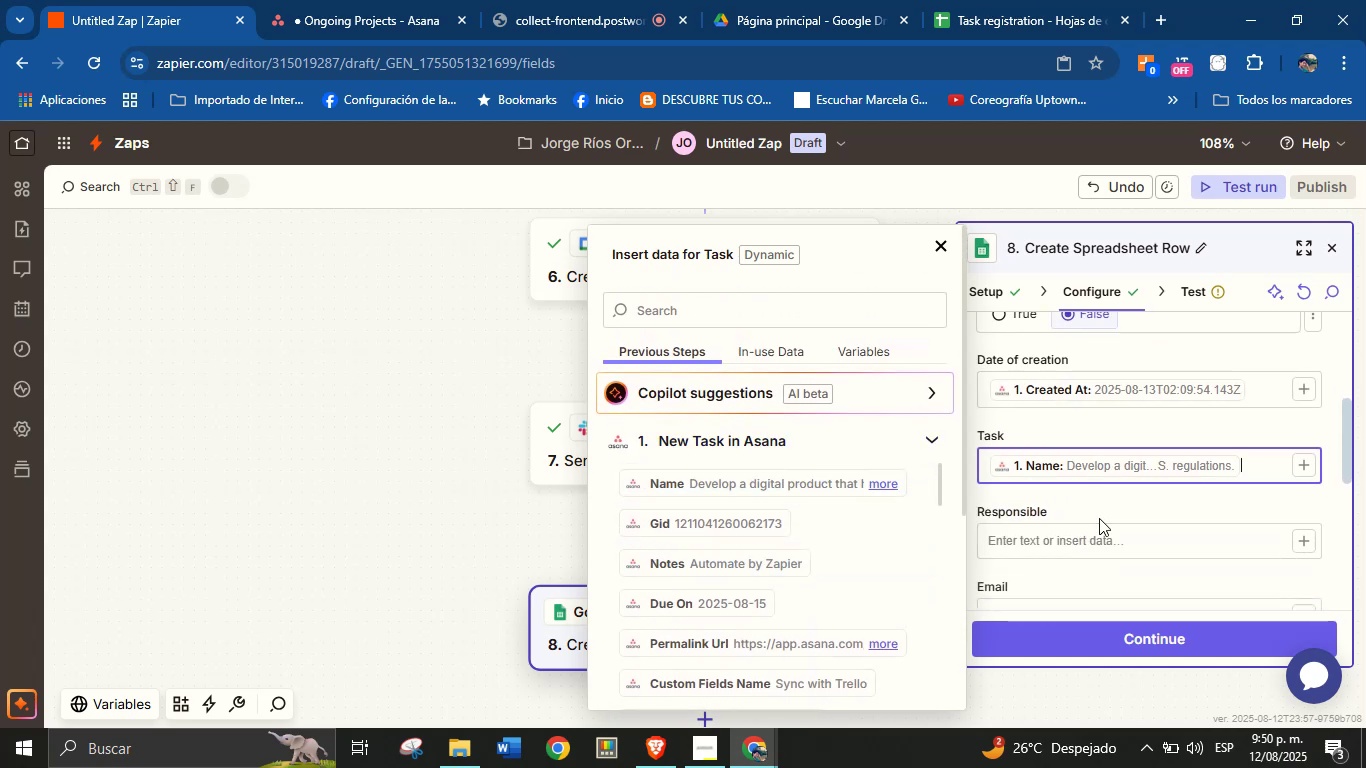 
left_click([1105, 508])
 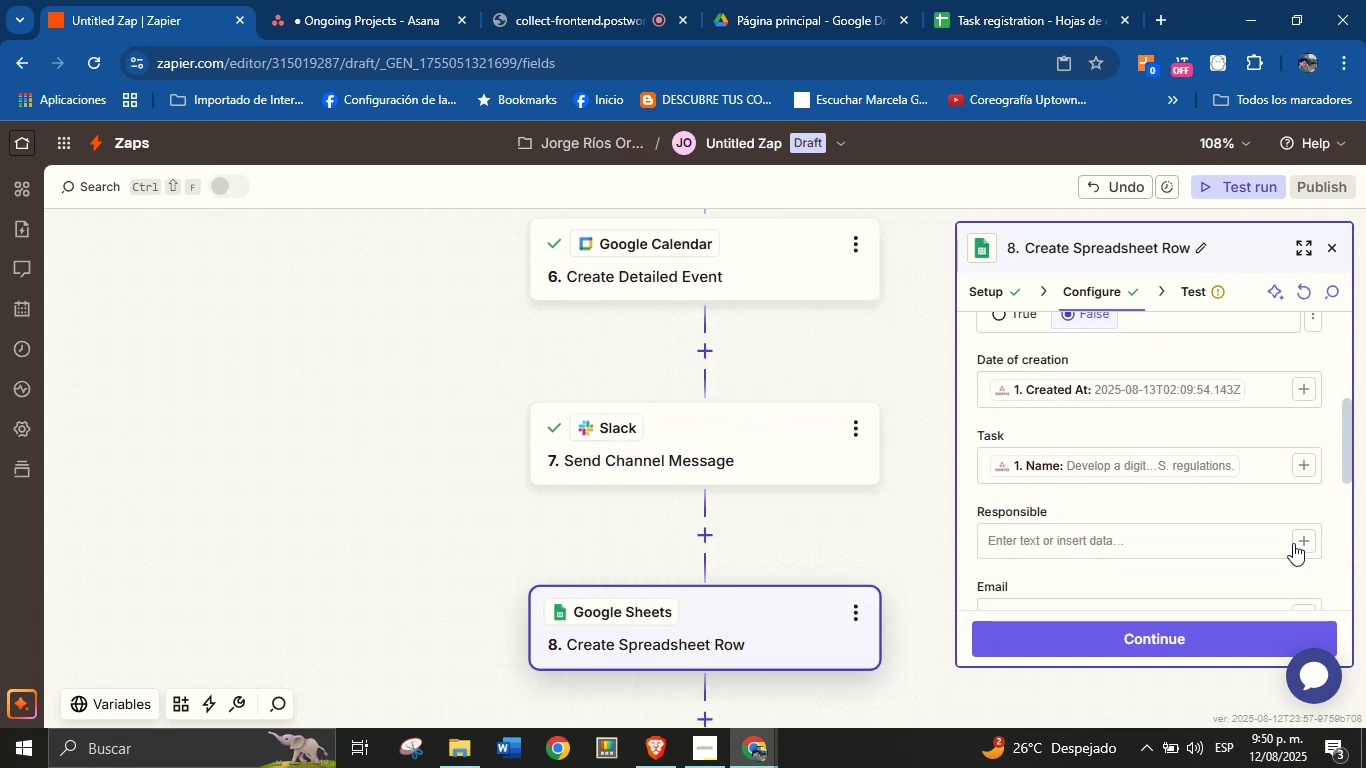 
left_click([1296, 541])
 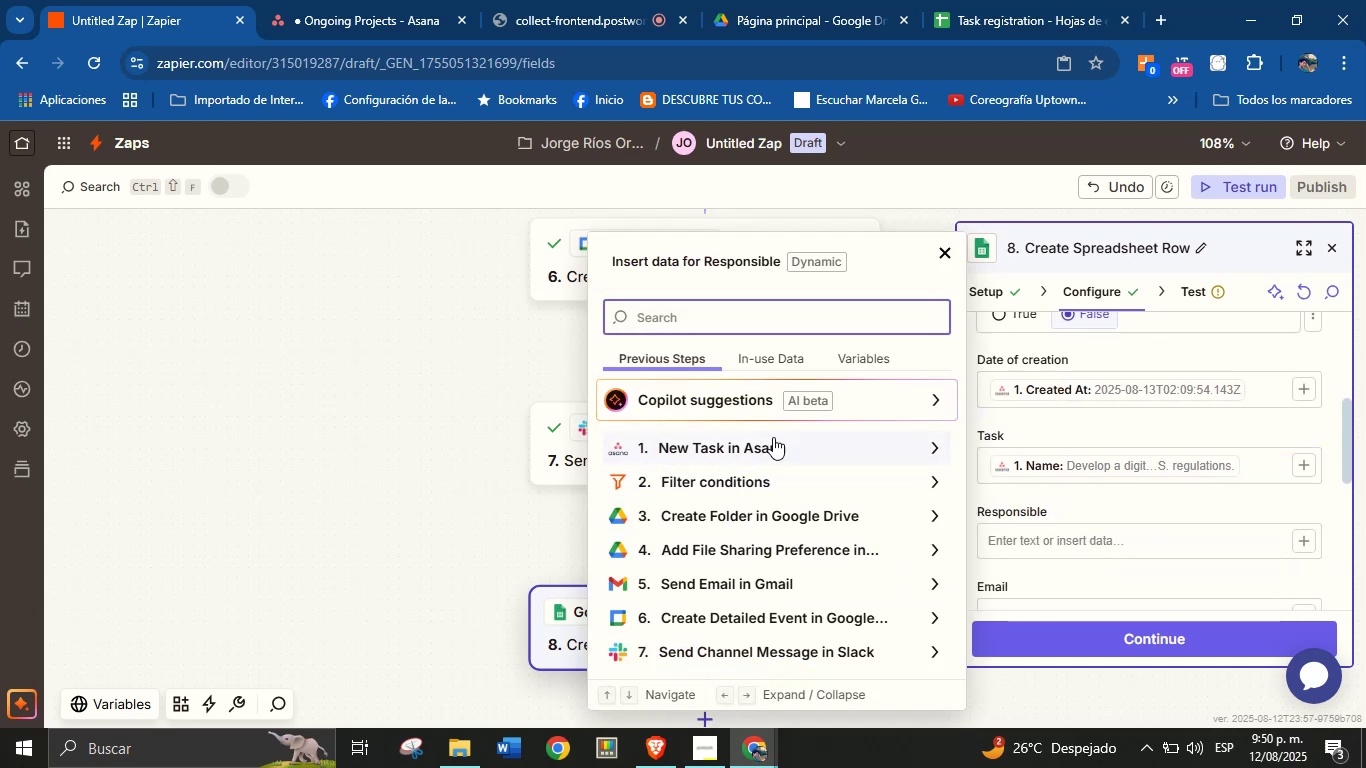 
left_click([811, 442])
 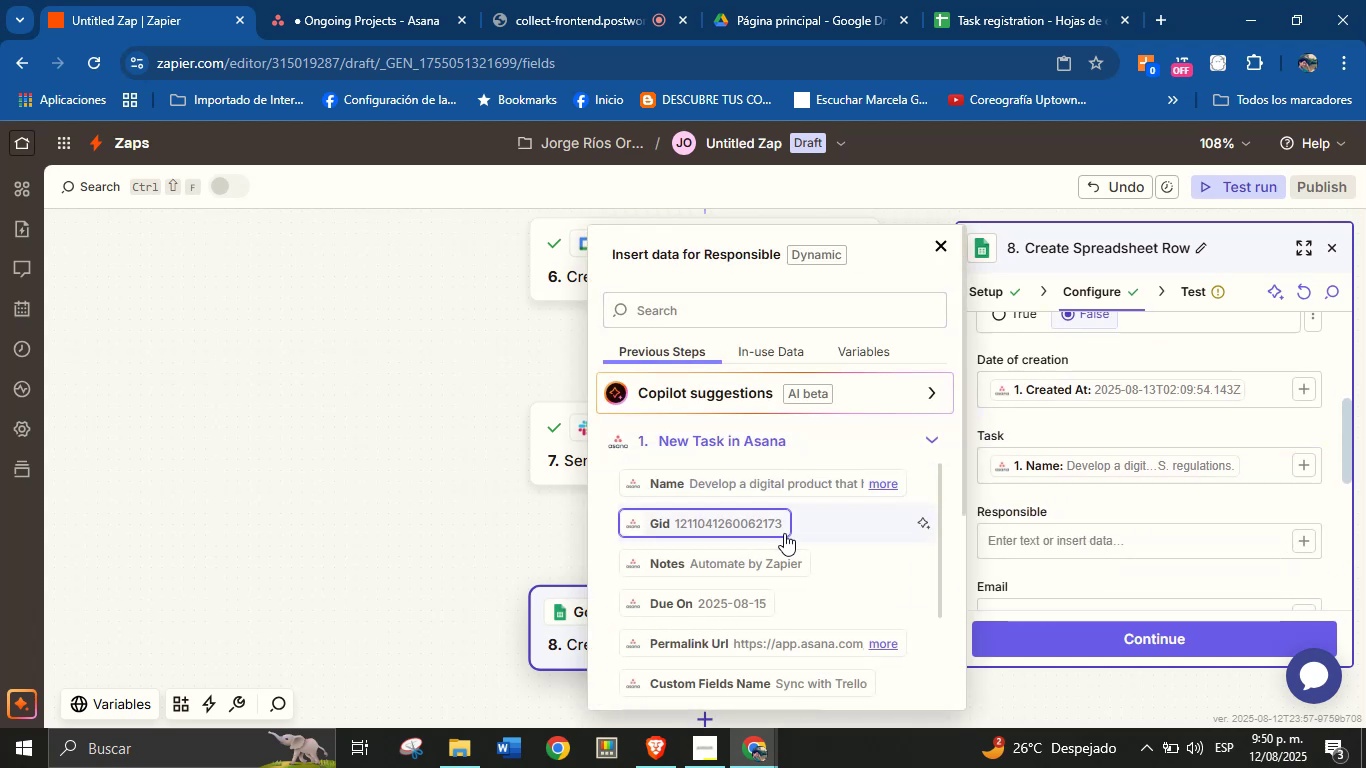 
scroll: coordinate [807, 537], scroll_direction: down, amount: 15.0
 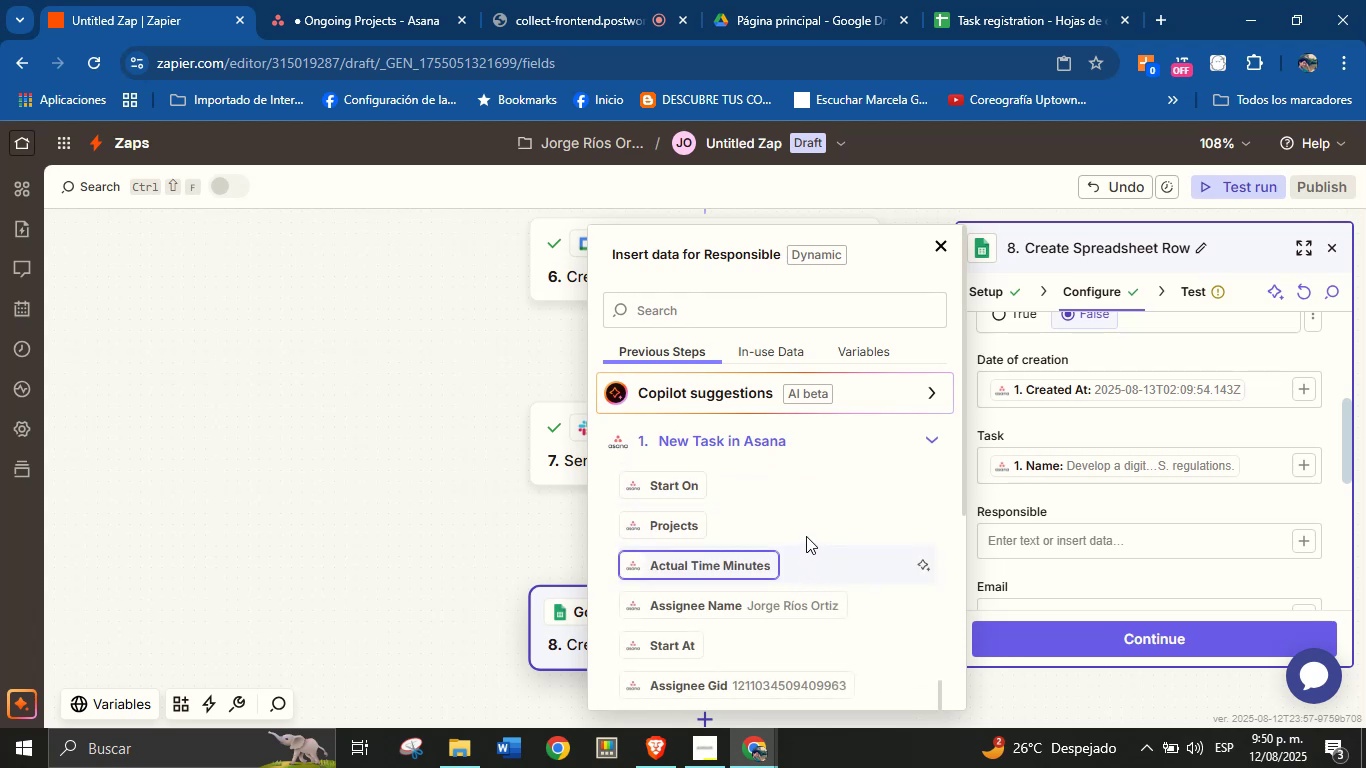 
scroll: coordinate [791, 566], scroll_direction: down, amount: 1.0
 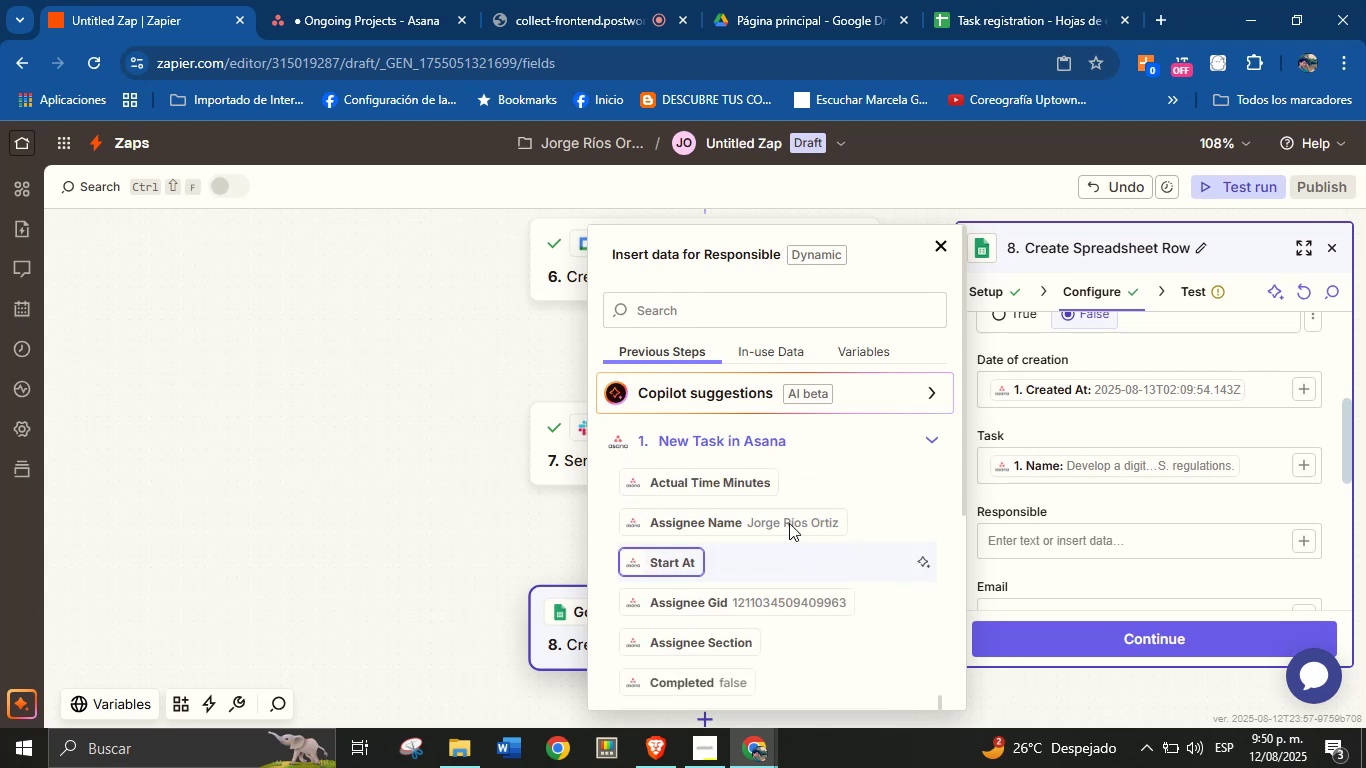 
left_click([789, 516])
 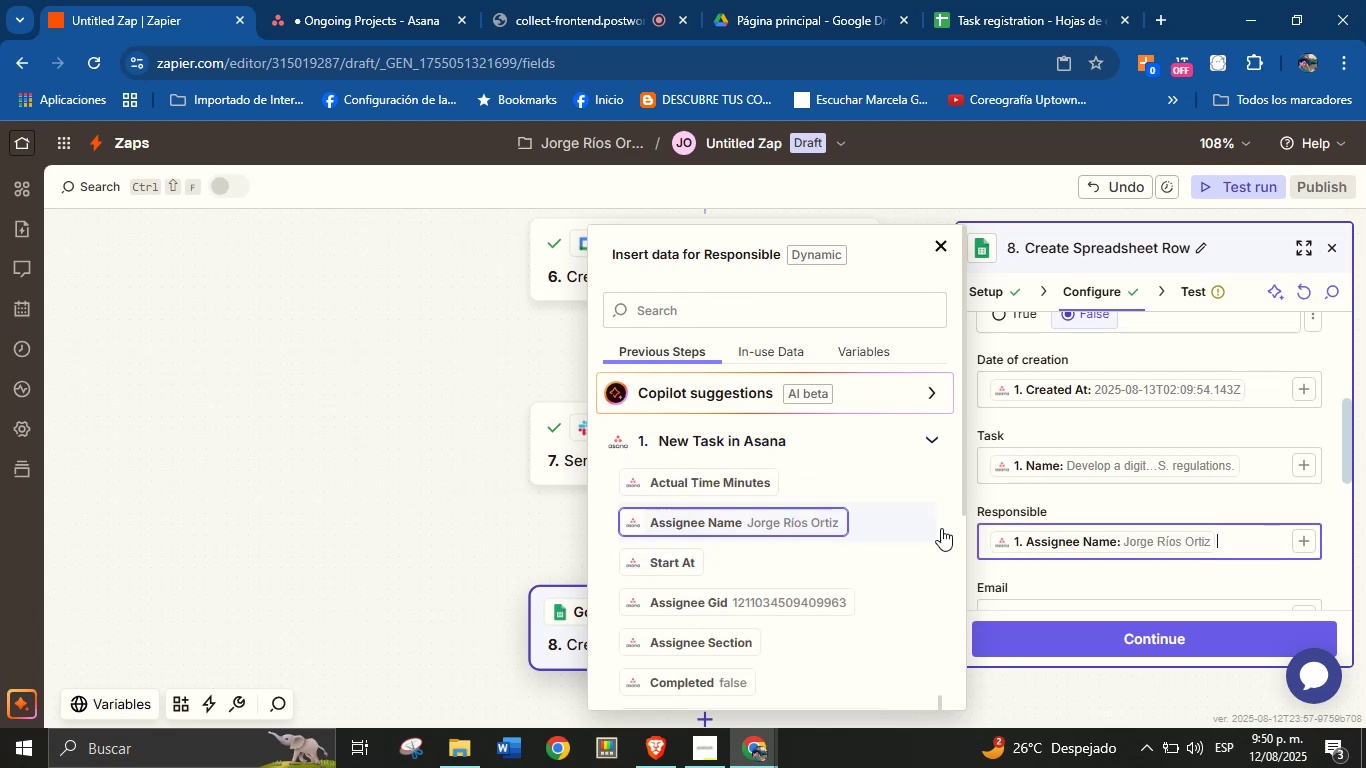 
scroll: coordinate [1126, 521], scroll_direction: none, amount: 0.0
 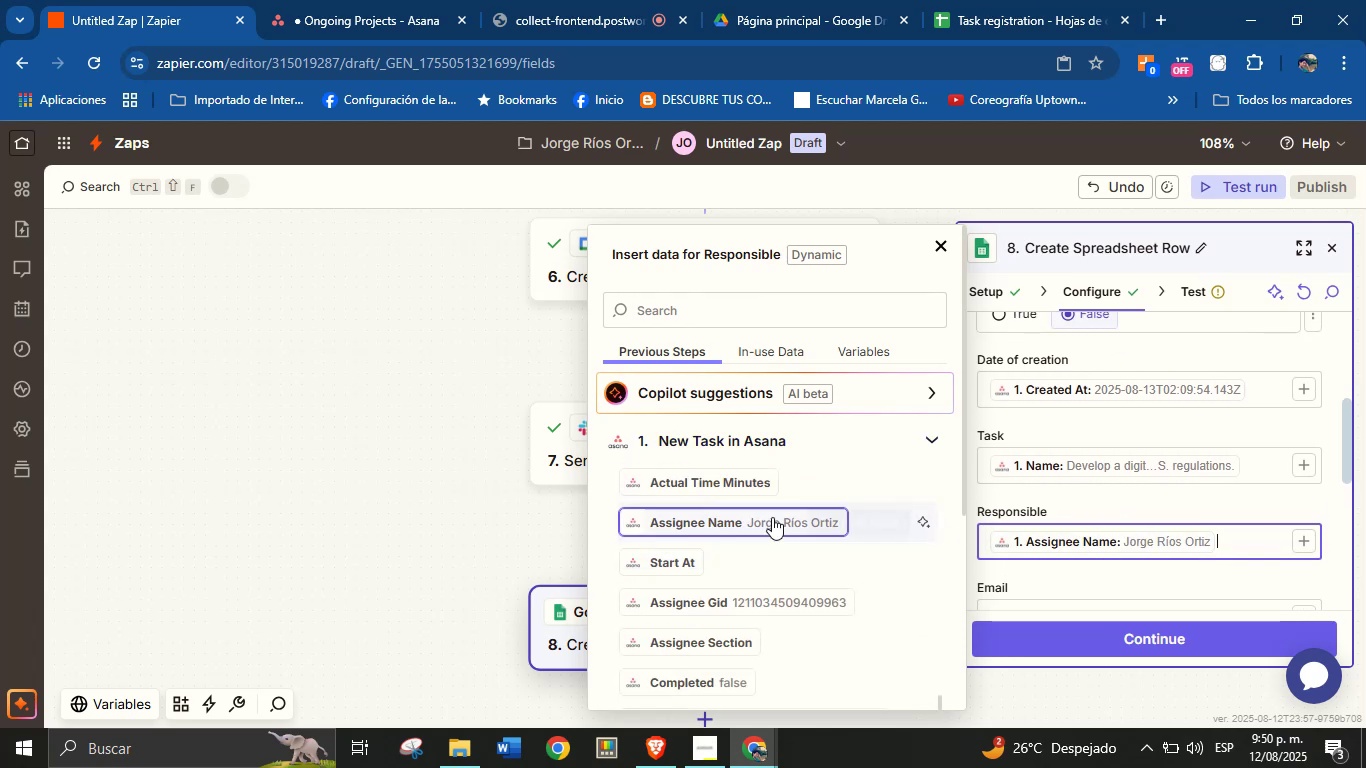 
scroll: coordinate [798, 577], scroll_direction: down, amount: 11.0
 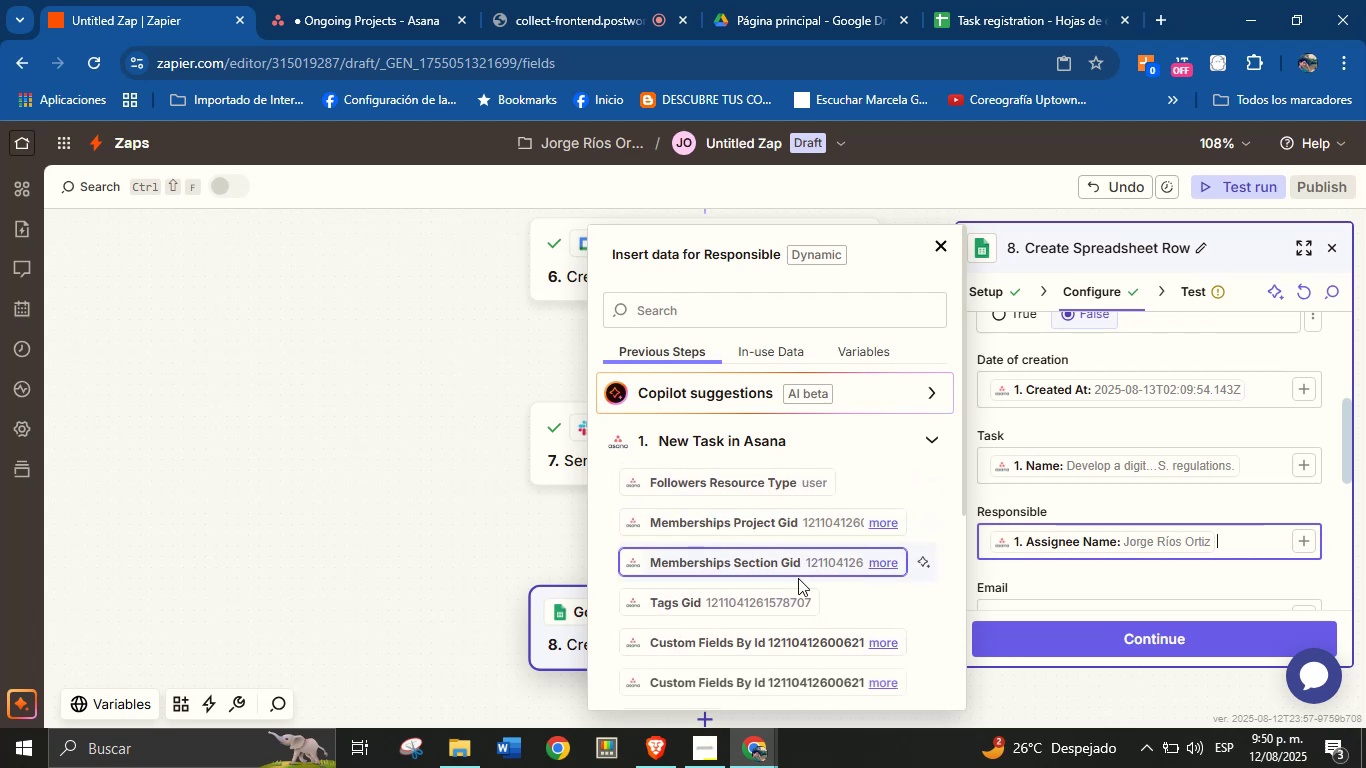 
scroll: coordinate [797, 577], scroll_direction: down, amount: 6.0
 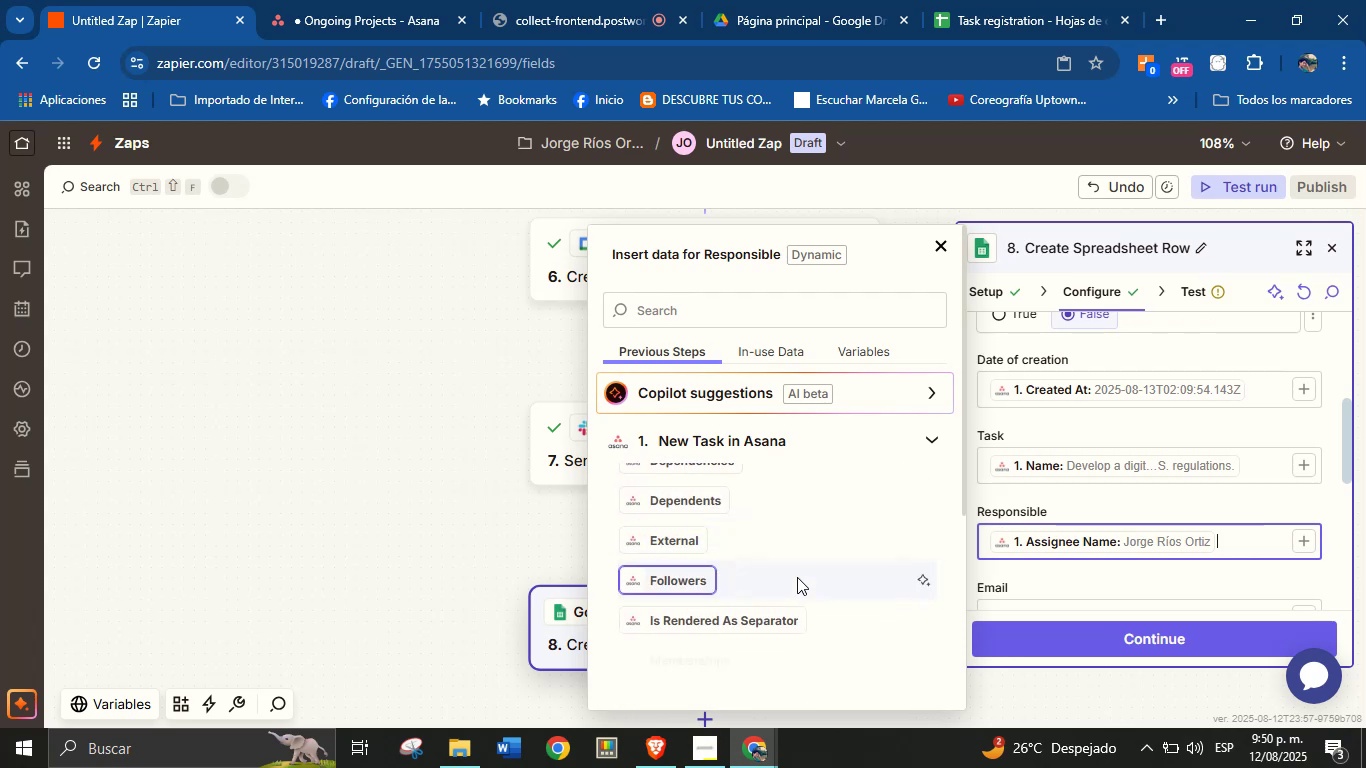 
scroll: coordinate [798, 577], scroll_direction: down, amount: 5.0
 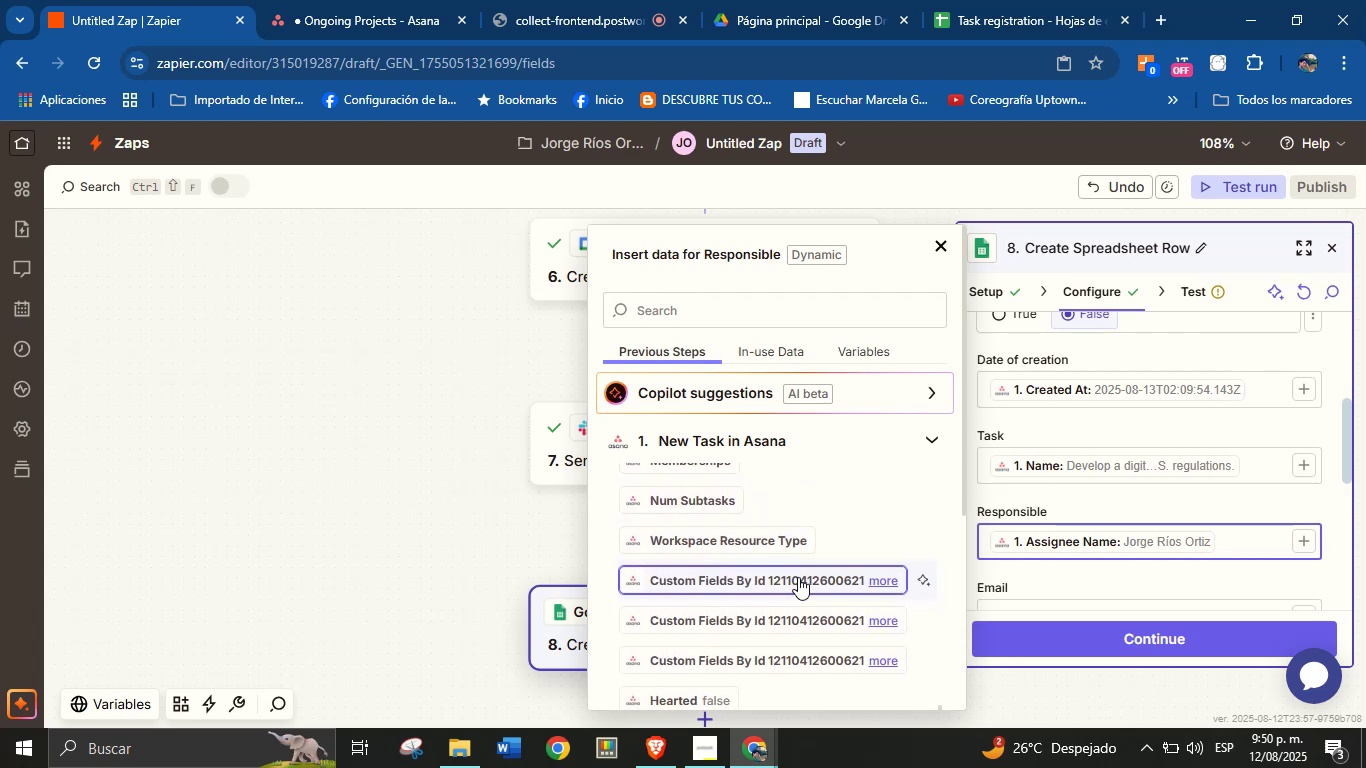 
scroll: coordinate [782, 539], scroll_direction: none, amount: 0.0
 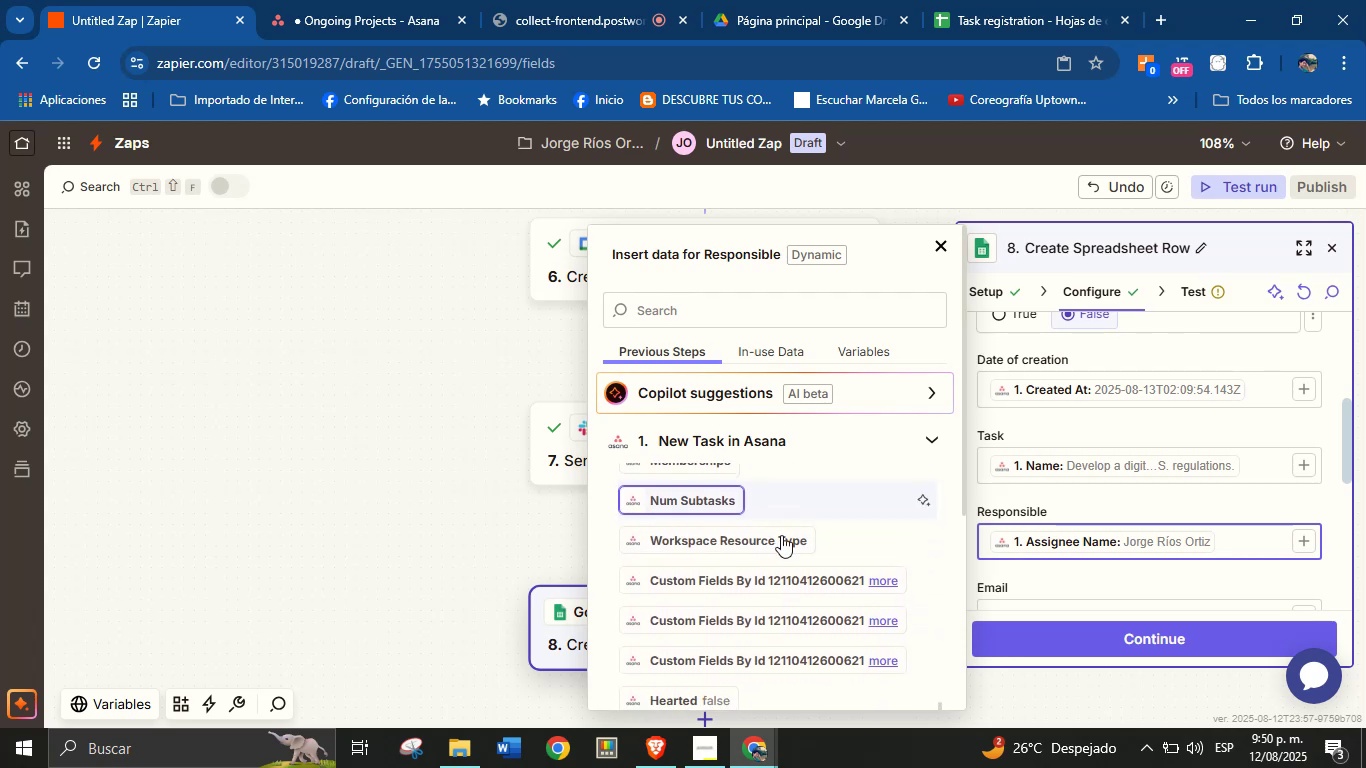 
scroll: coordinate [768, 556], scroll_direction: down, amount: 12.0
 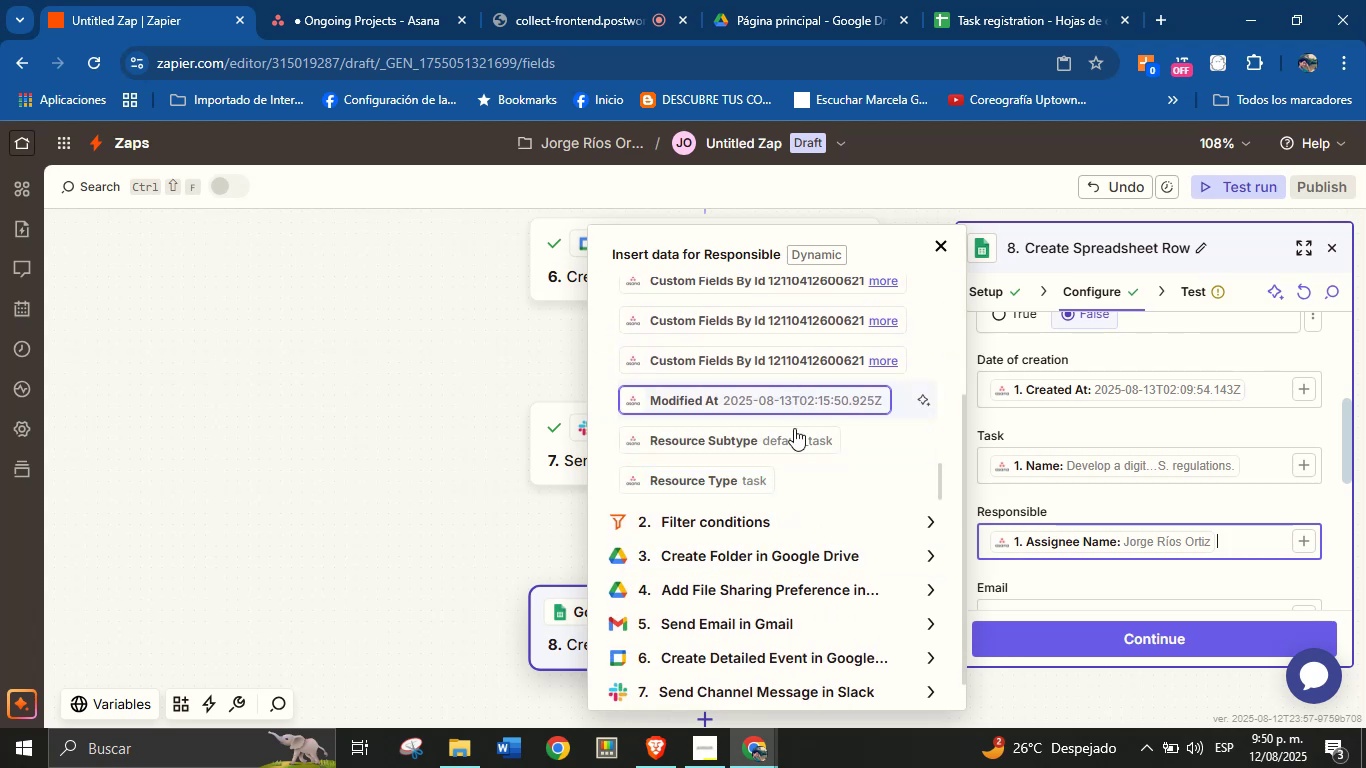 
scroll: coordinate [792, 466], scroll_direction: down, amount: 1.0
 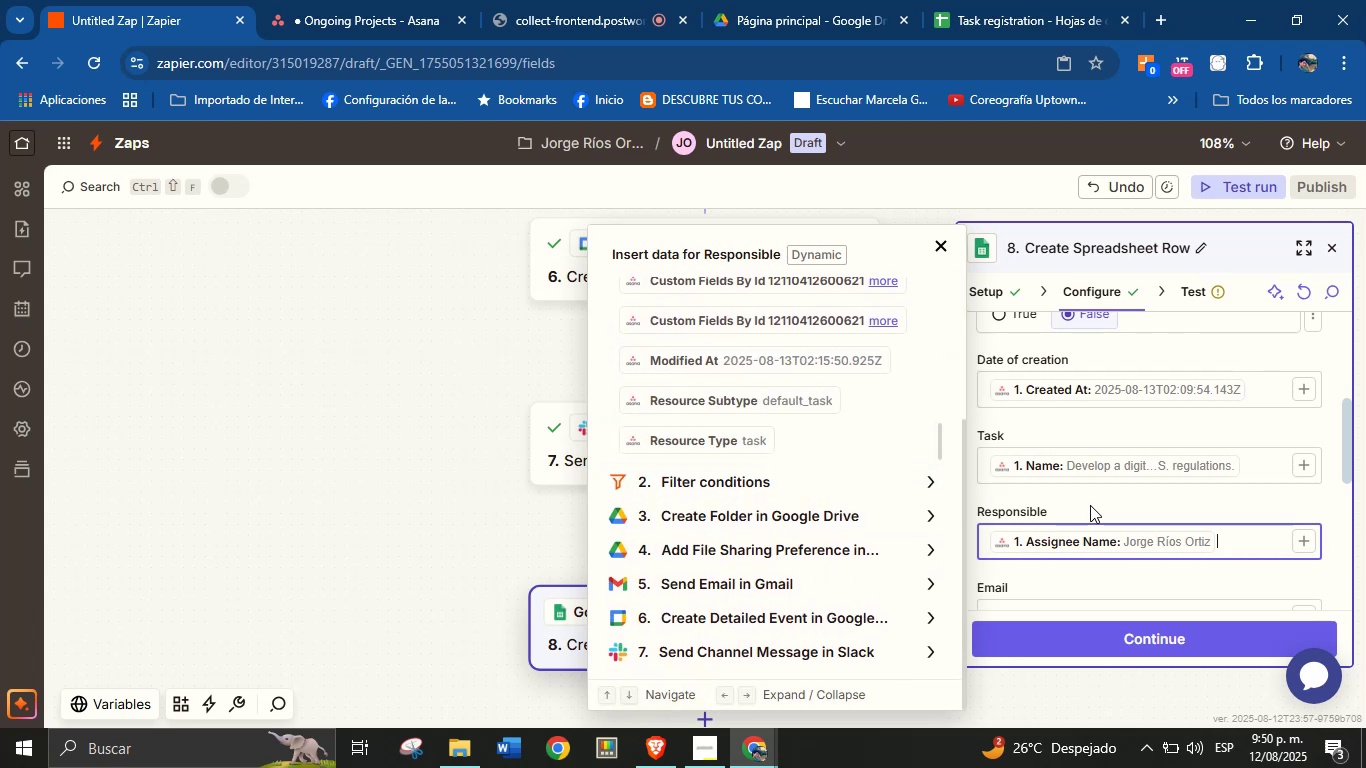 
left_click([1119, 508])
 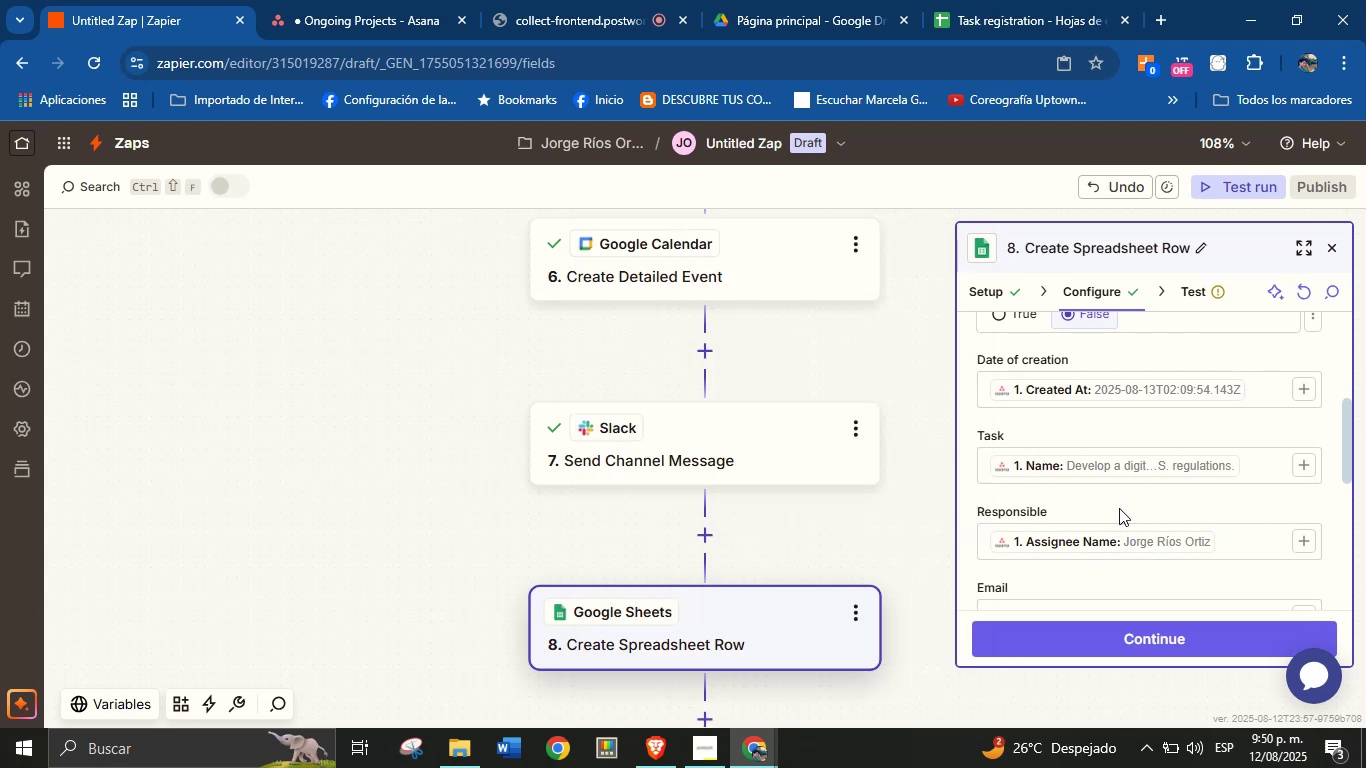 
scroll: coordinate [1198, 509], scroll_direction: down, amount: 2.0
 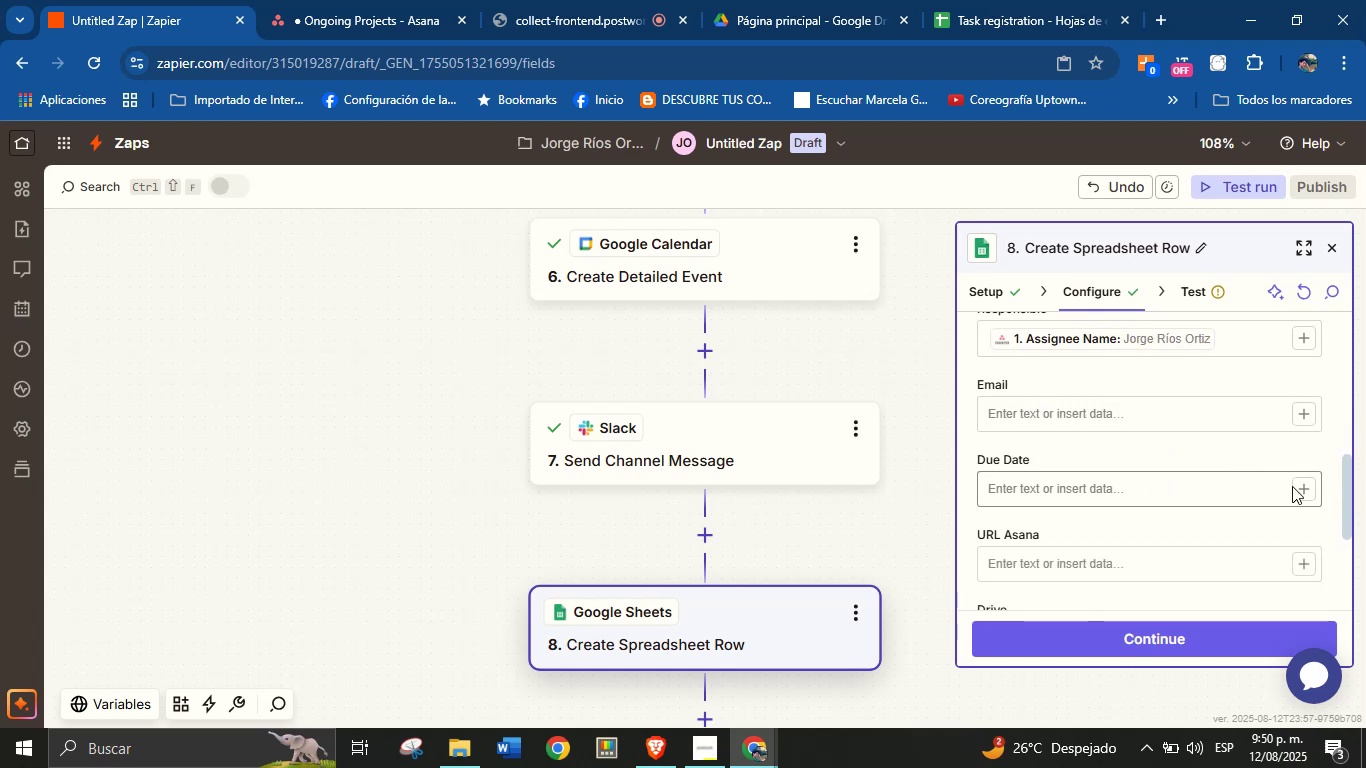 
left_click([1295, 487])
 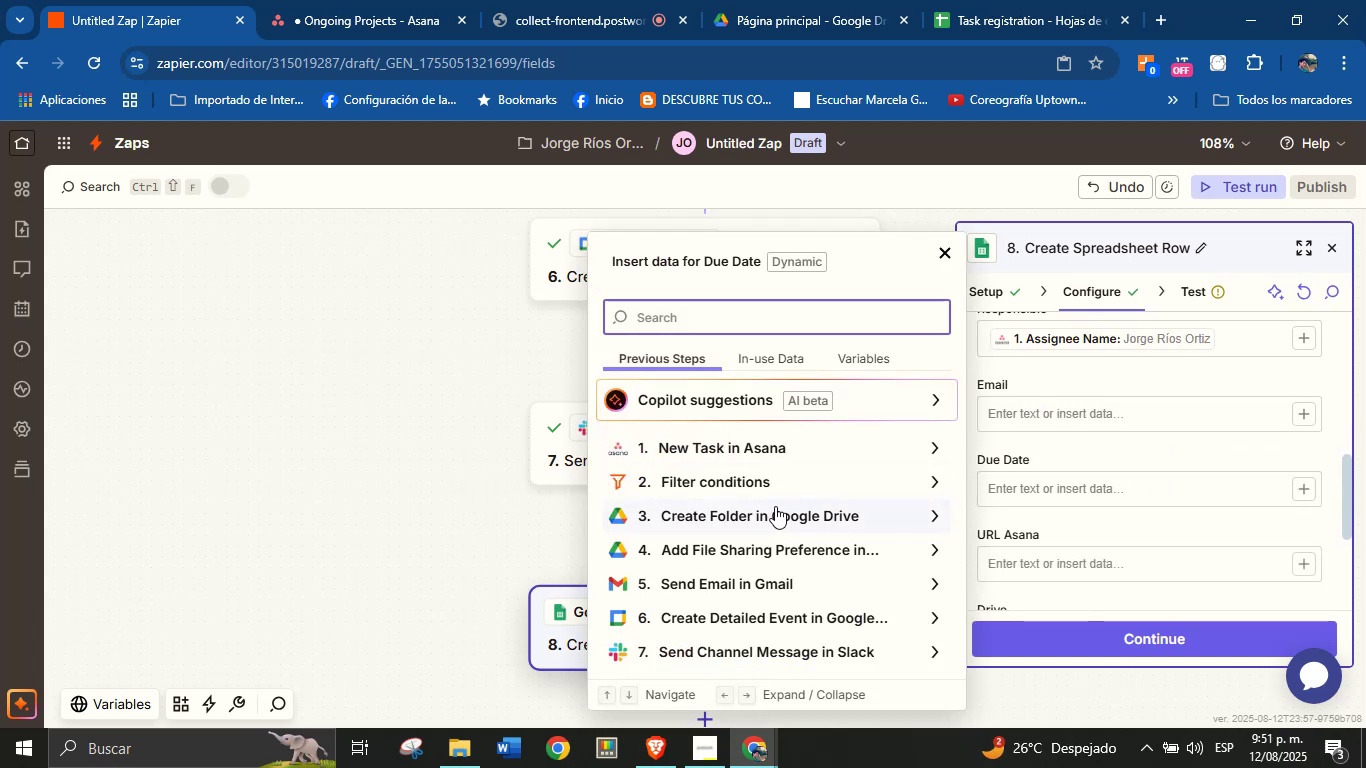 
left_click([790, 451])
 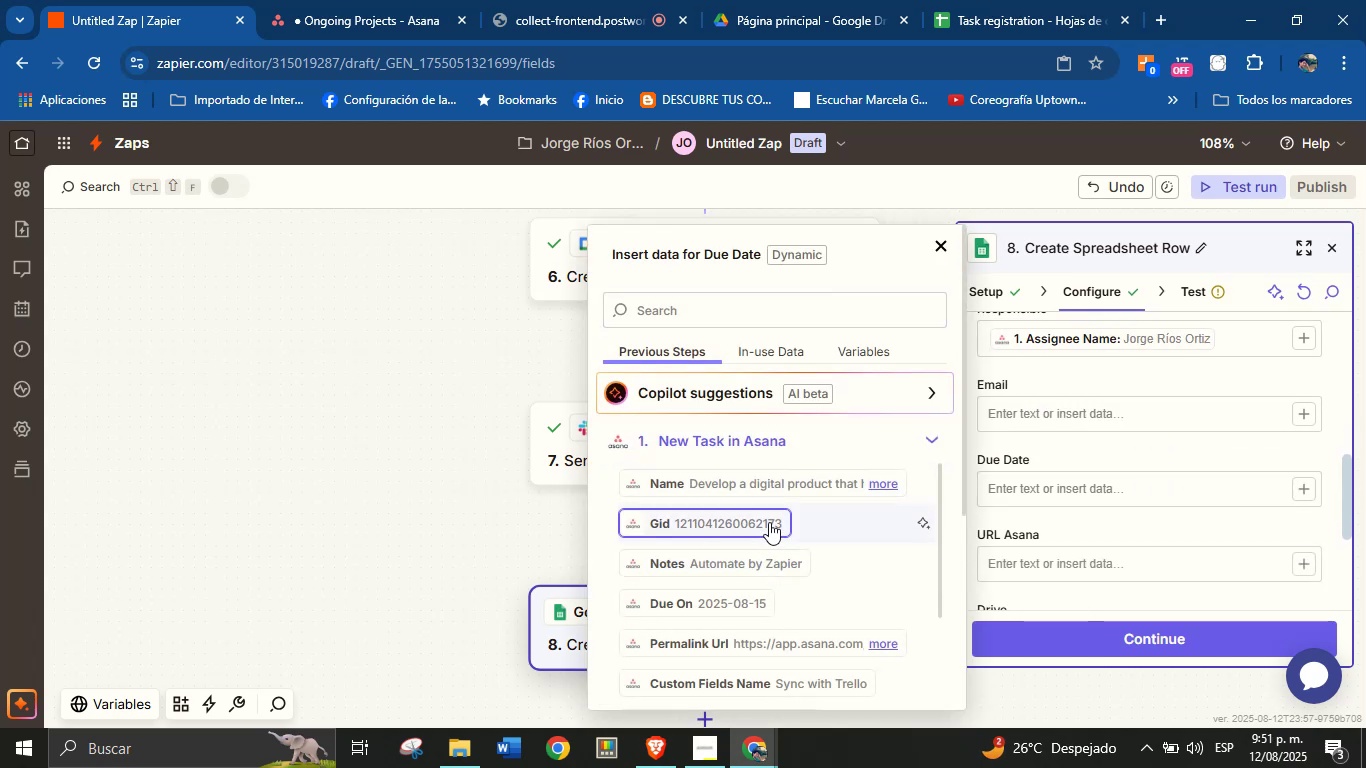 
wait(5.01)
 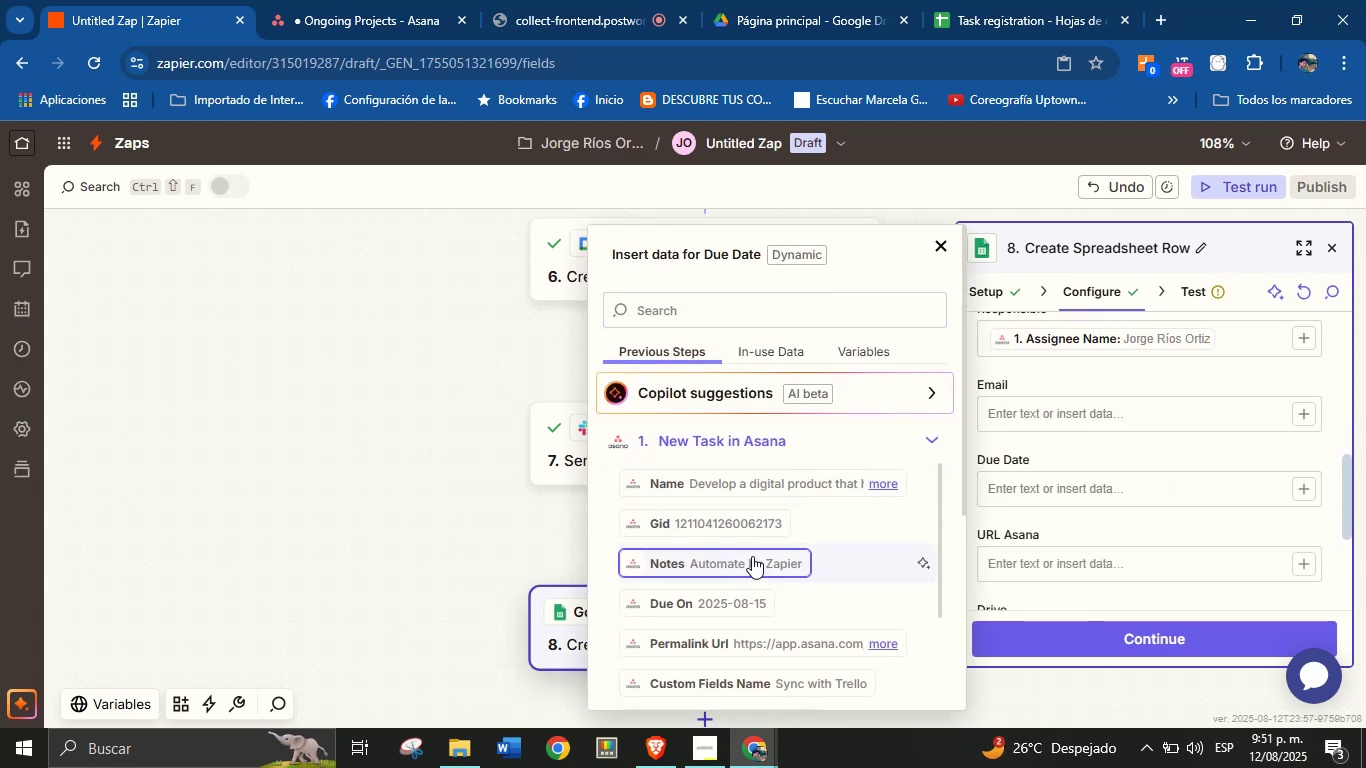 
left_click([757, 600])
 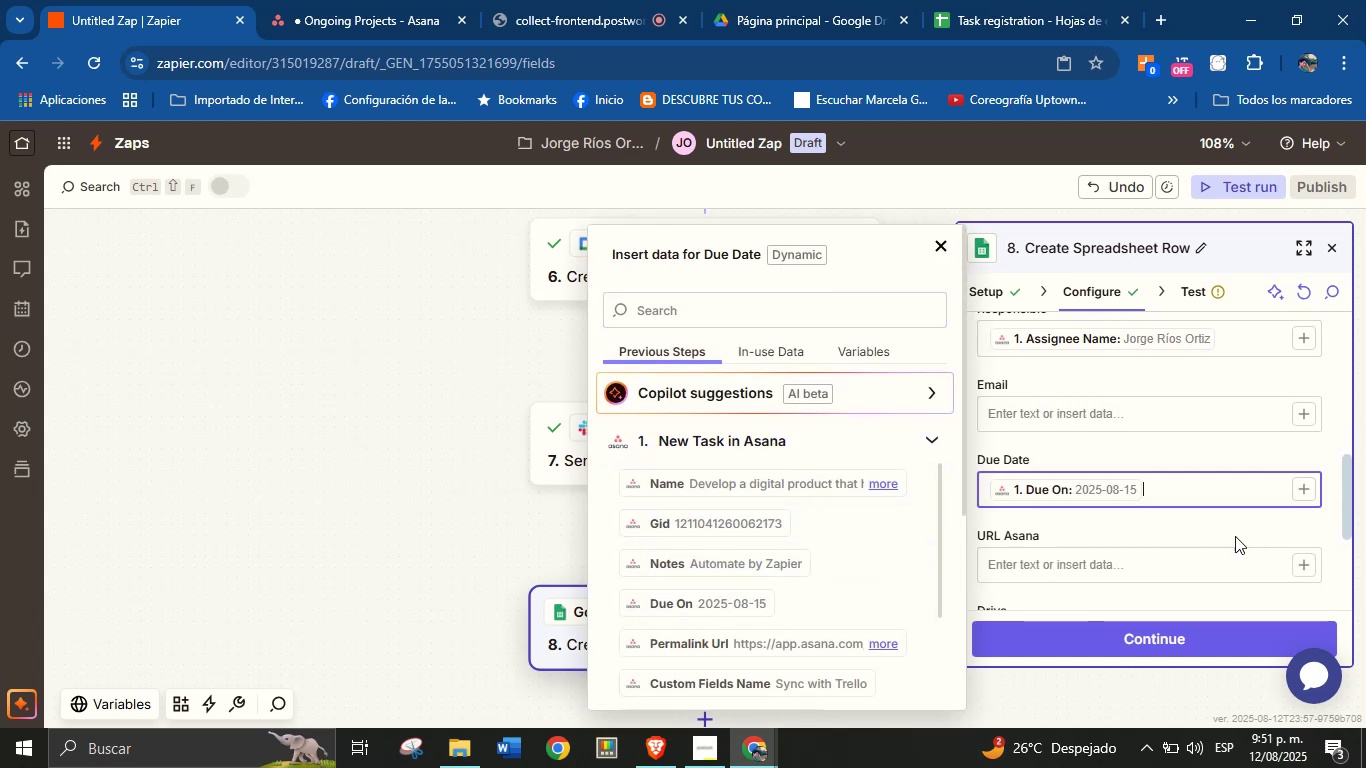 
left_click([1235, 530])
 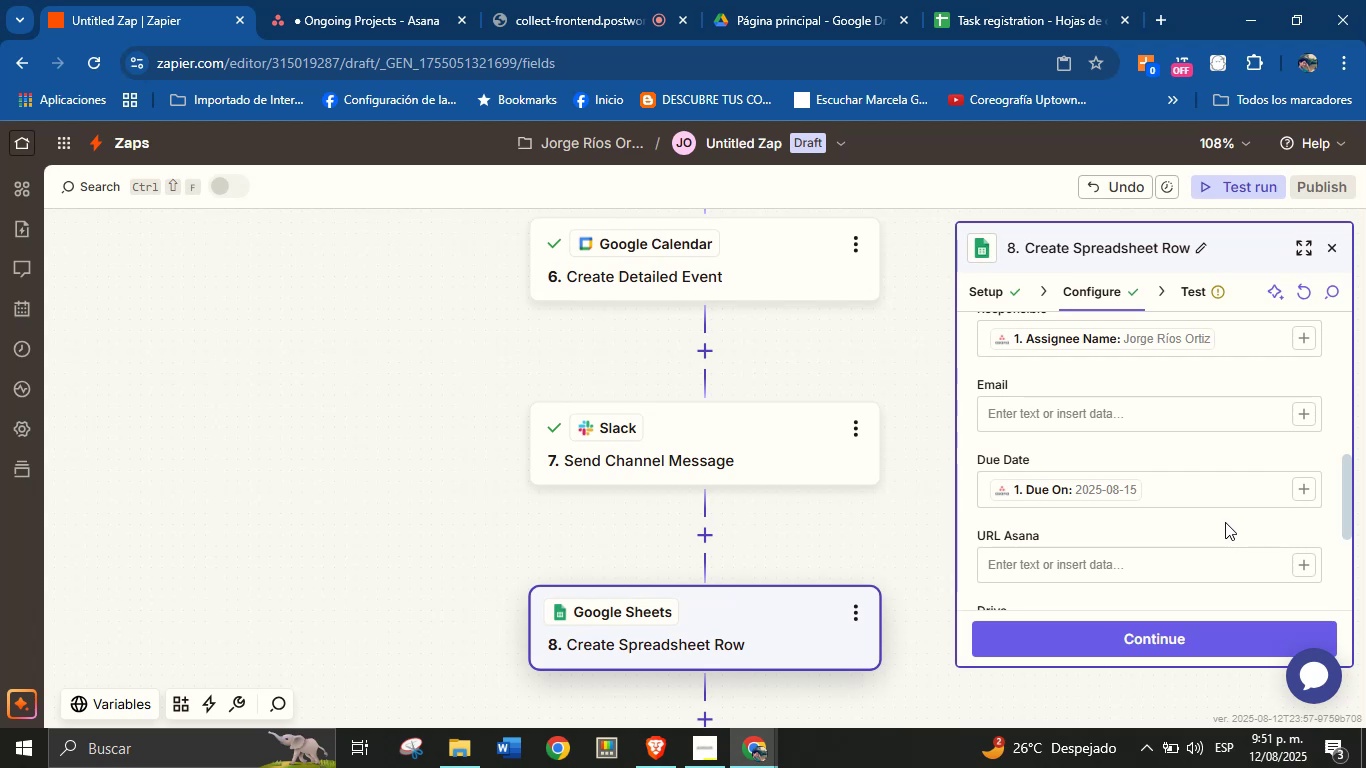 
scroll: coordinate [1298, 469], scroll_direction: down, amount: 4.0
 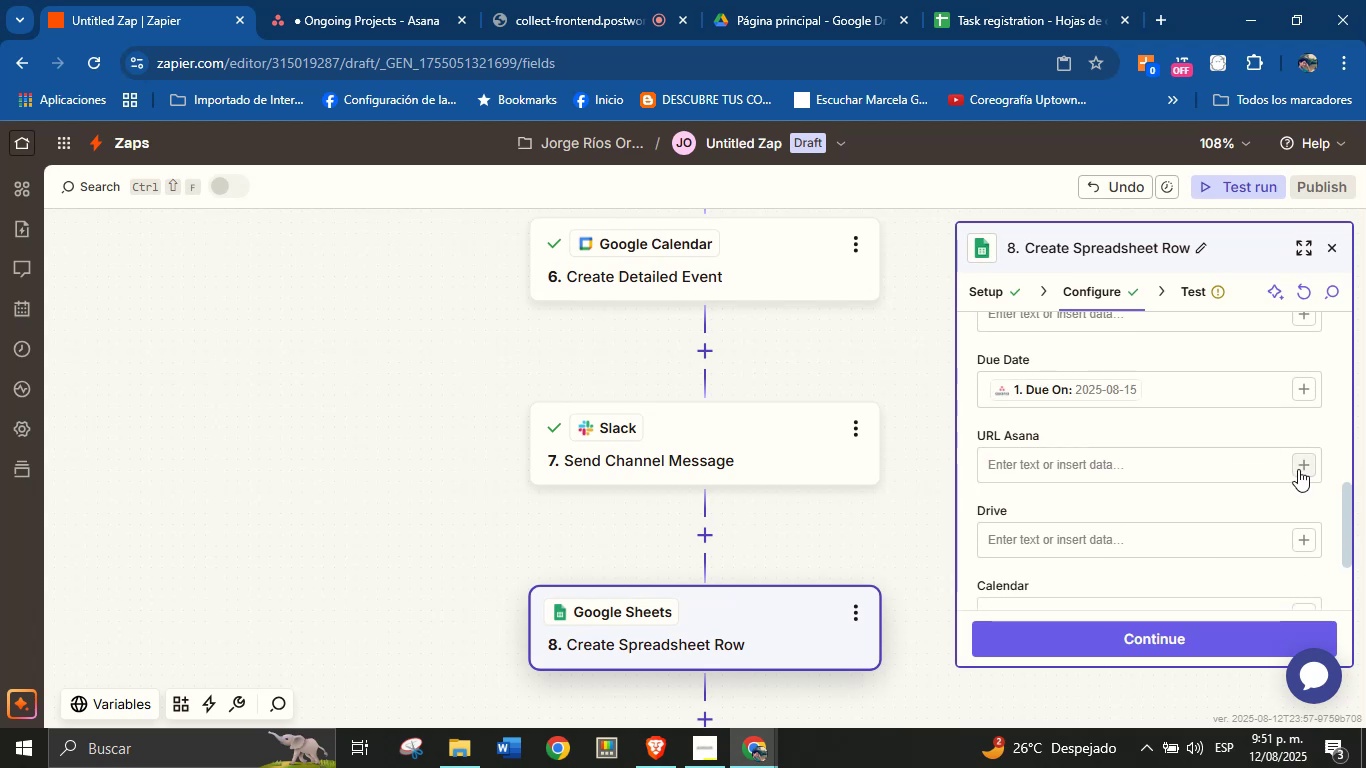 
left_click([1298, 469])
 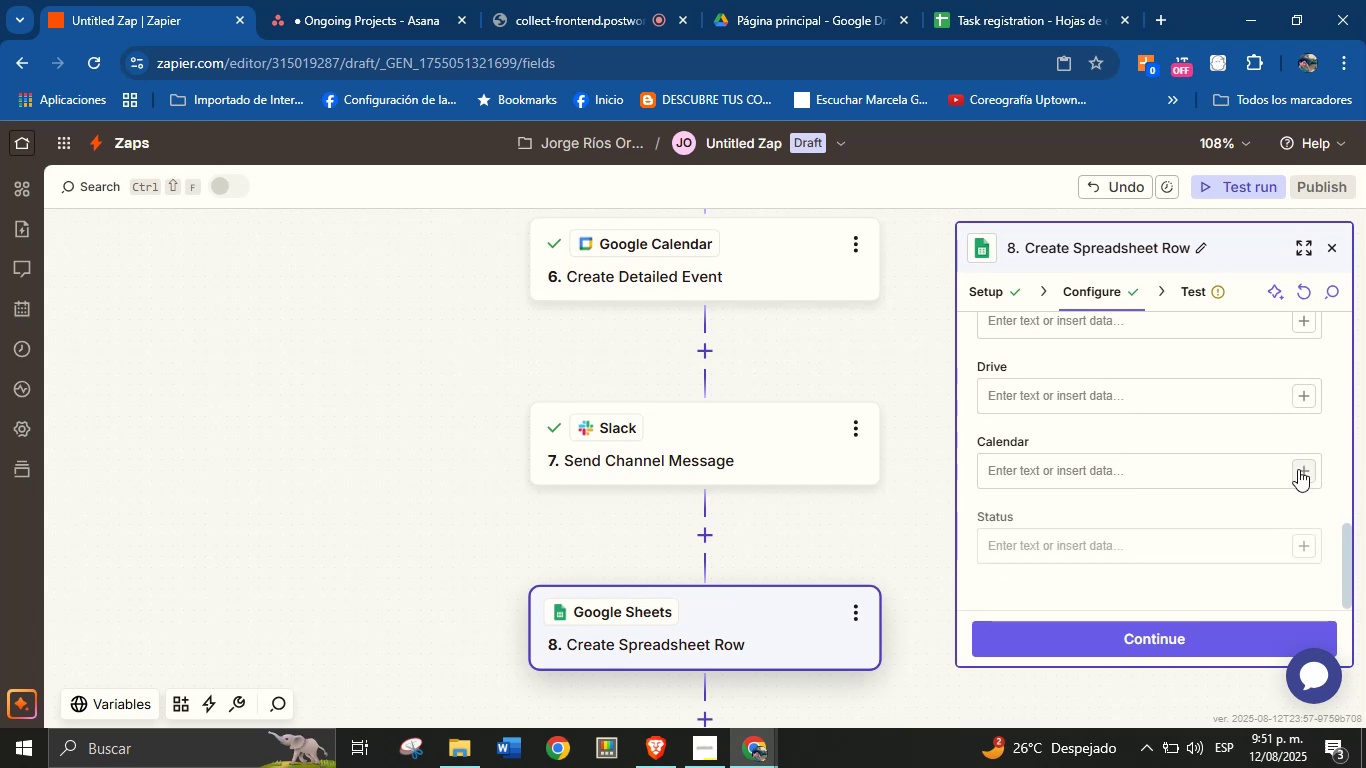 
scroll: coordinate [1247, 442], scroll_direction: up, amount: 1.0
 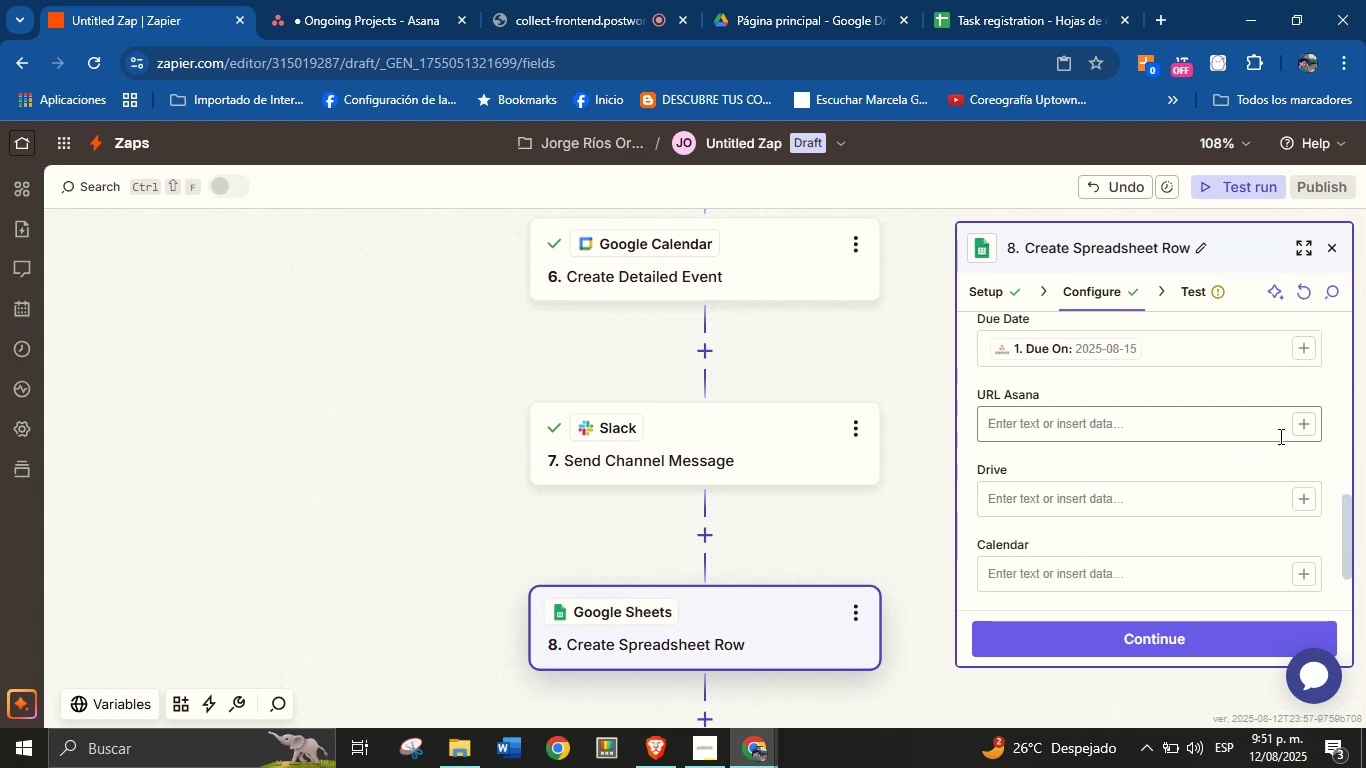 
left_click([1302, 427])
 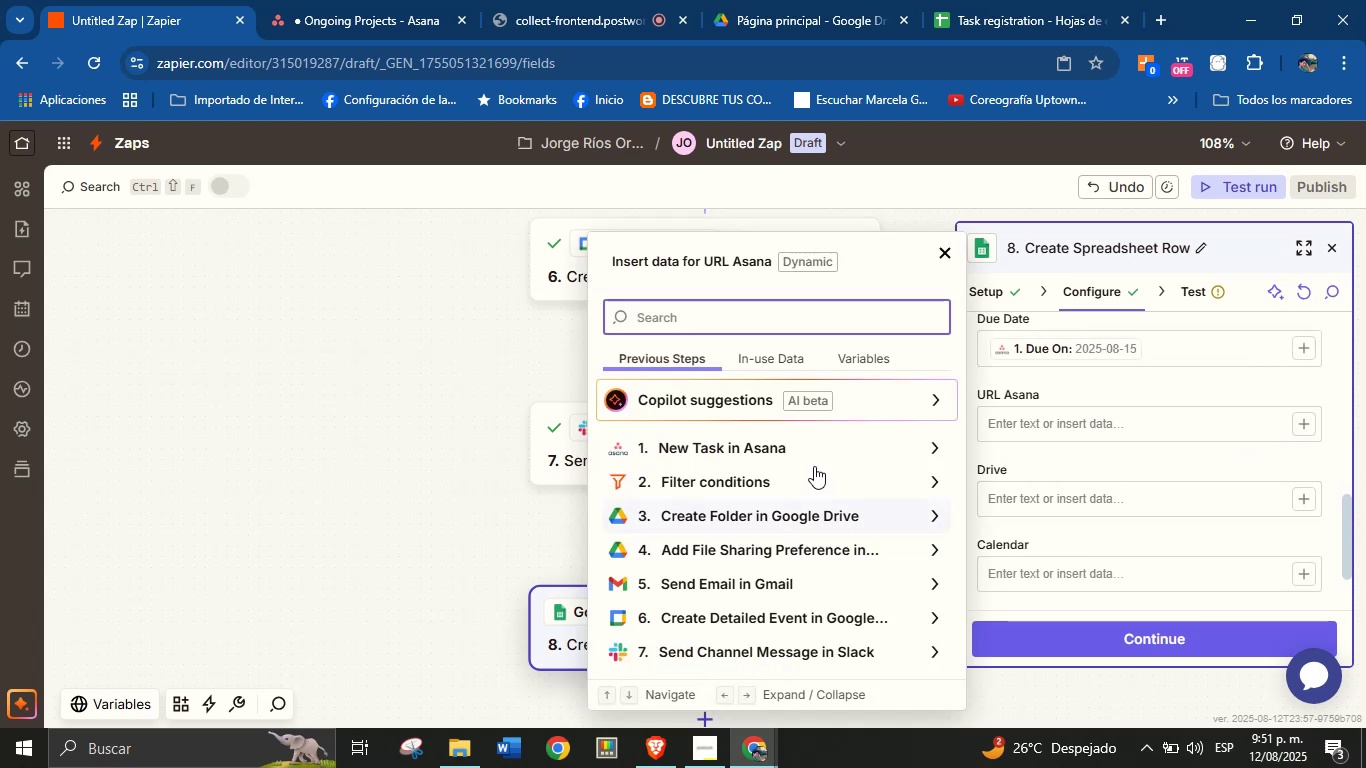 
left_click([823, 448])
 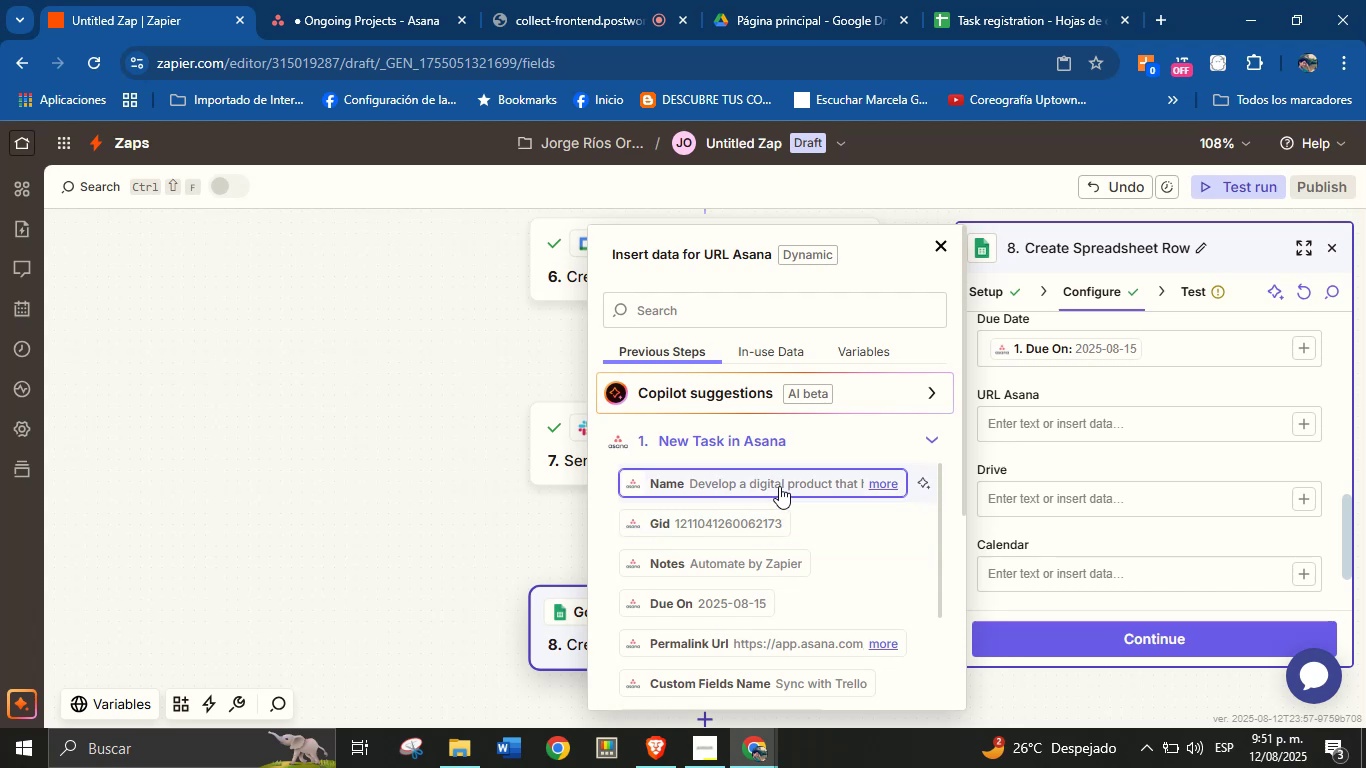 
wait(7.62)
 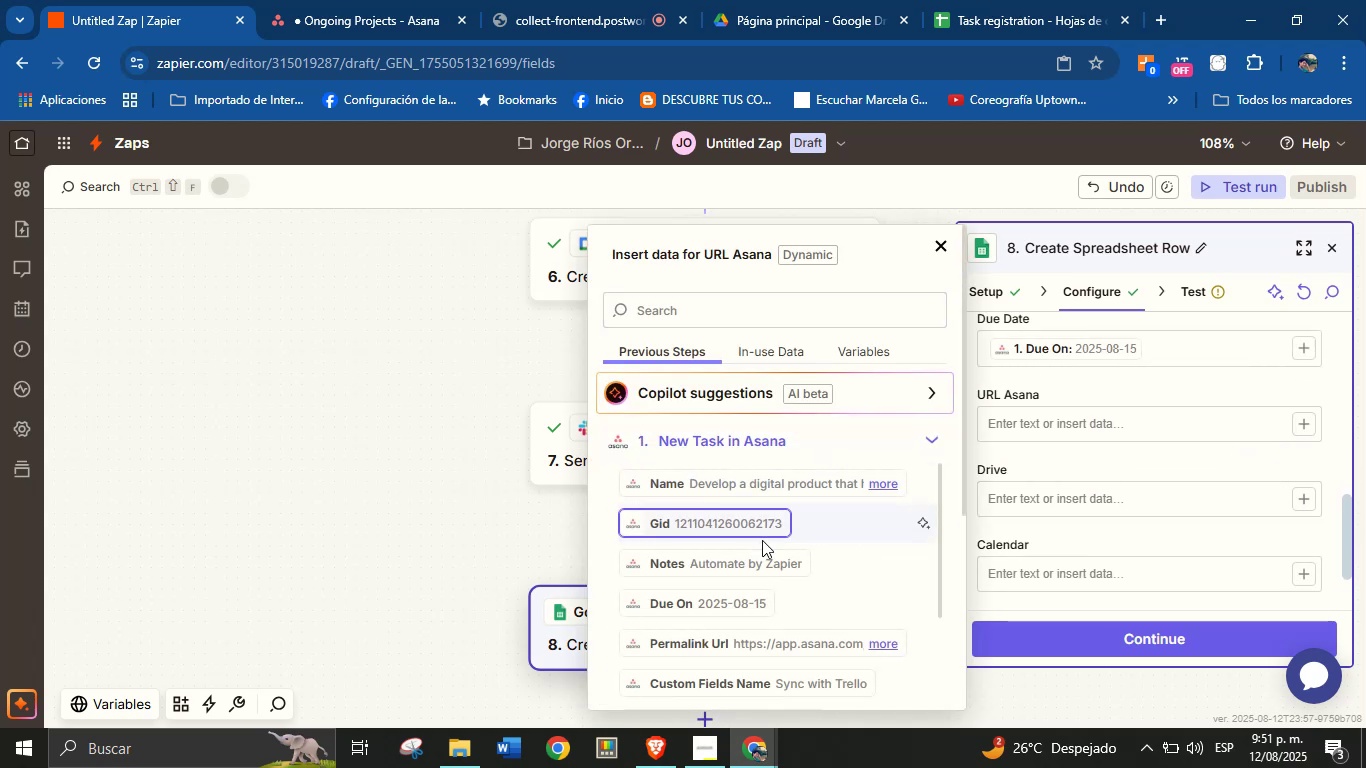 
left_click([803, 638])
 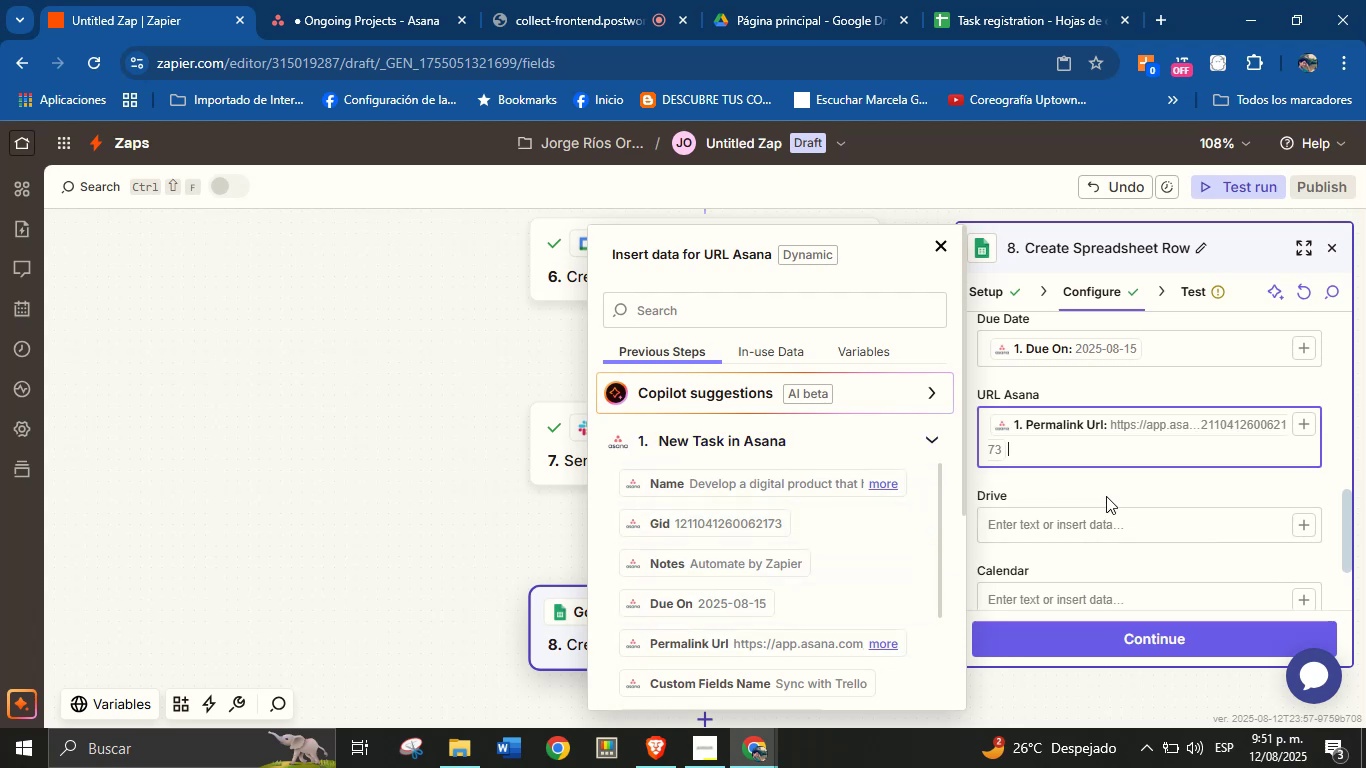 
left_click([1108, 493])
 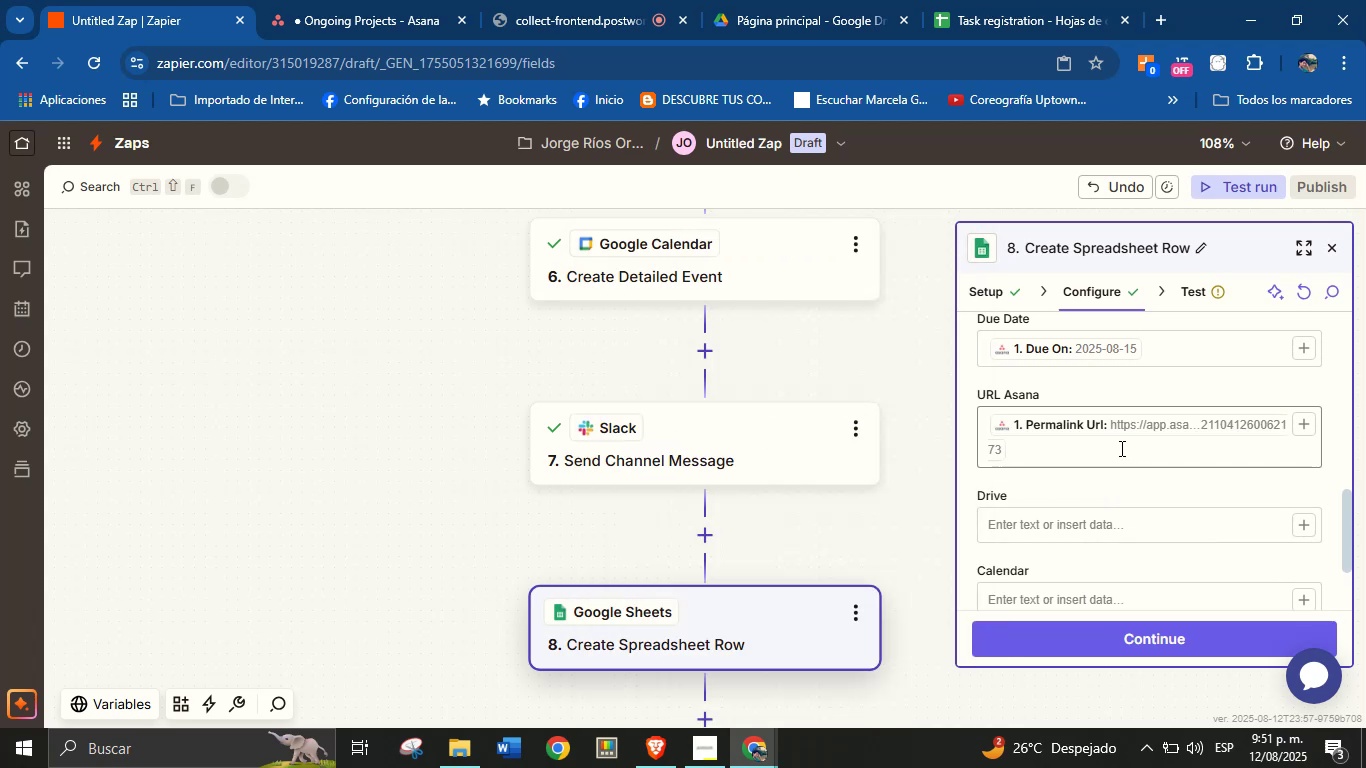 
scroll: coordinate [1119, 428], scroll_direction: down, amount: 1.0
 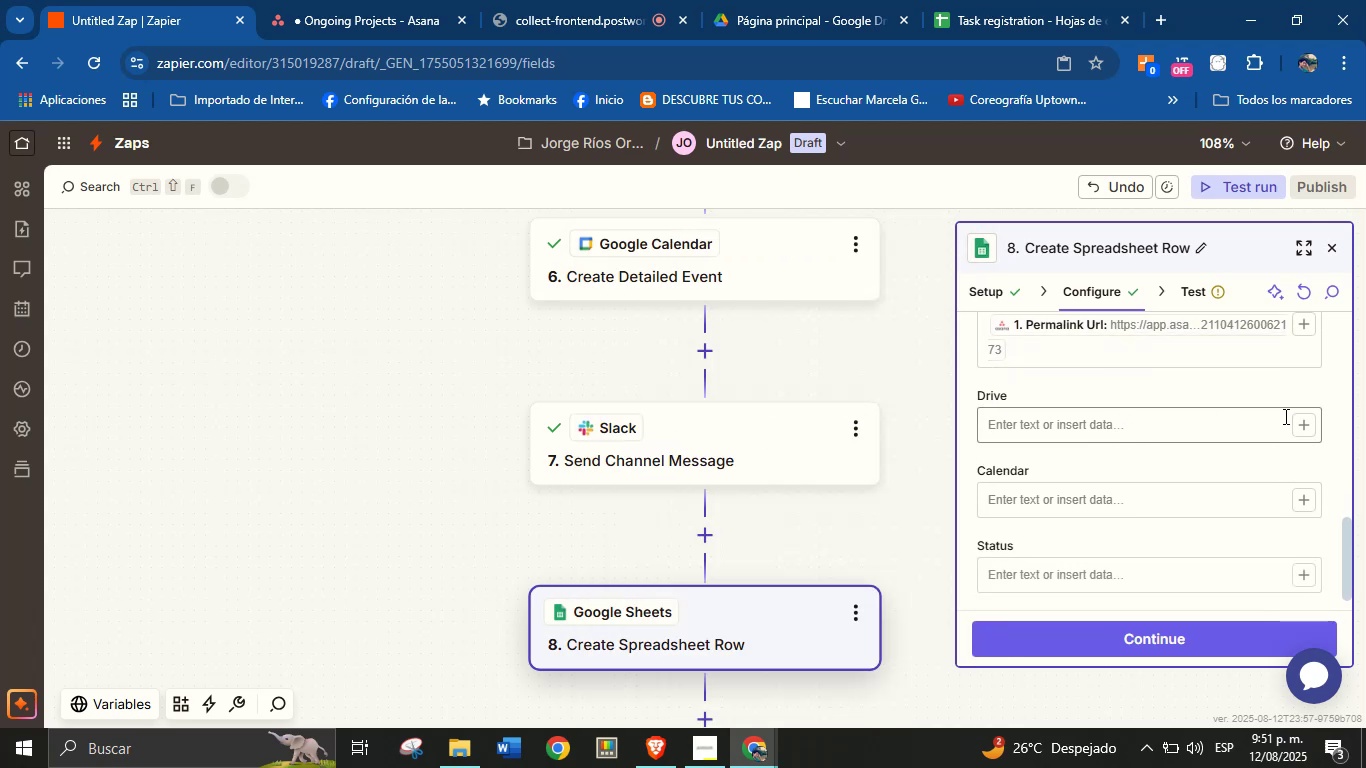 
left_click([1301, 422])
 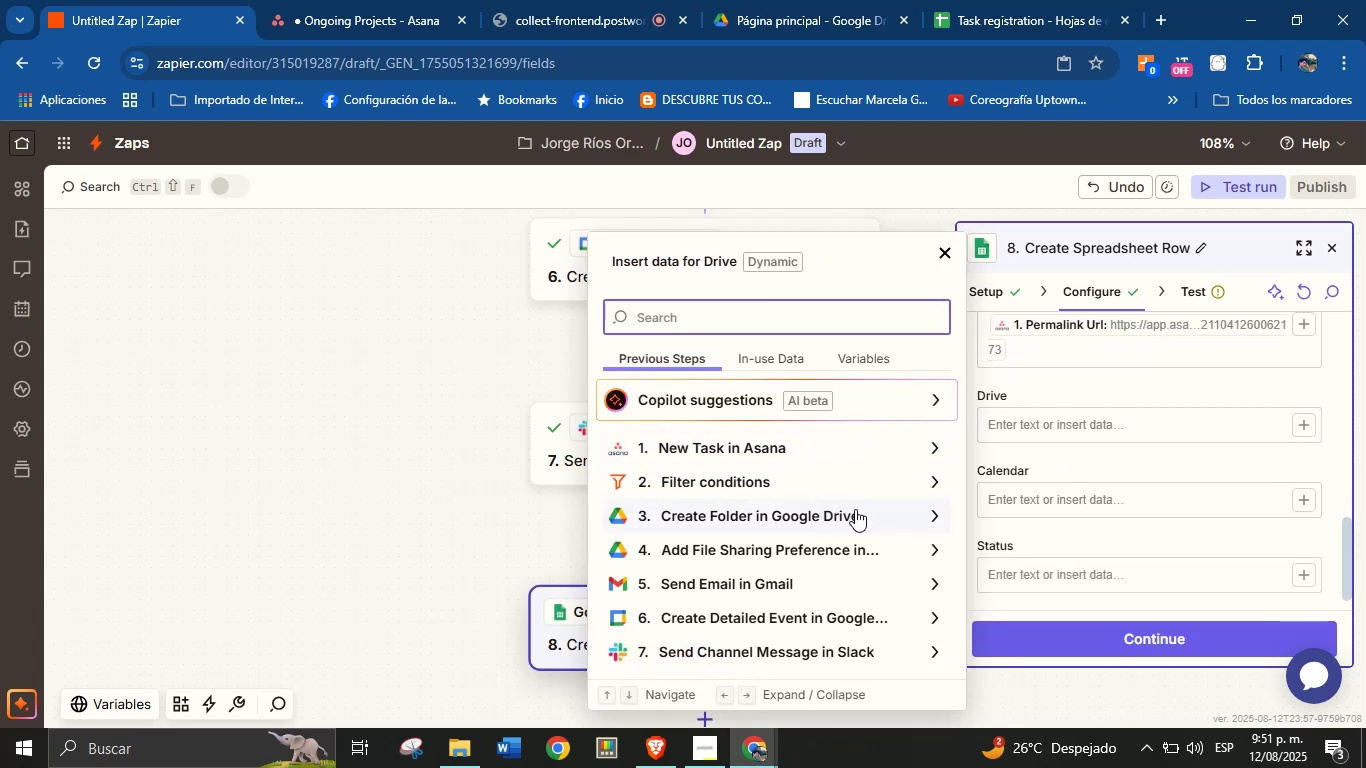 
left_click([907, 512])
 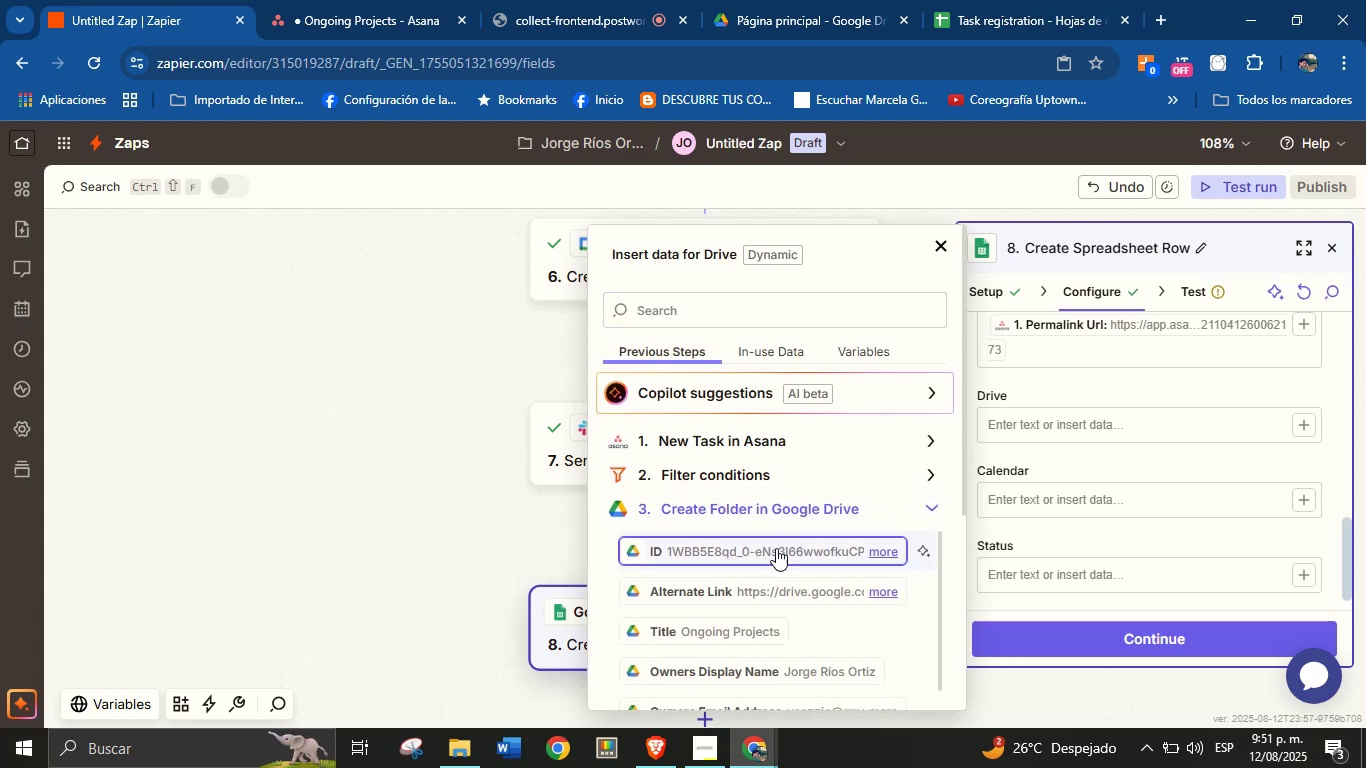 
left_click([781, 595])
 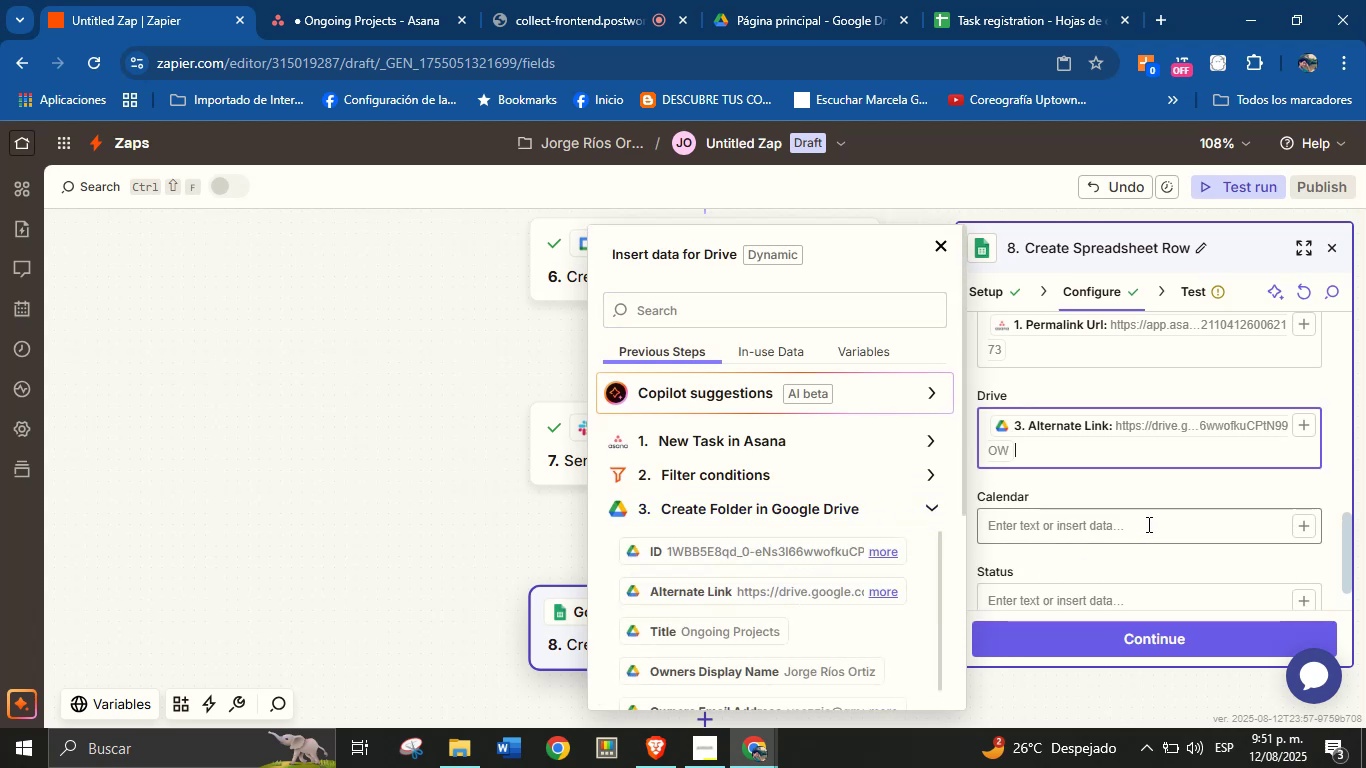 
left_click([1161, 499])
 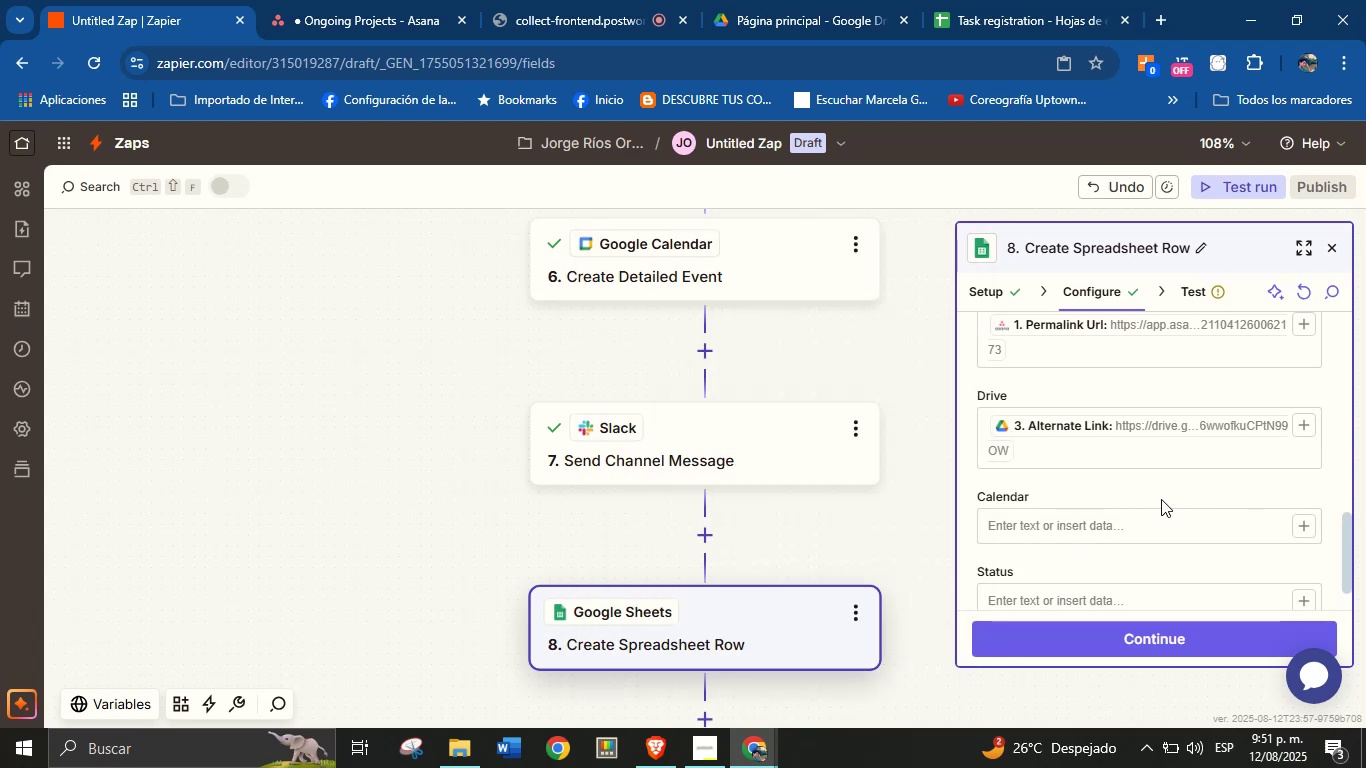 
scroll: coordinate [863, 551], scroll_direction: down, amount: 2.0
 